 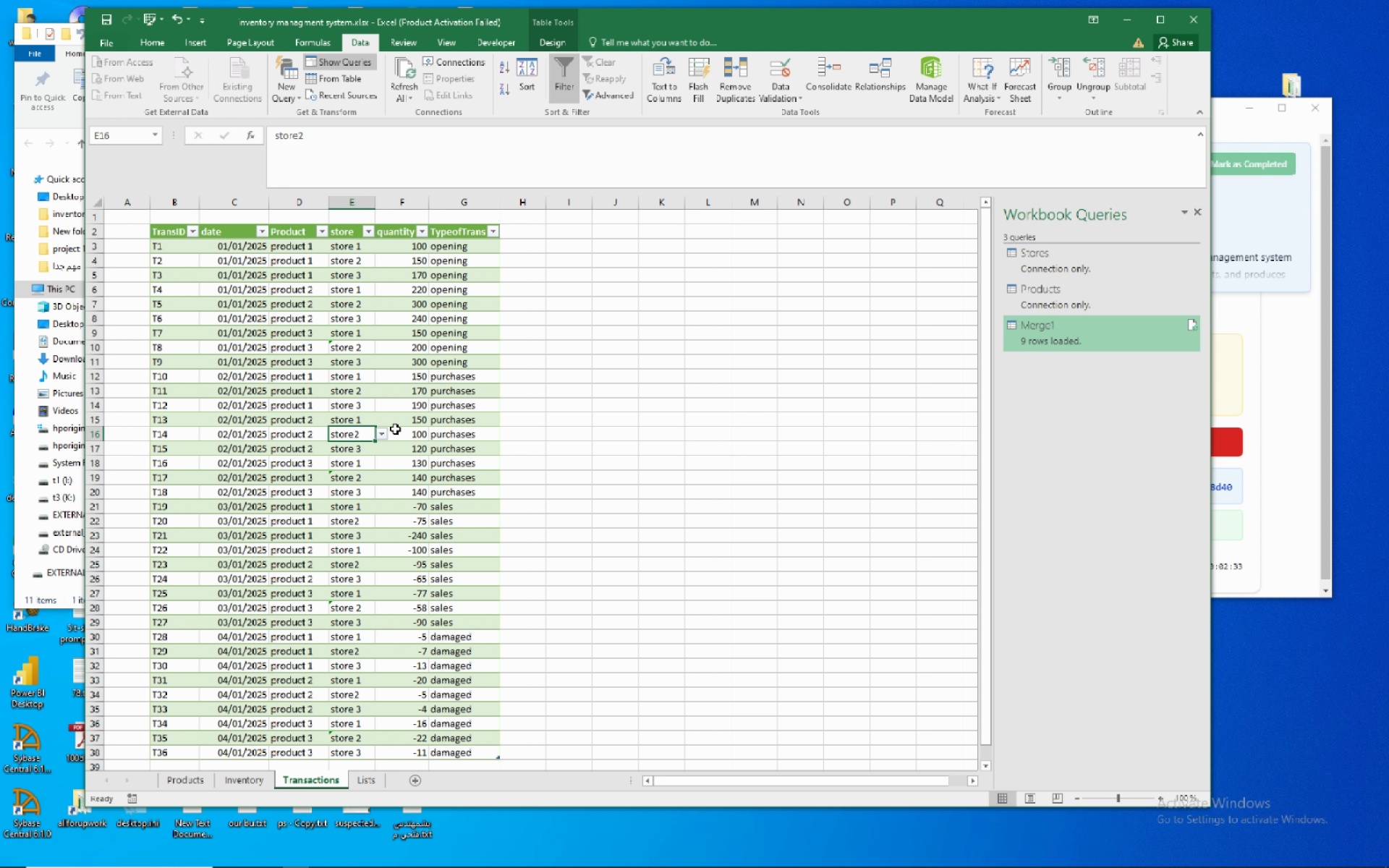 
left_click([379, 436])
 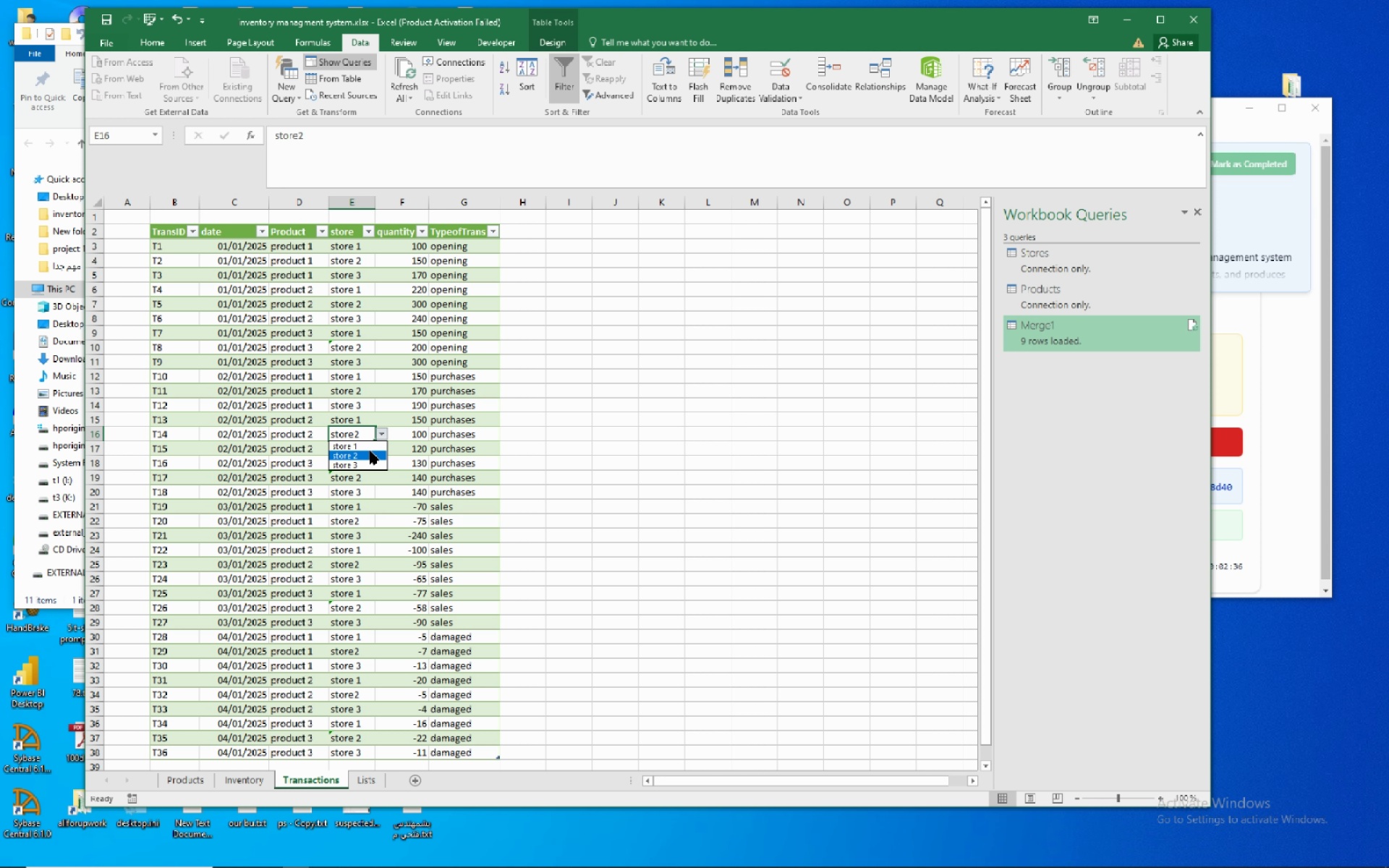 
left_click([366, 454])
 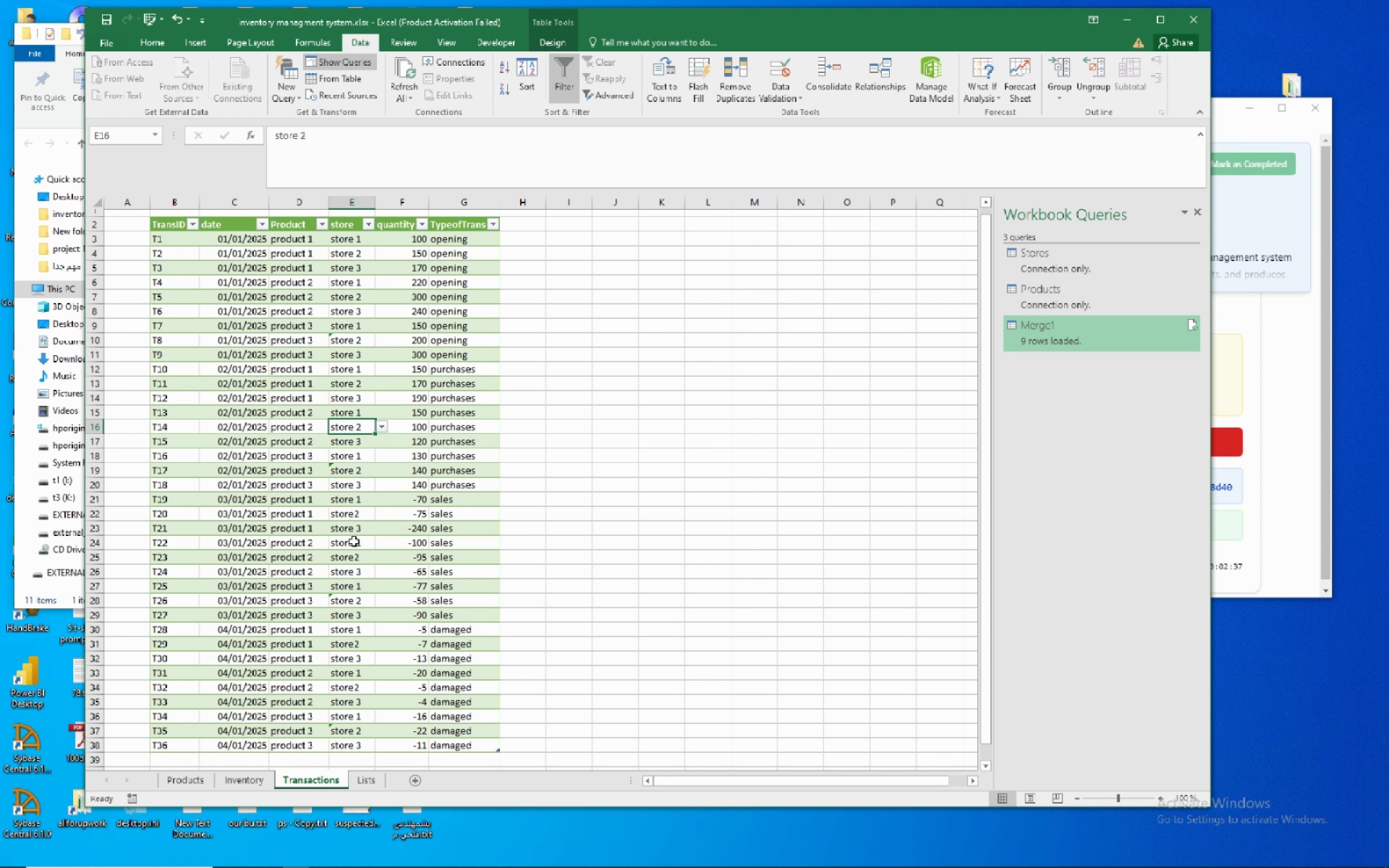 
scroll: coordinate [354, 541], scroll_direction: down, amount: 1.0
 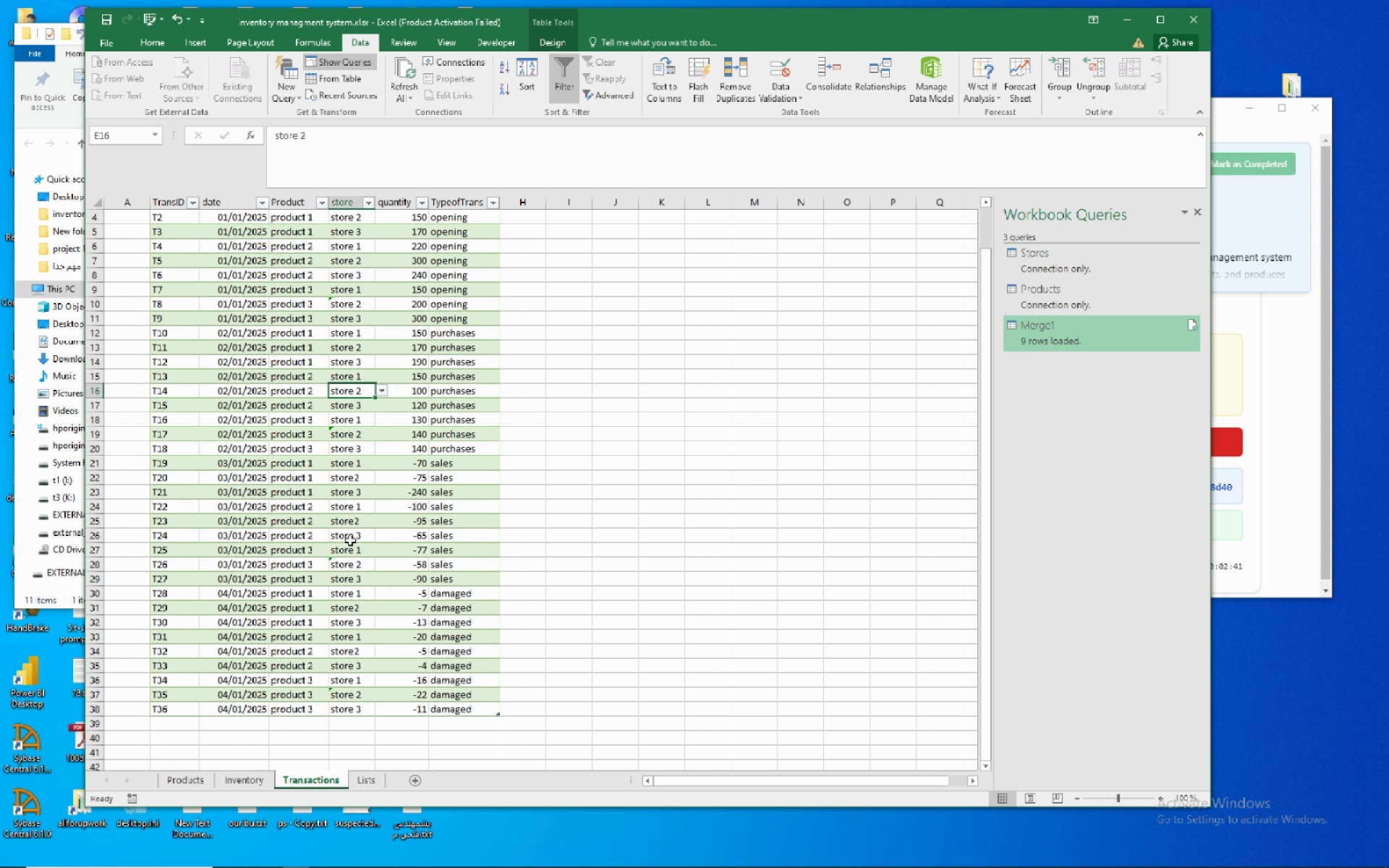 
left_click([351, 526])
 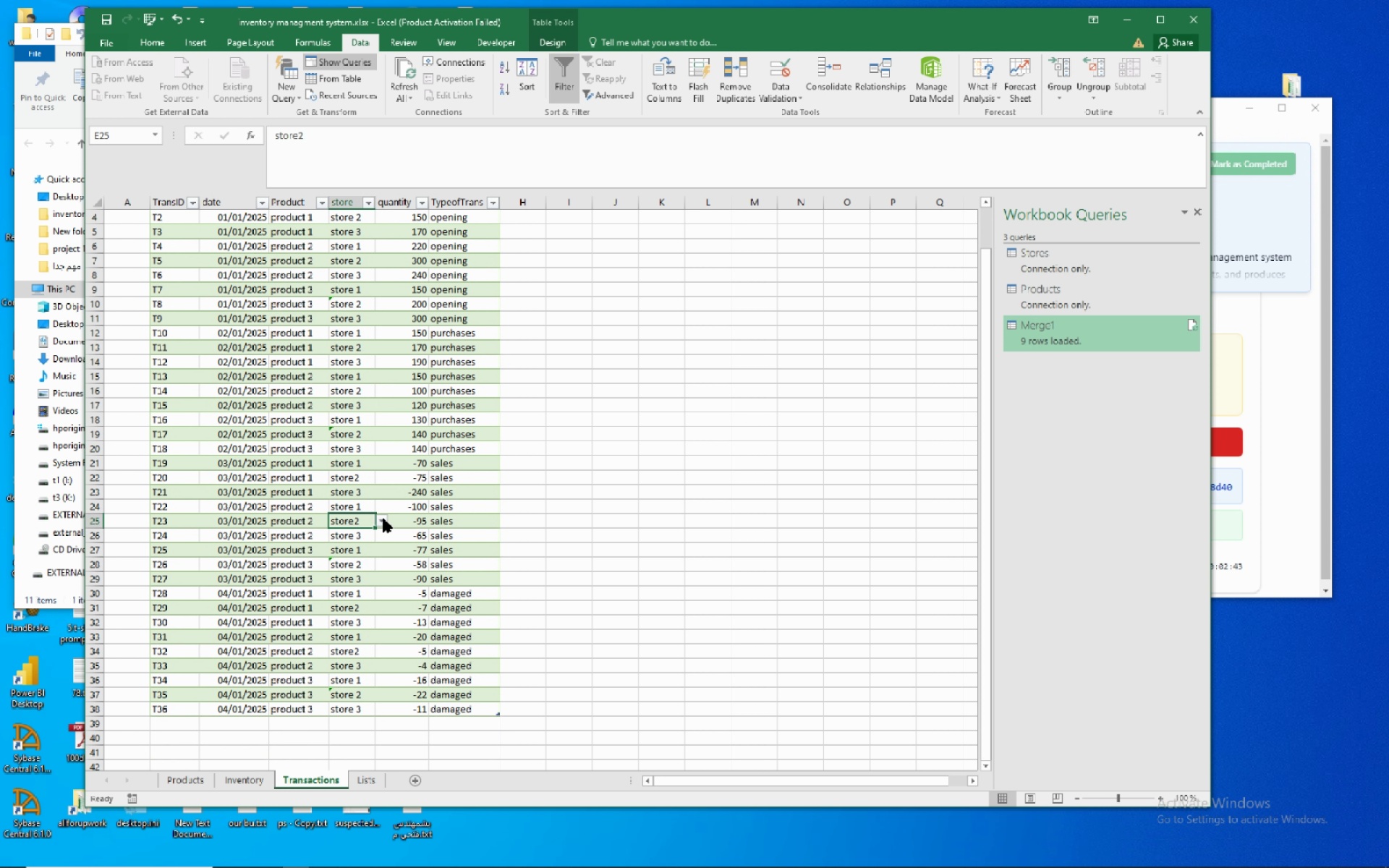 
left_click([383, 519])
 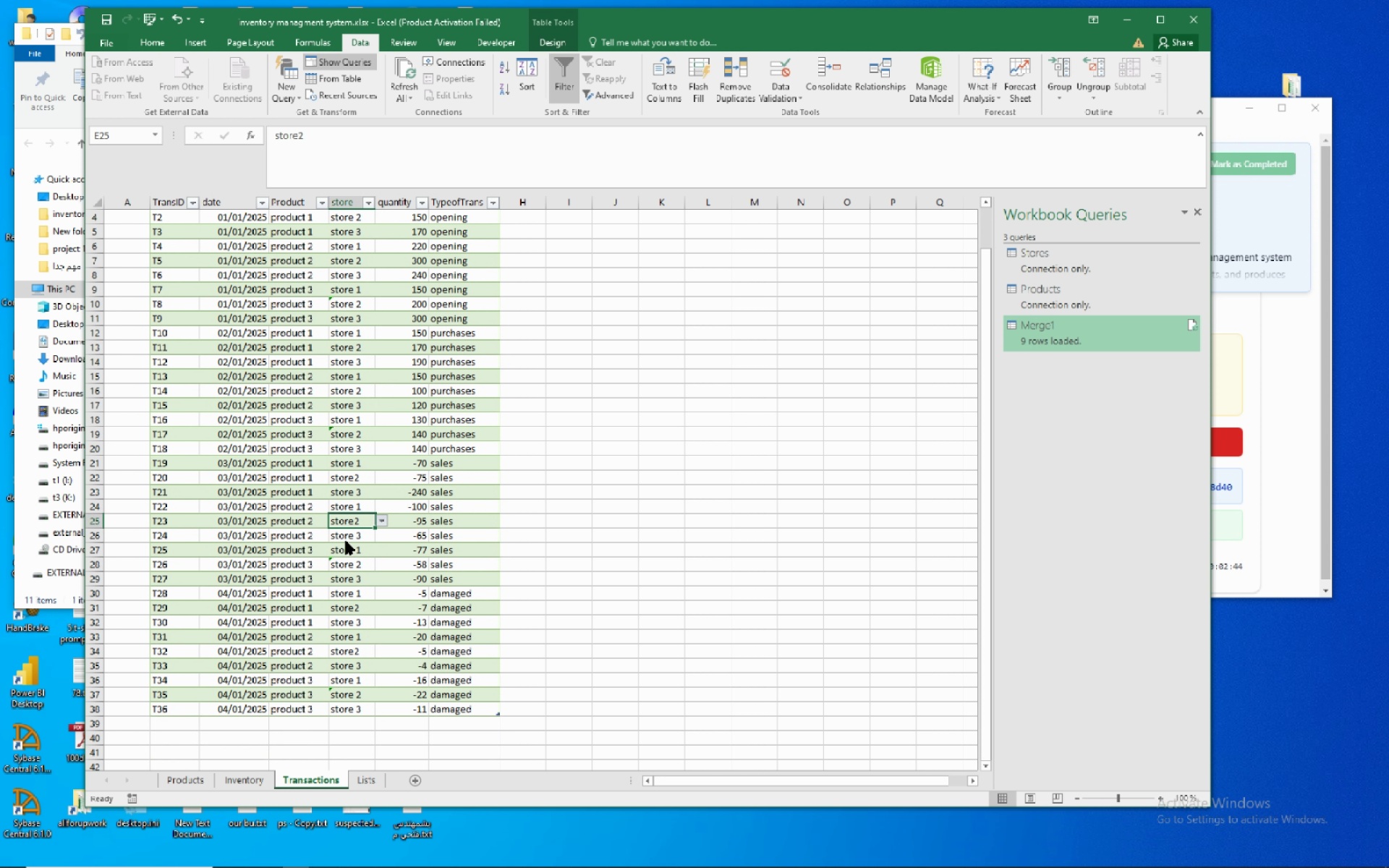 
left_click([346, 541])
 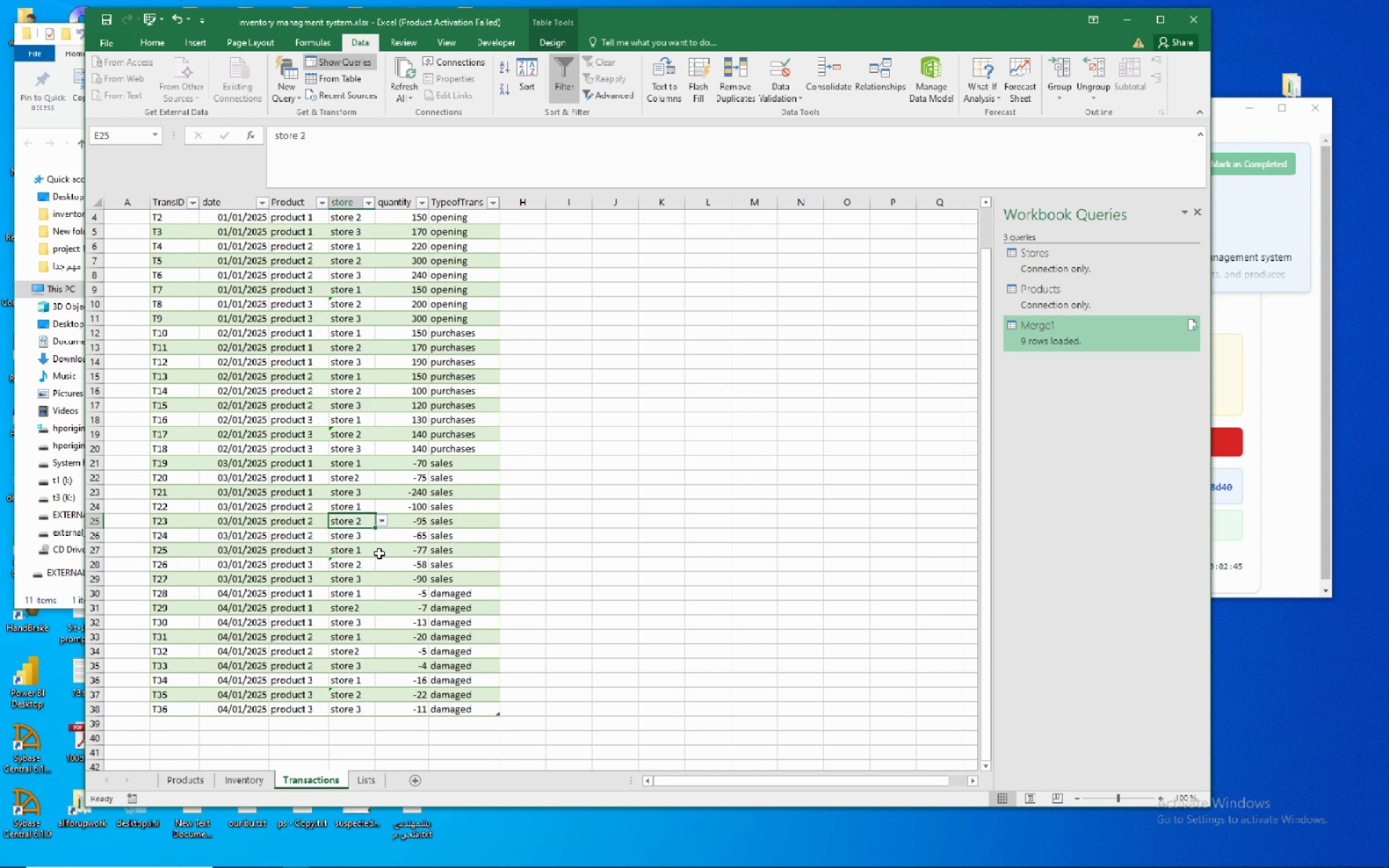 
mouse_move([374, 577])
 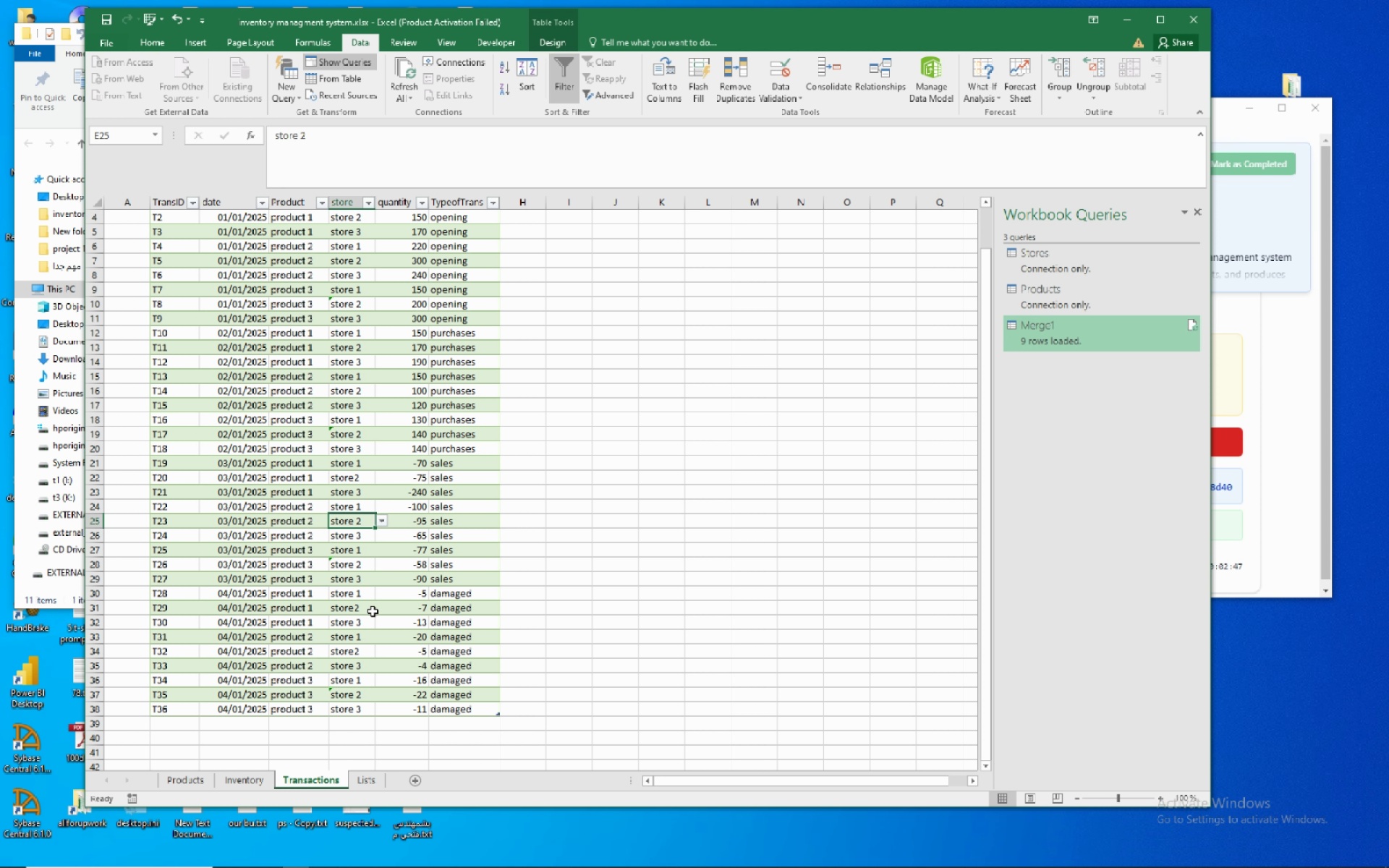 
left_click([372, 611])
 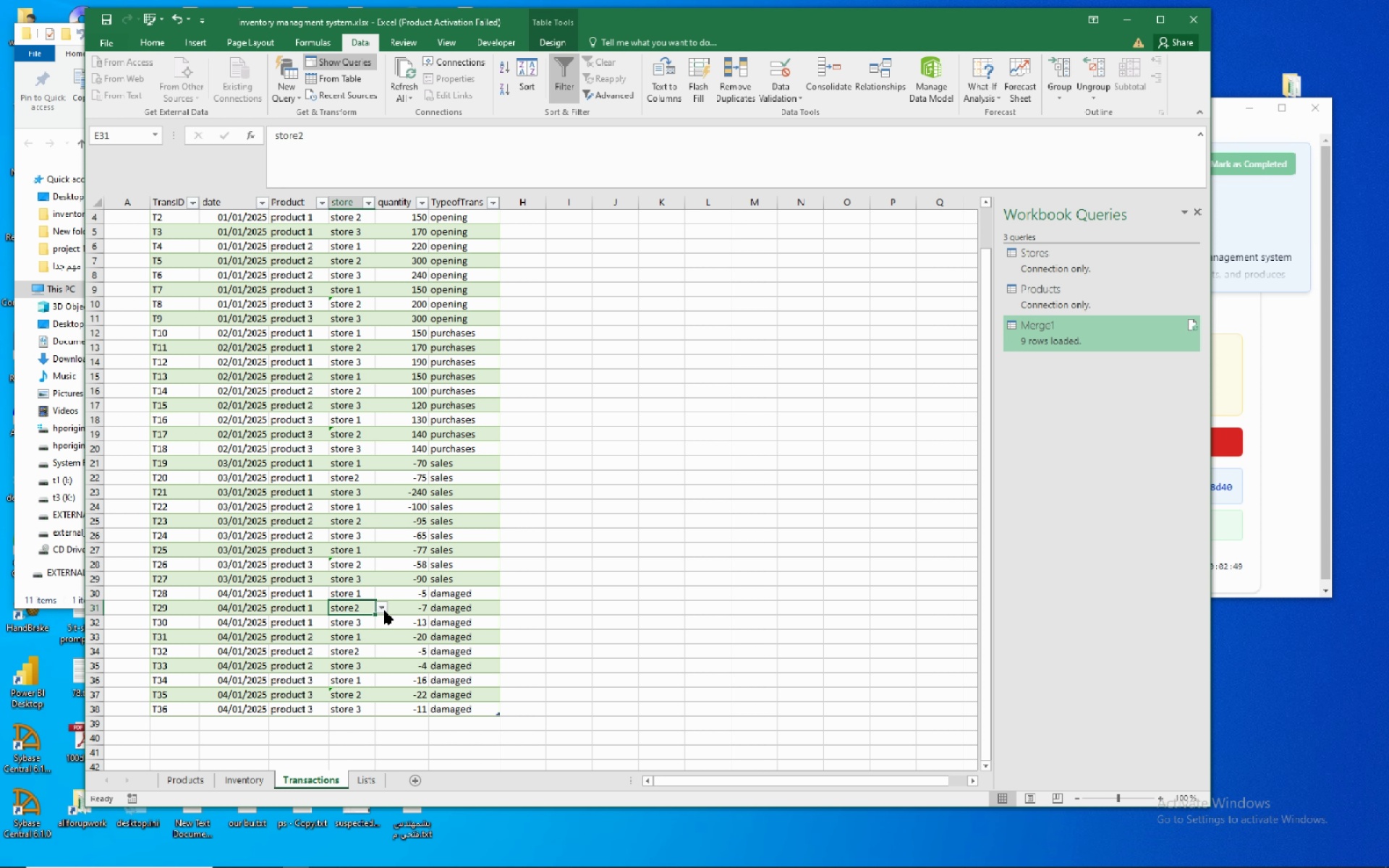 
left_click([384, 610])
 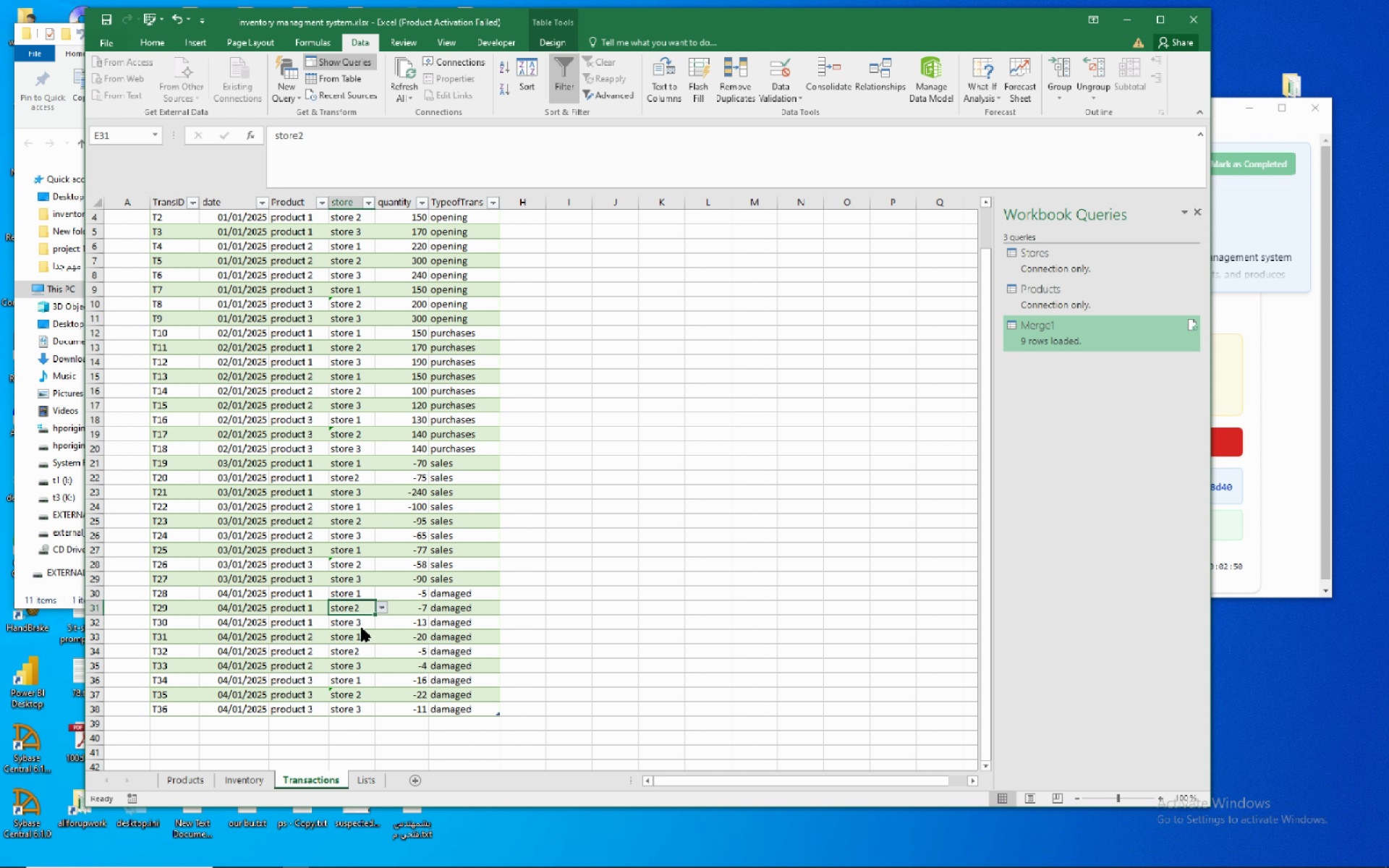 
left_click([362, 628])
 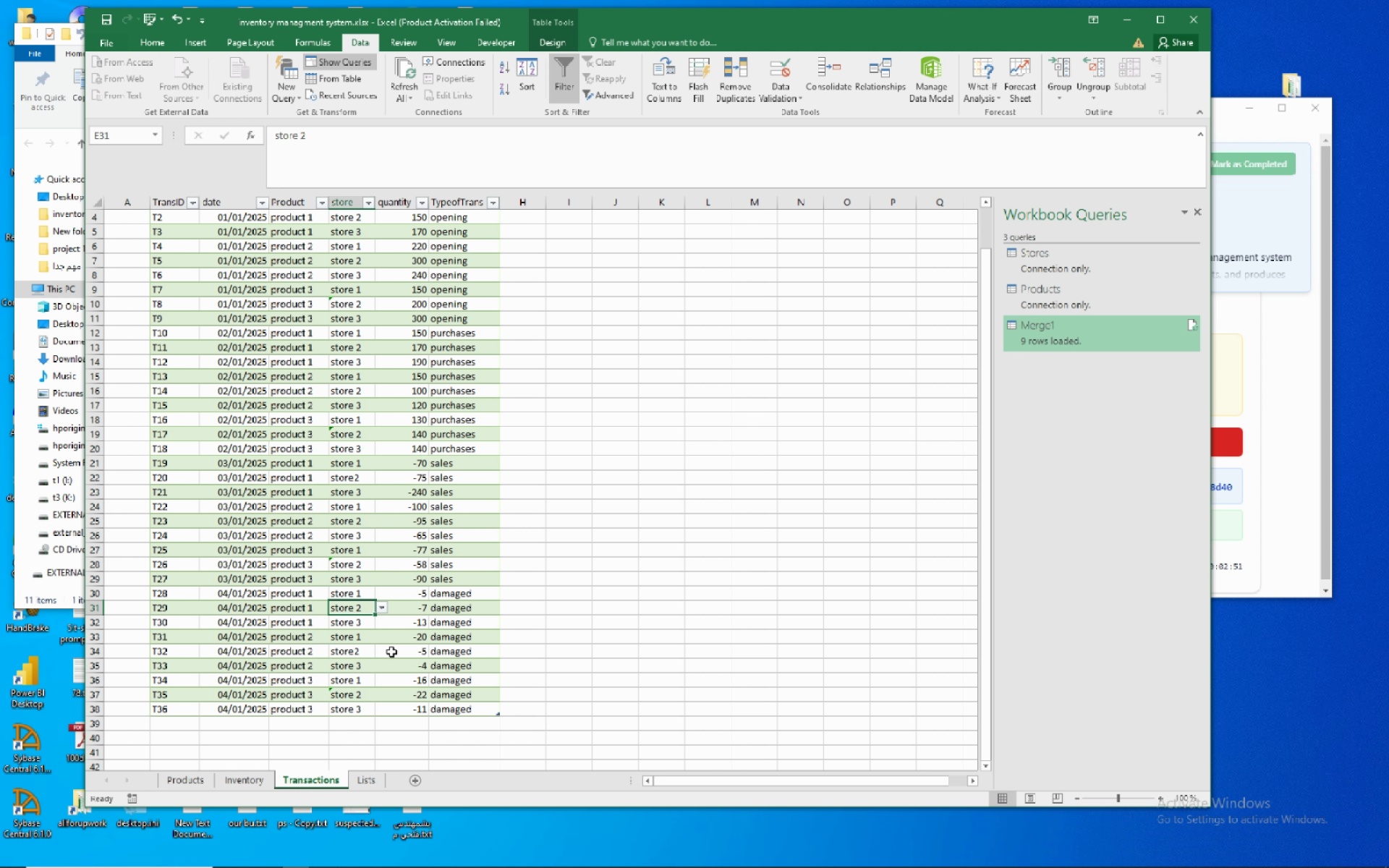 
scroll: coordinate [385, 661], scroll_direction: down, amount: 2.0
 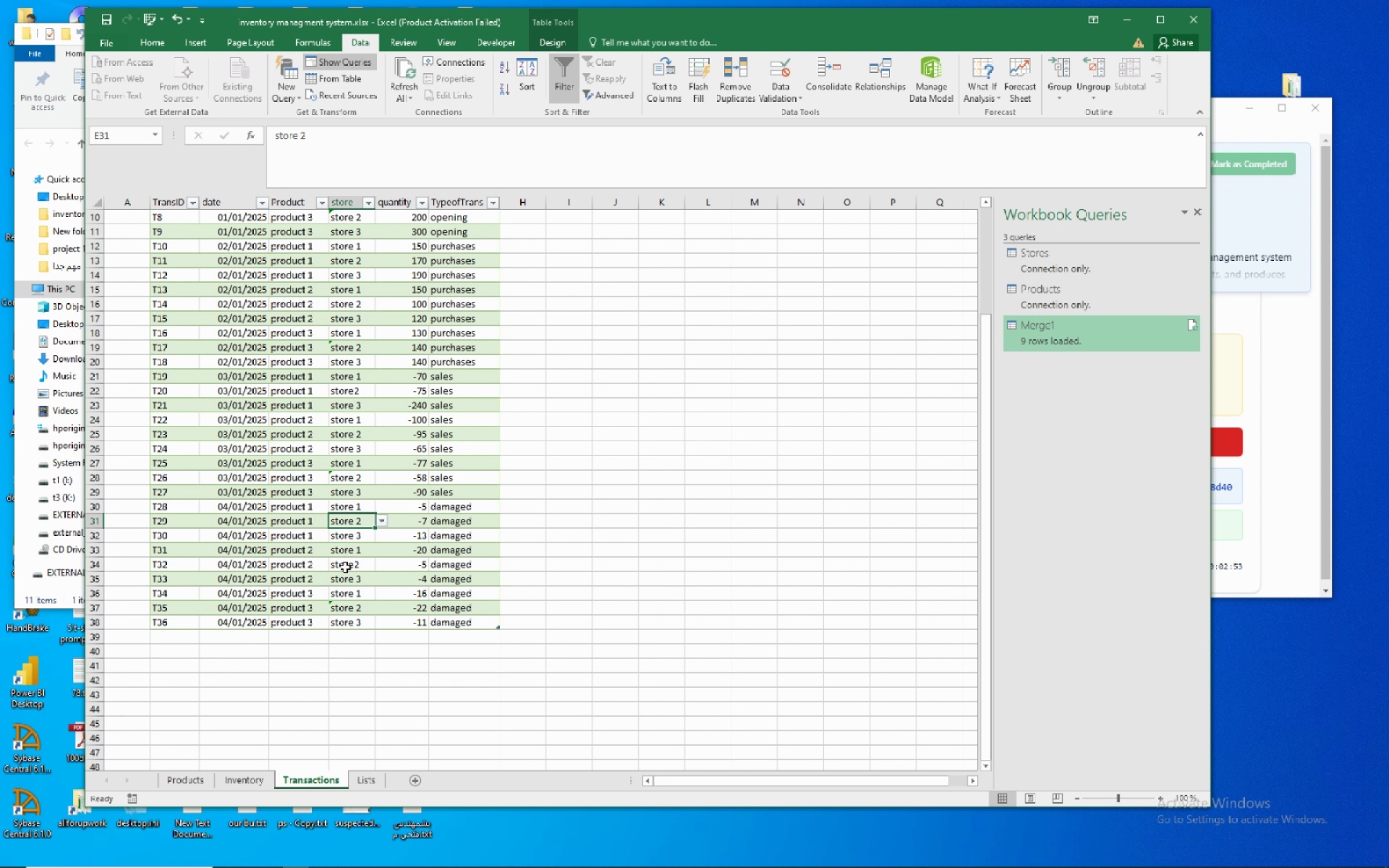 
left_click([345, 567])
 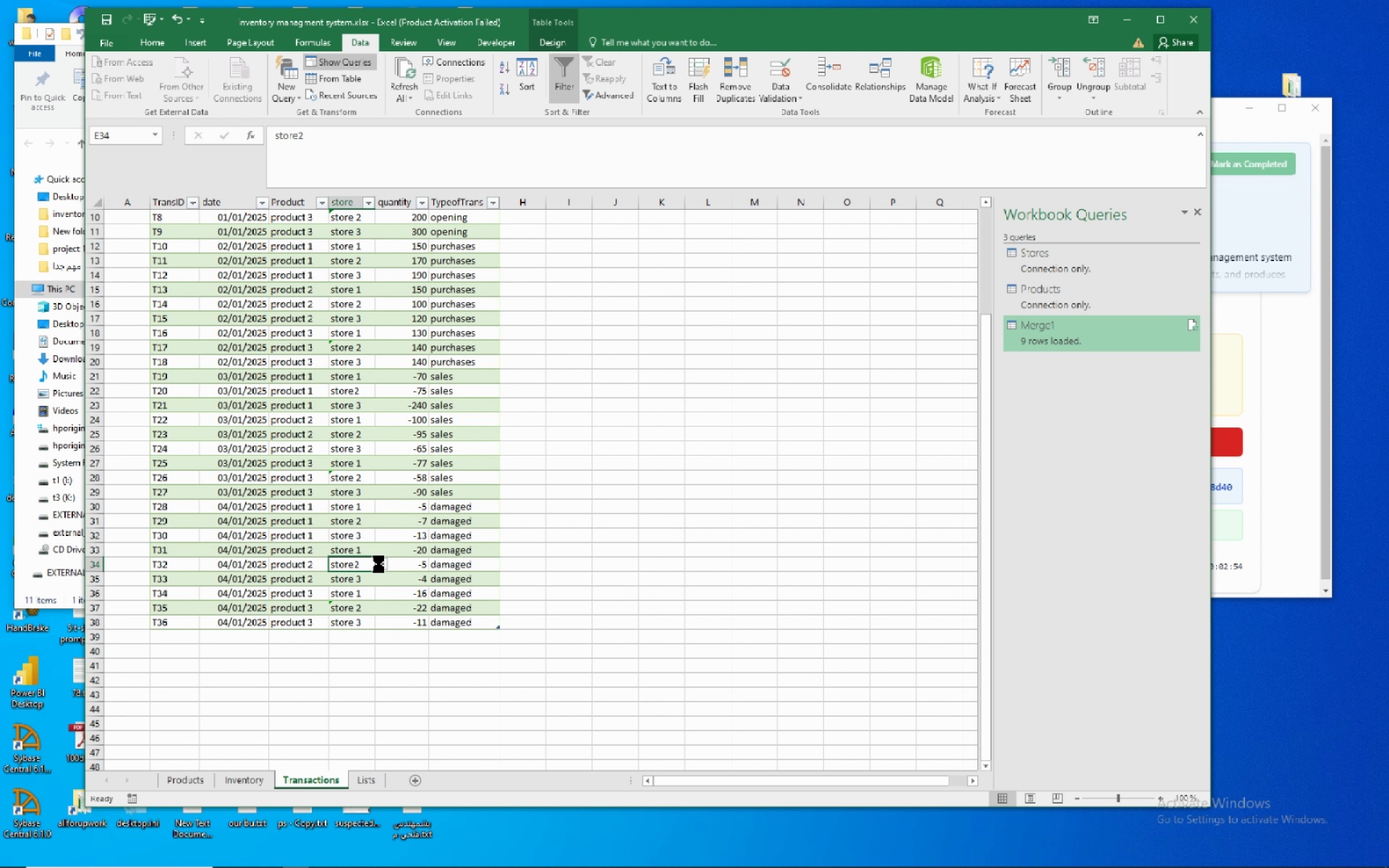 
left_click([378, 564])
 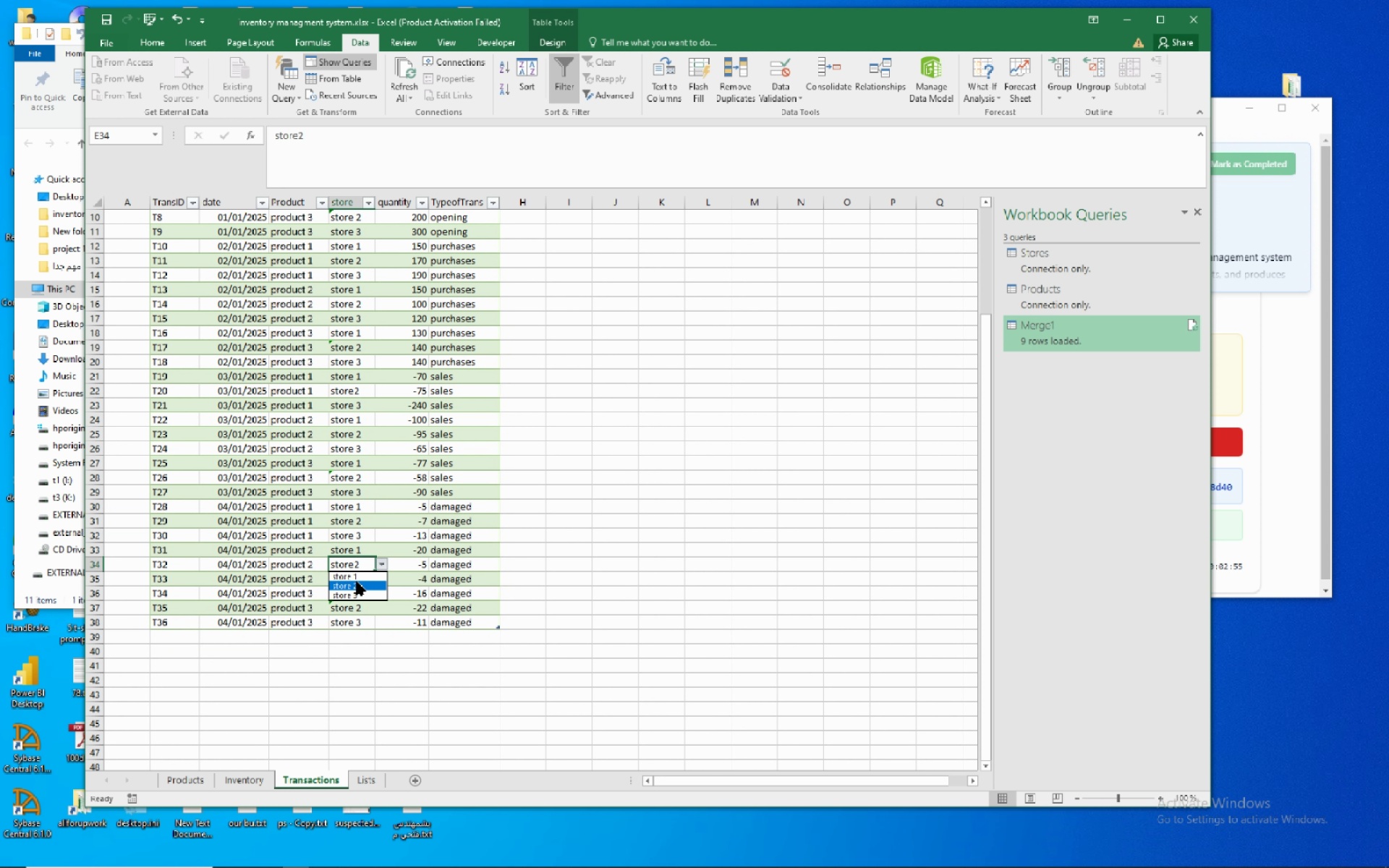 
left_click([357, 582])
 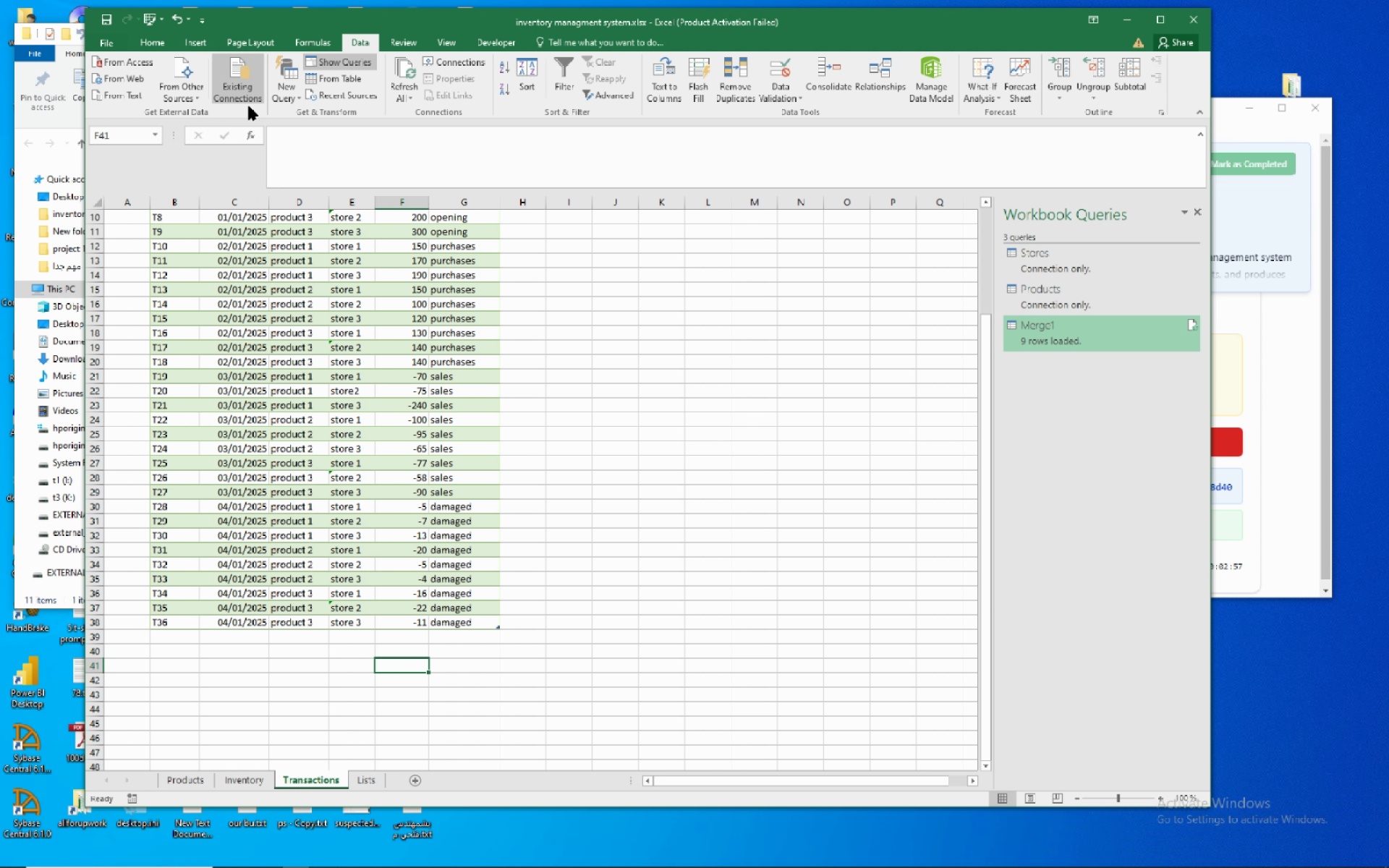 
left_click([641, 400])
 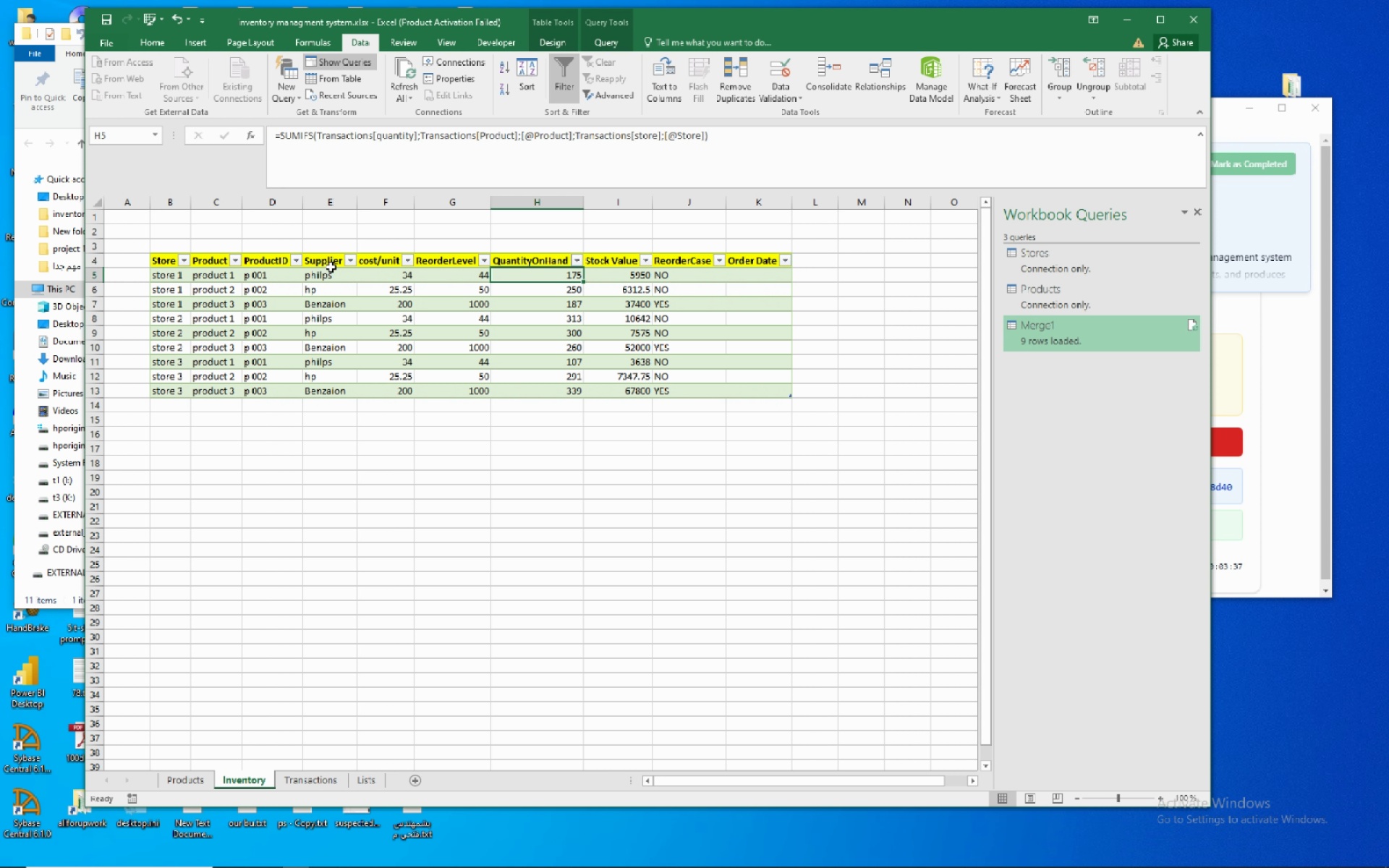 
wait(43.17)
 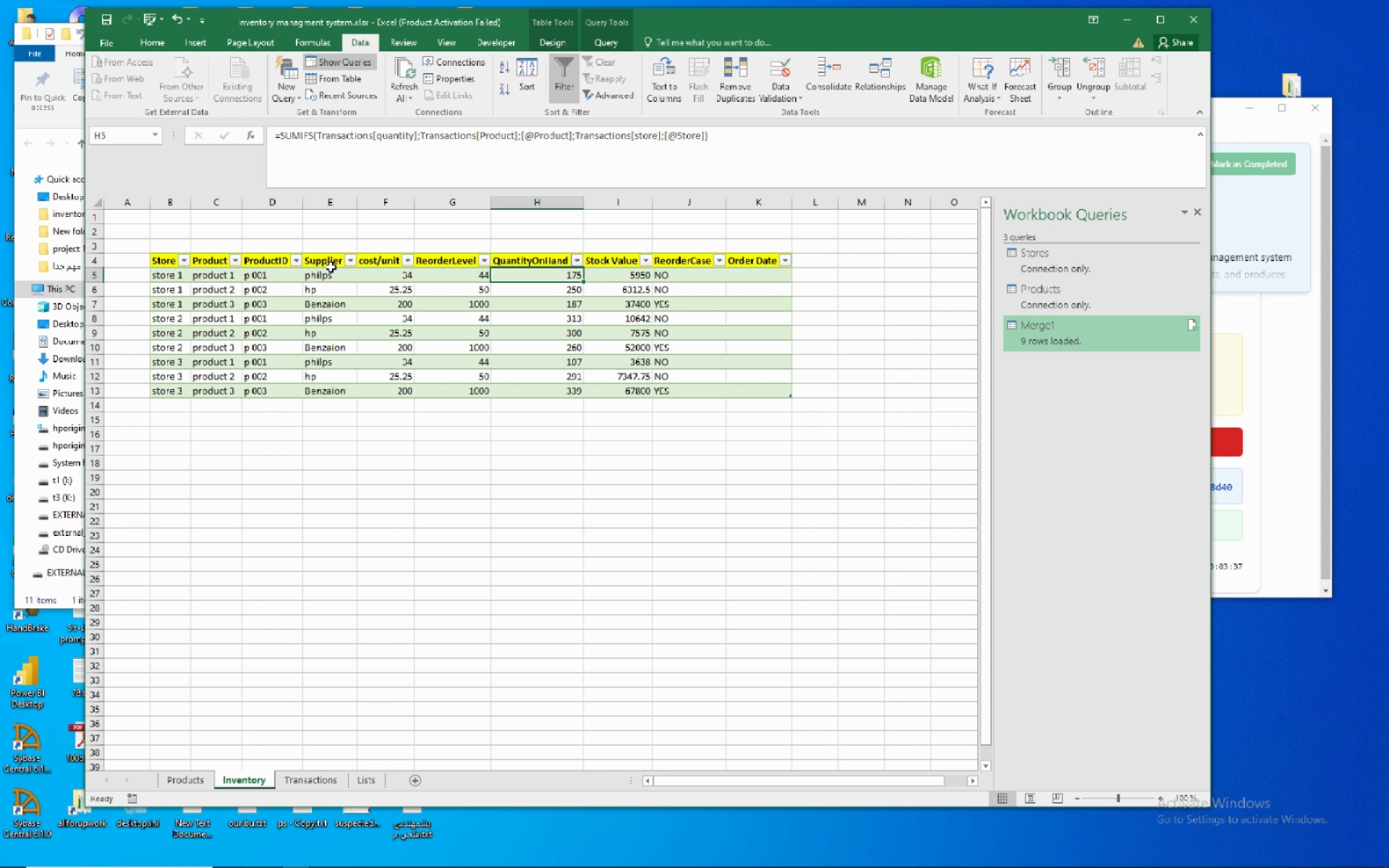 
left_click([386, 276])
 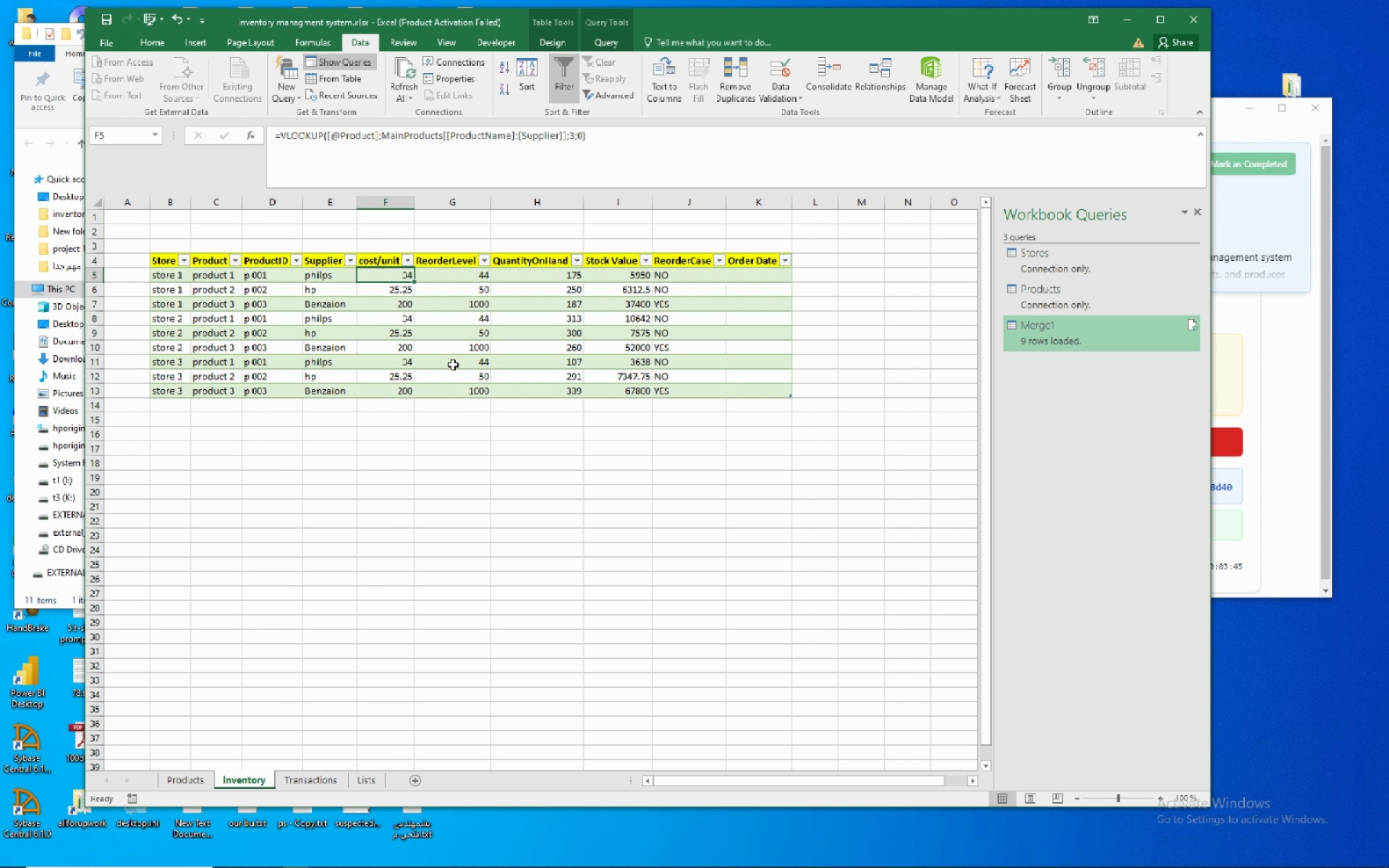 
left_click([465, 277])
 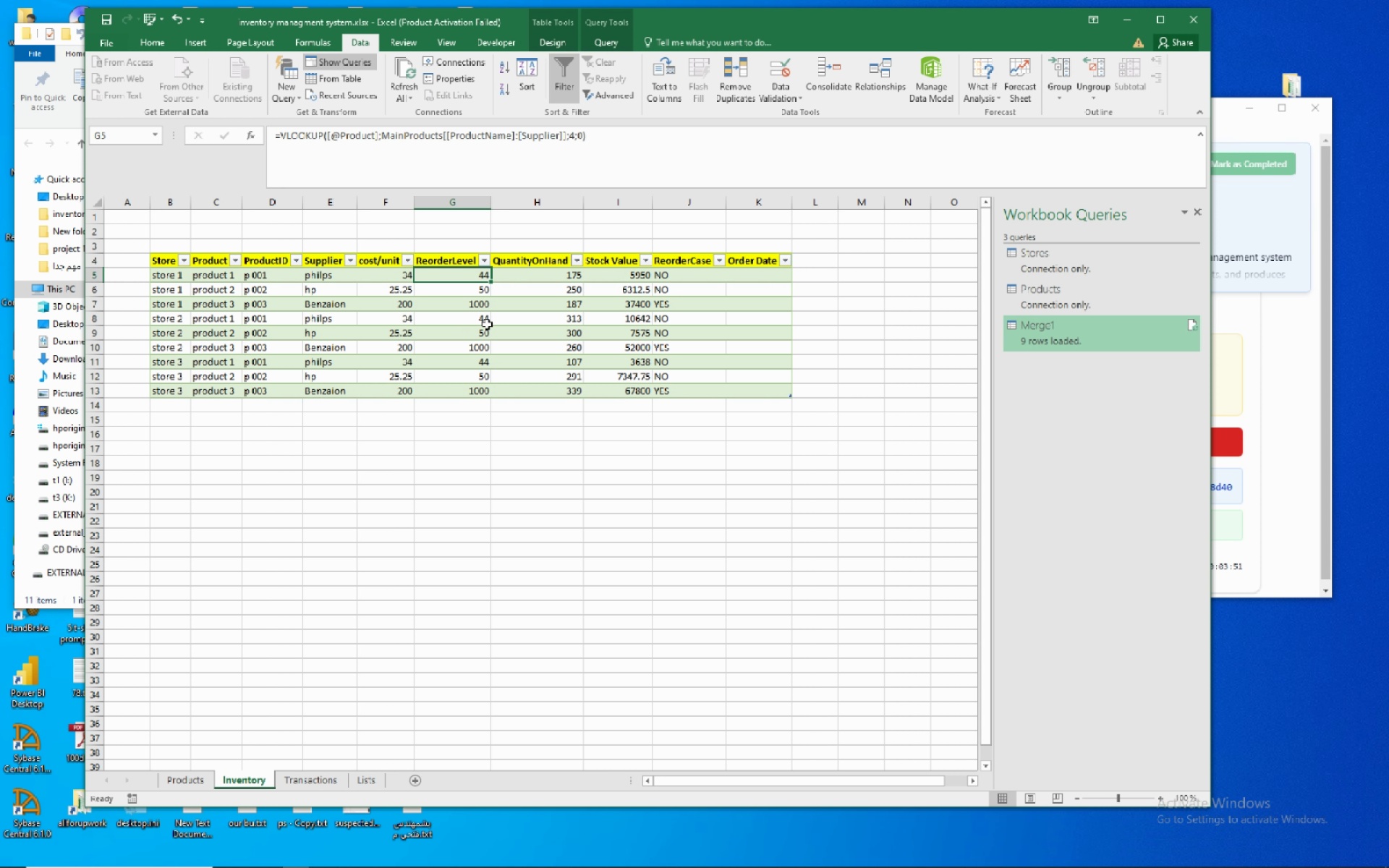 
wait(7.82)
 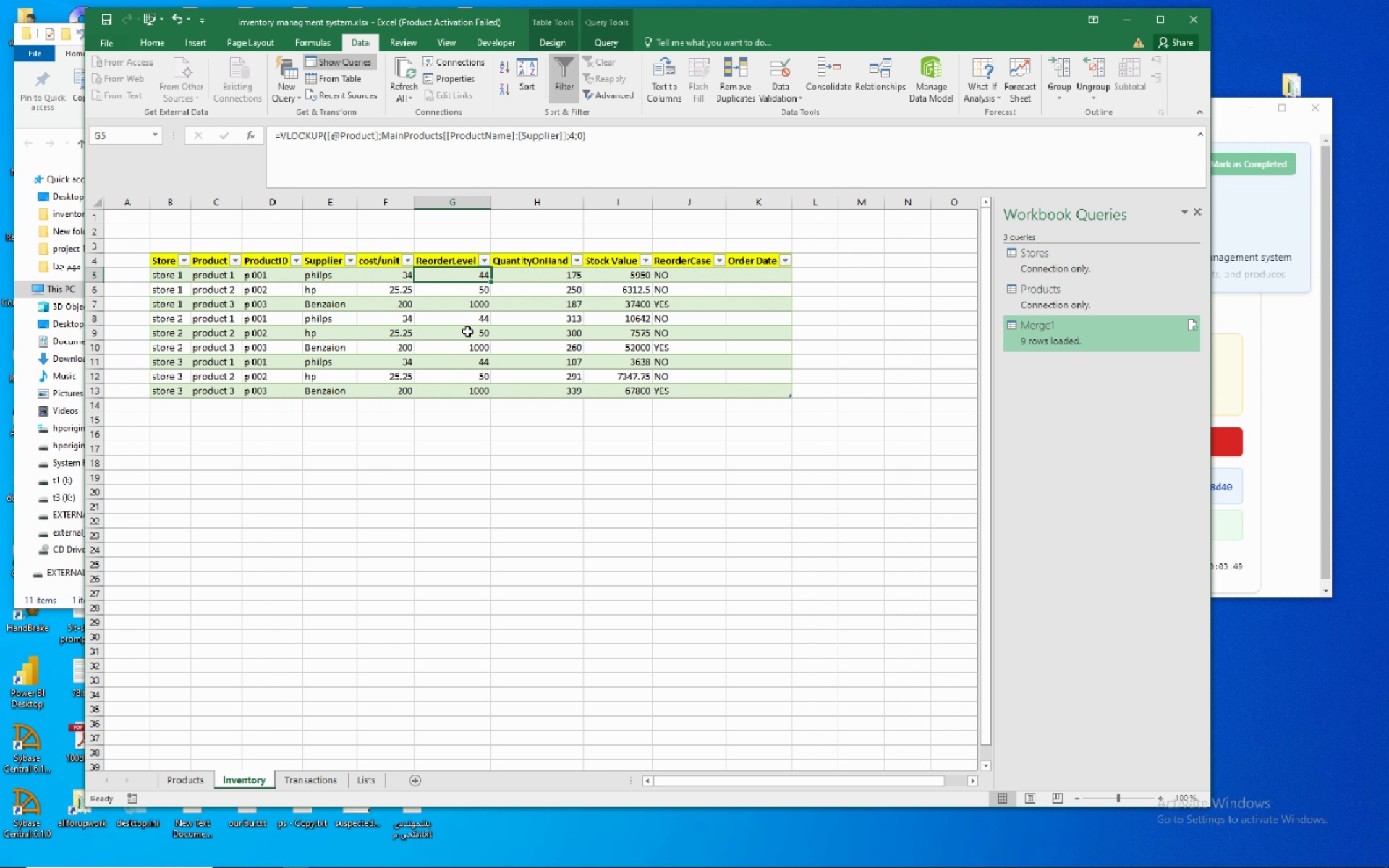 
left_click([559, 276])
 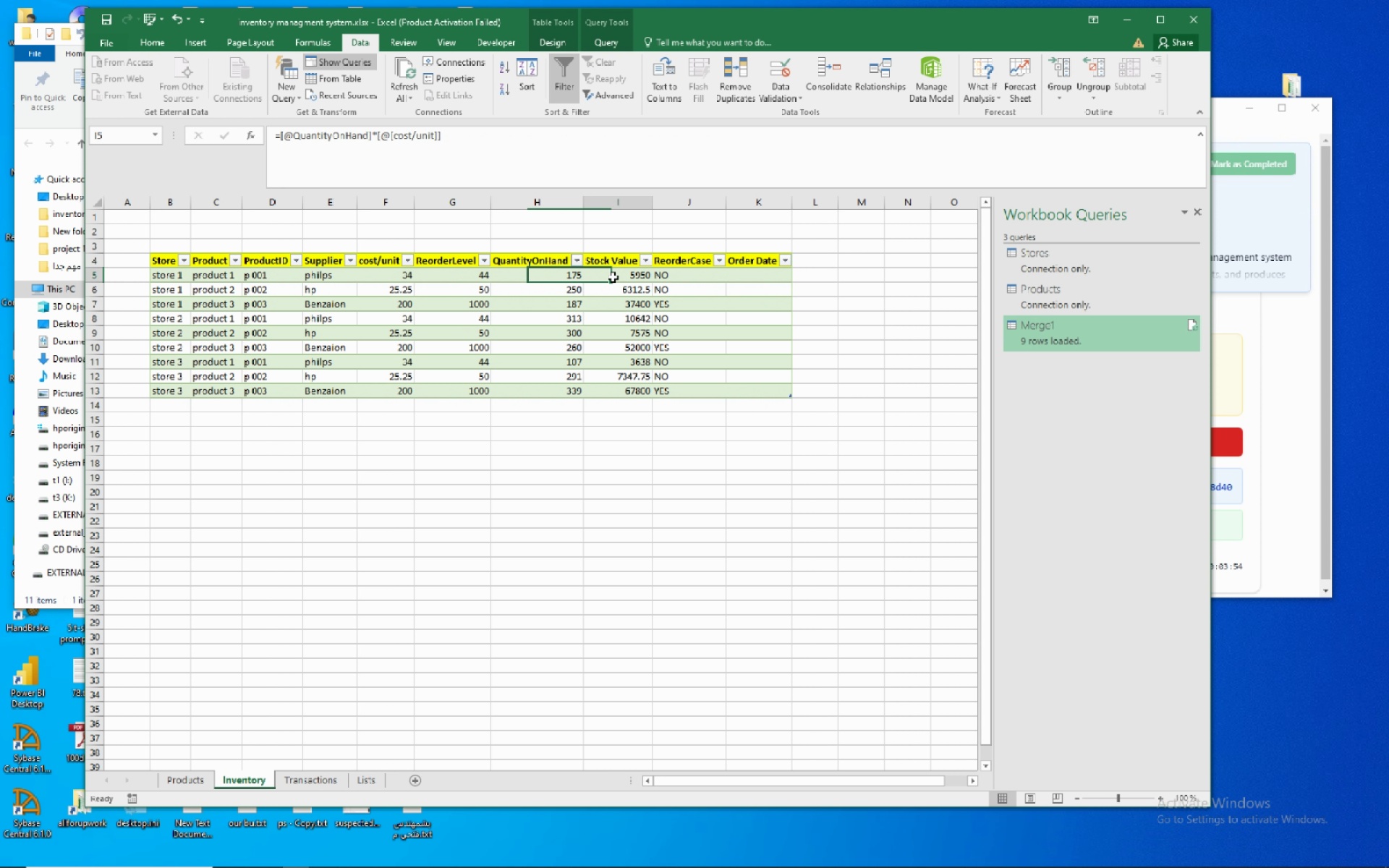 
left_click([613, 277])
 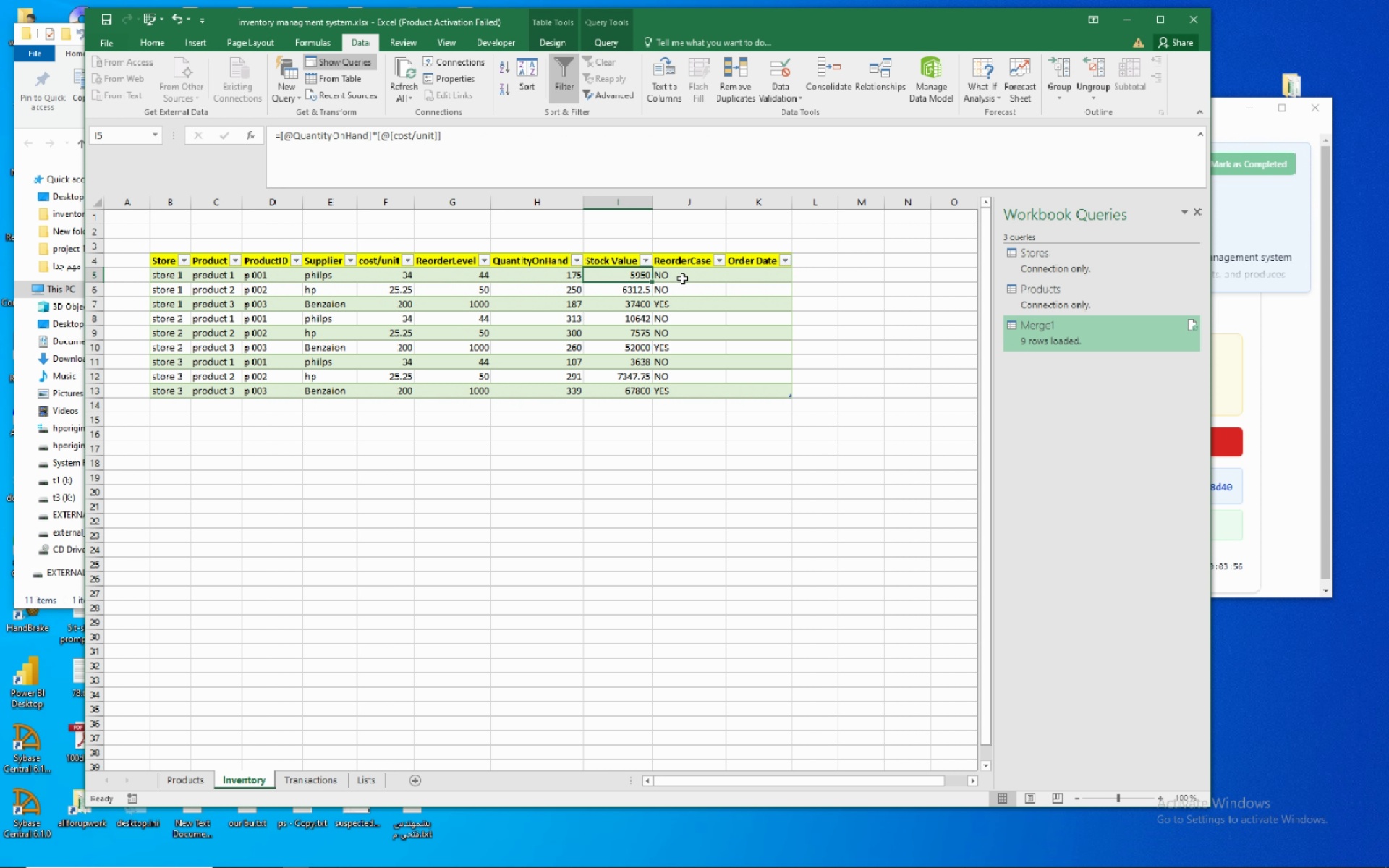 
left_click([684, 276])
 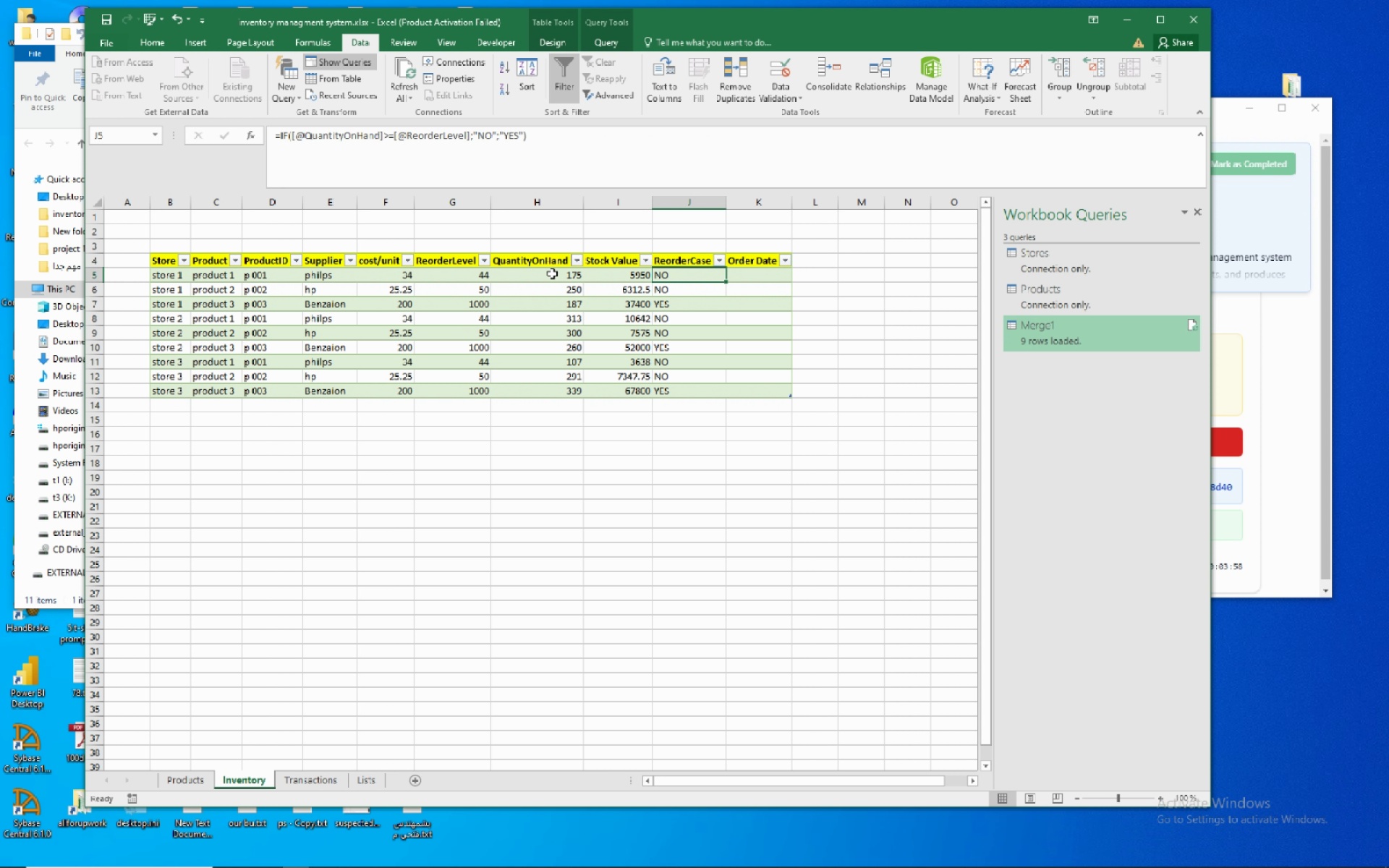 
left_click([547, 278])
 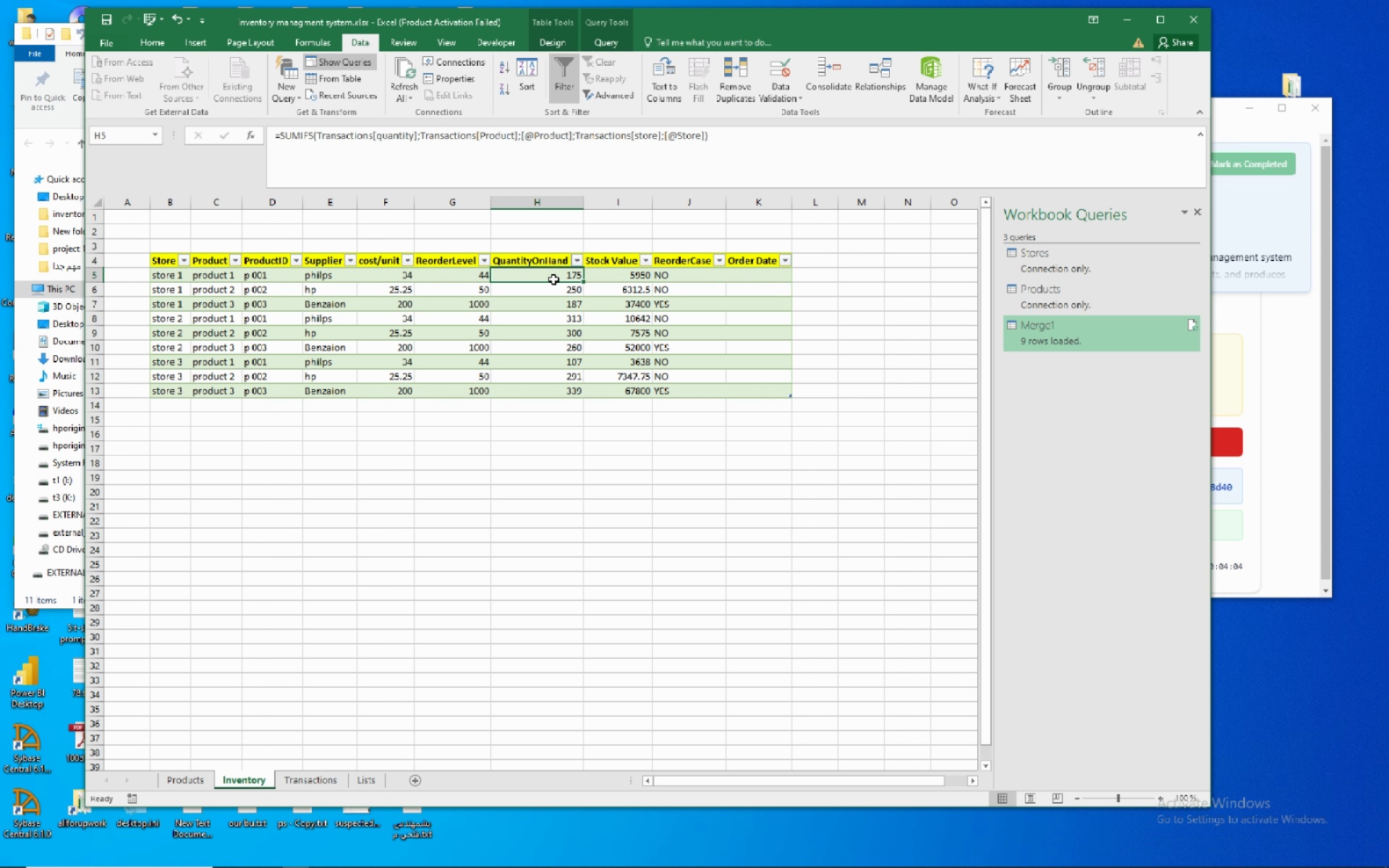 
wait(6.74)
 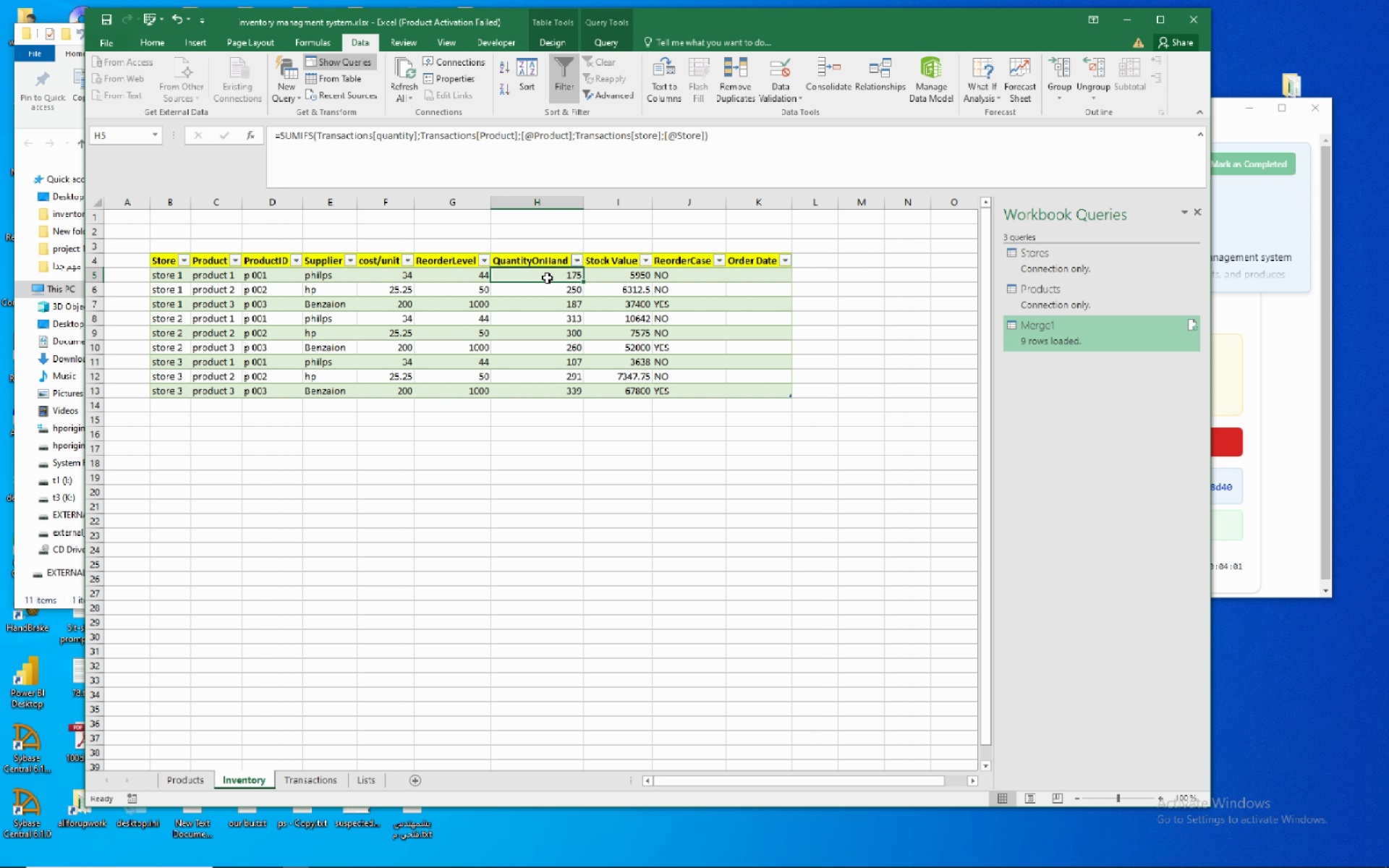 
left_click([604, 281])
 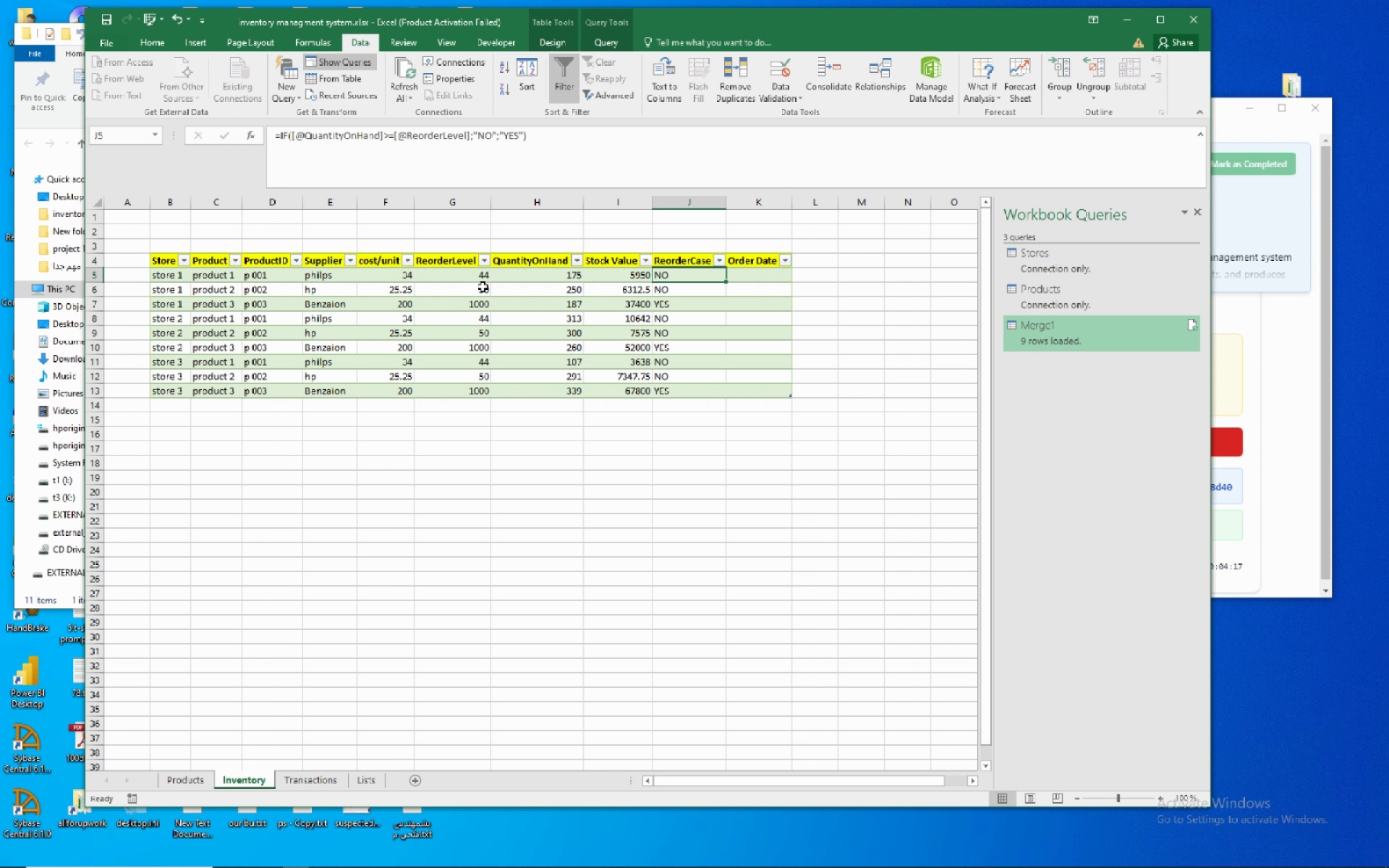 
wait(16.92)
 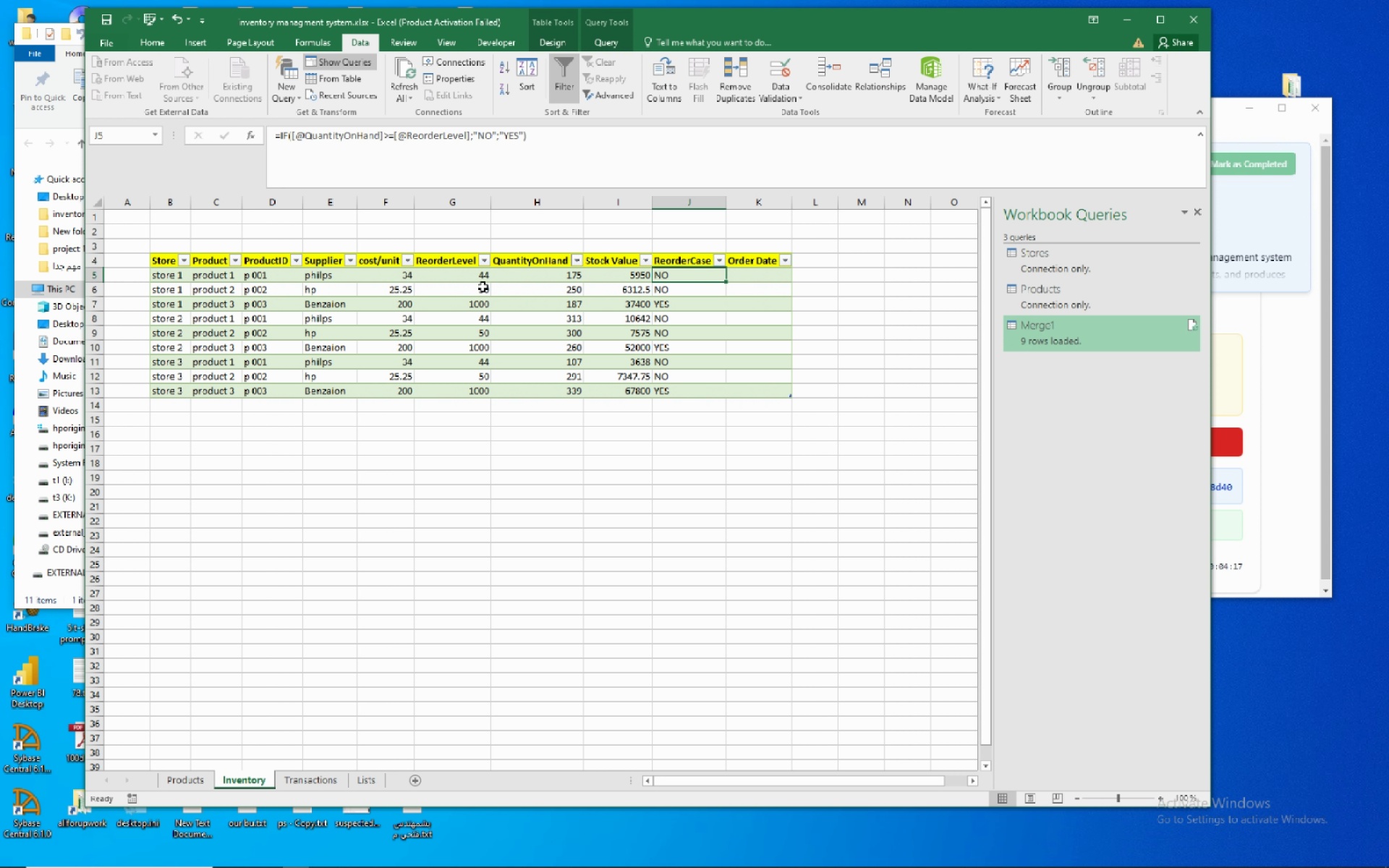 
left_click([721, 477])
 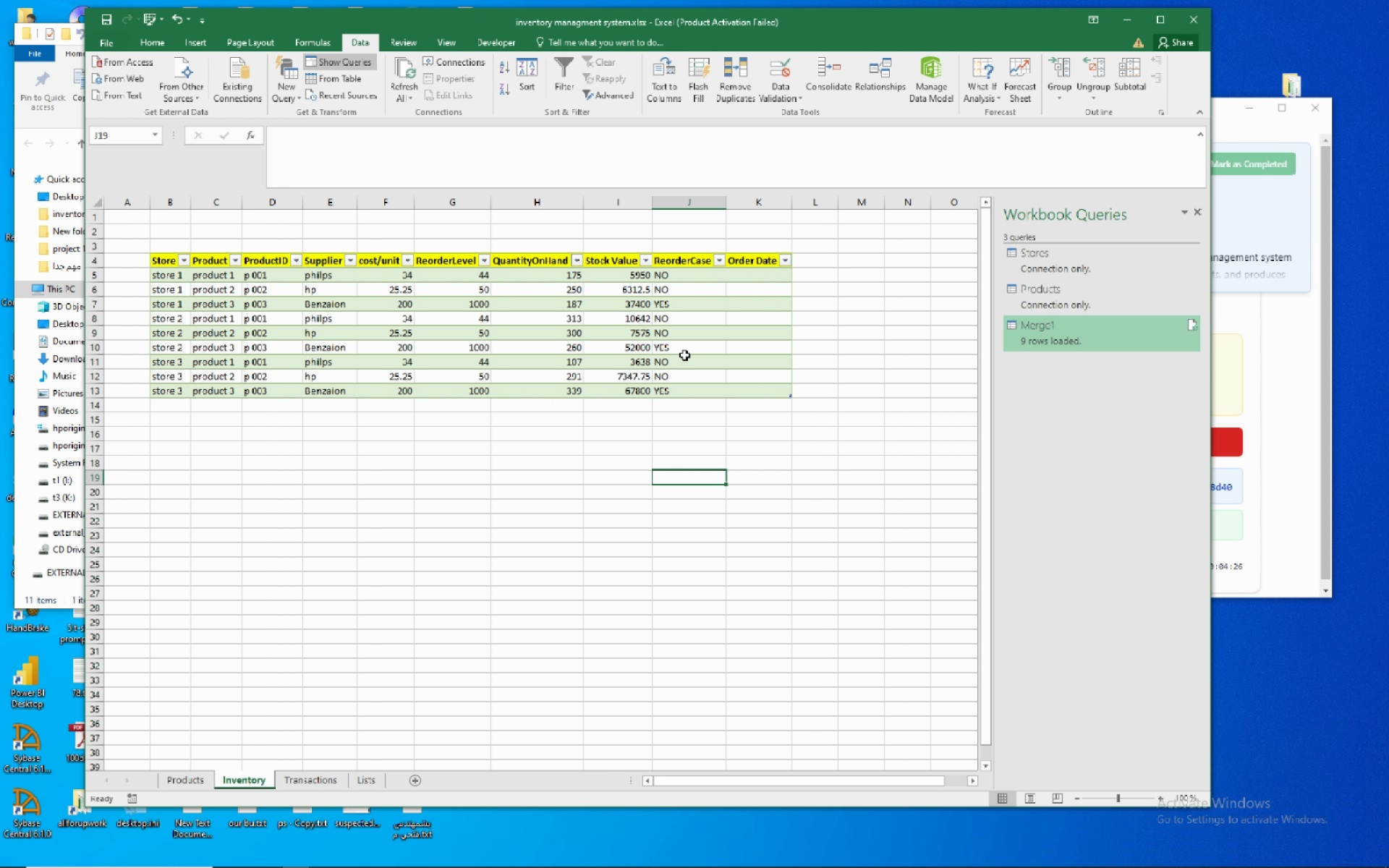 
left_click([687, 351])
 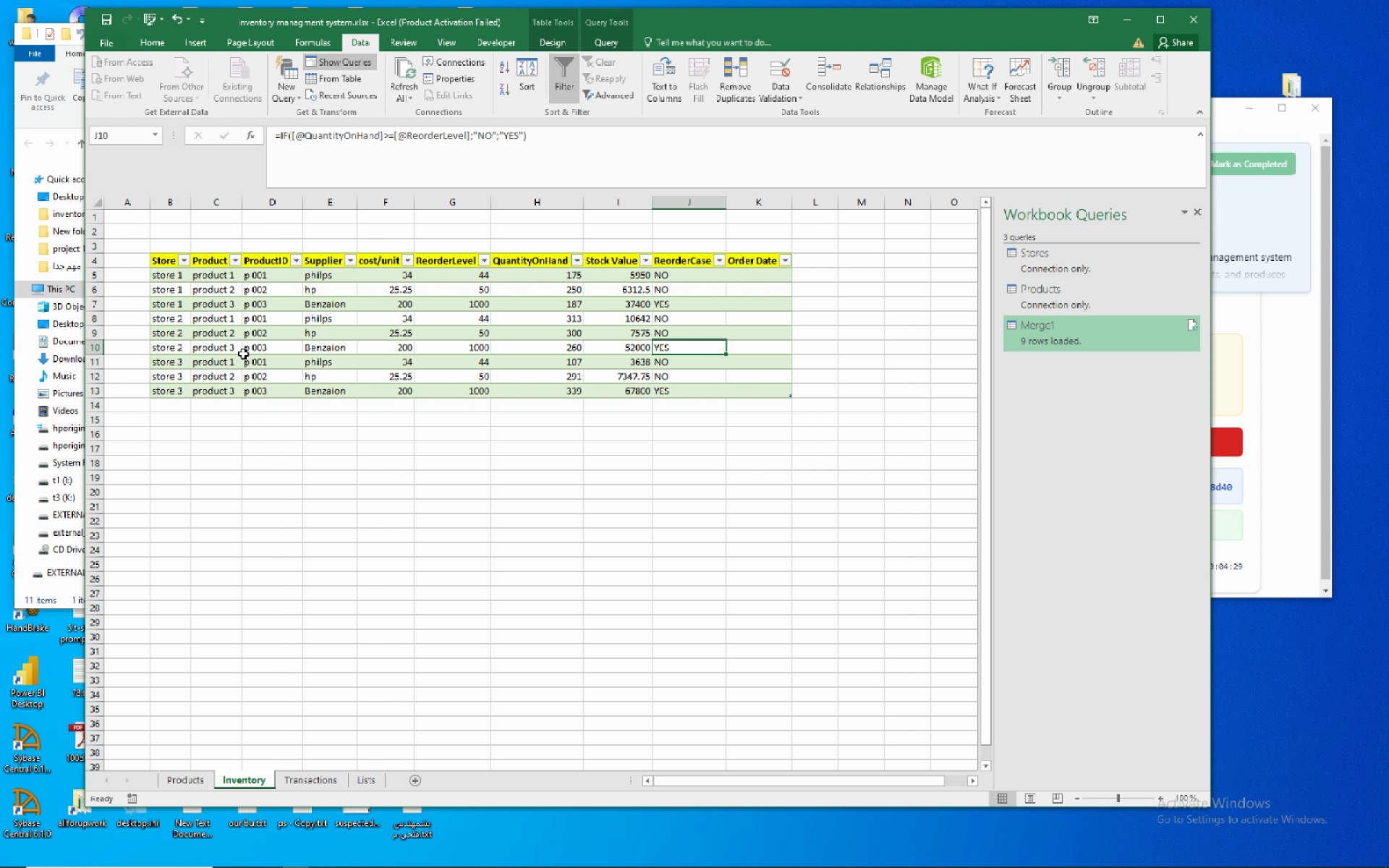 
left_click([231, 352])
 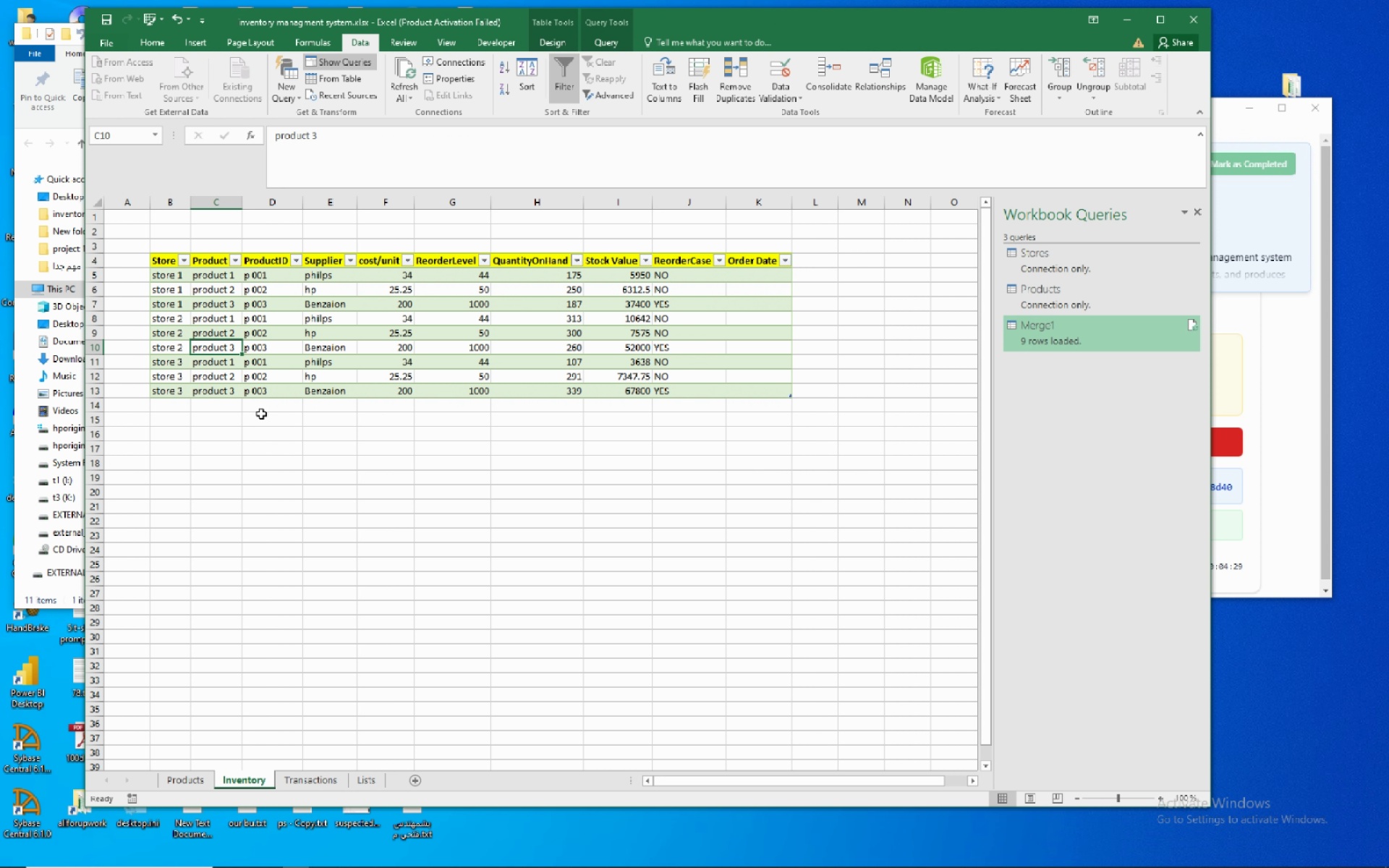 
mouse_move([260, 391])
 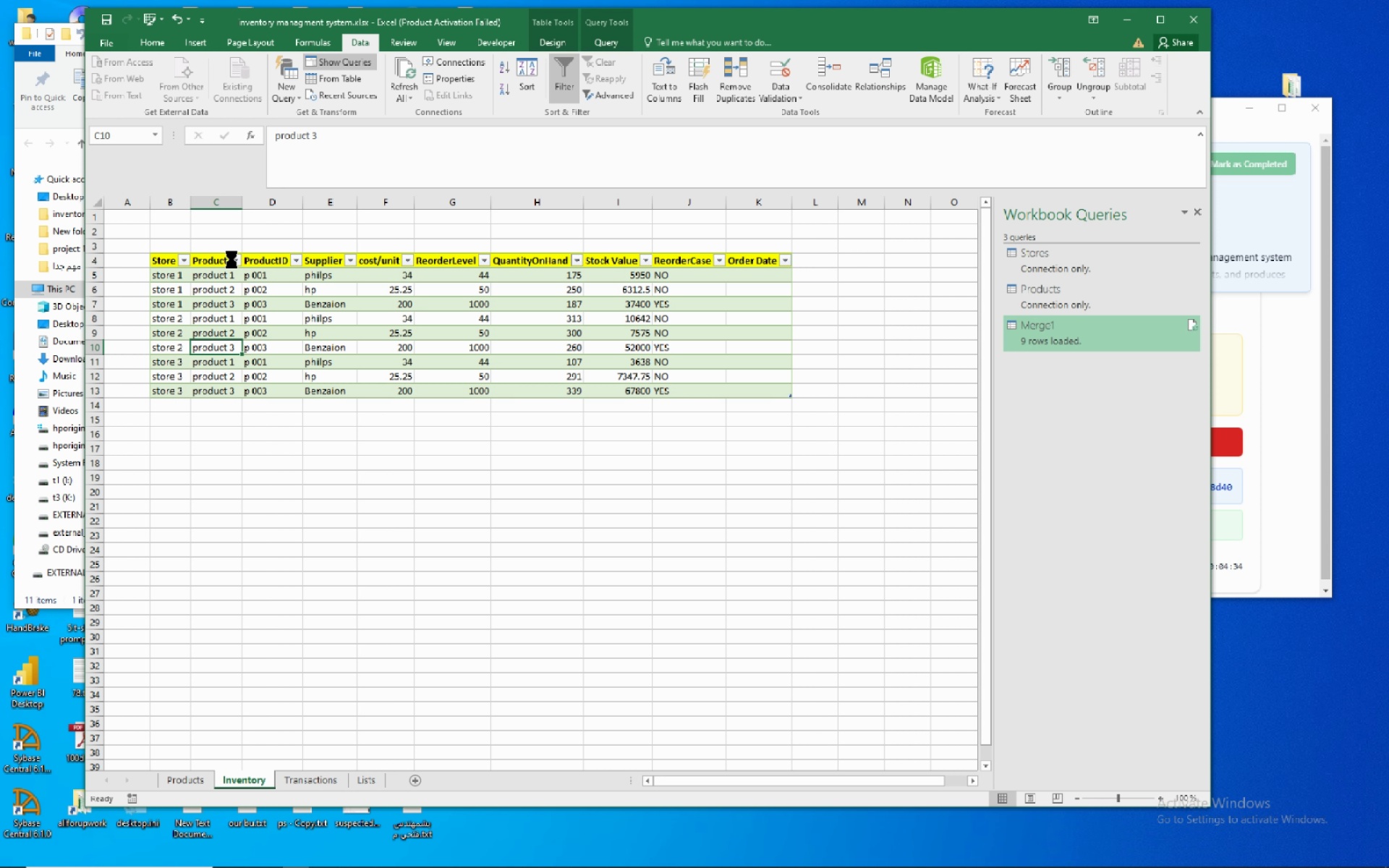 
left_click([232, 260])
 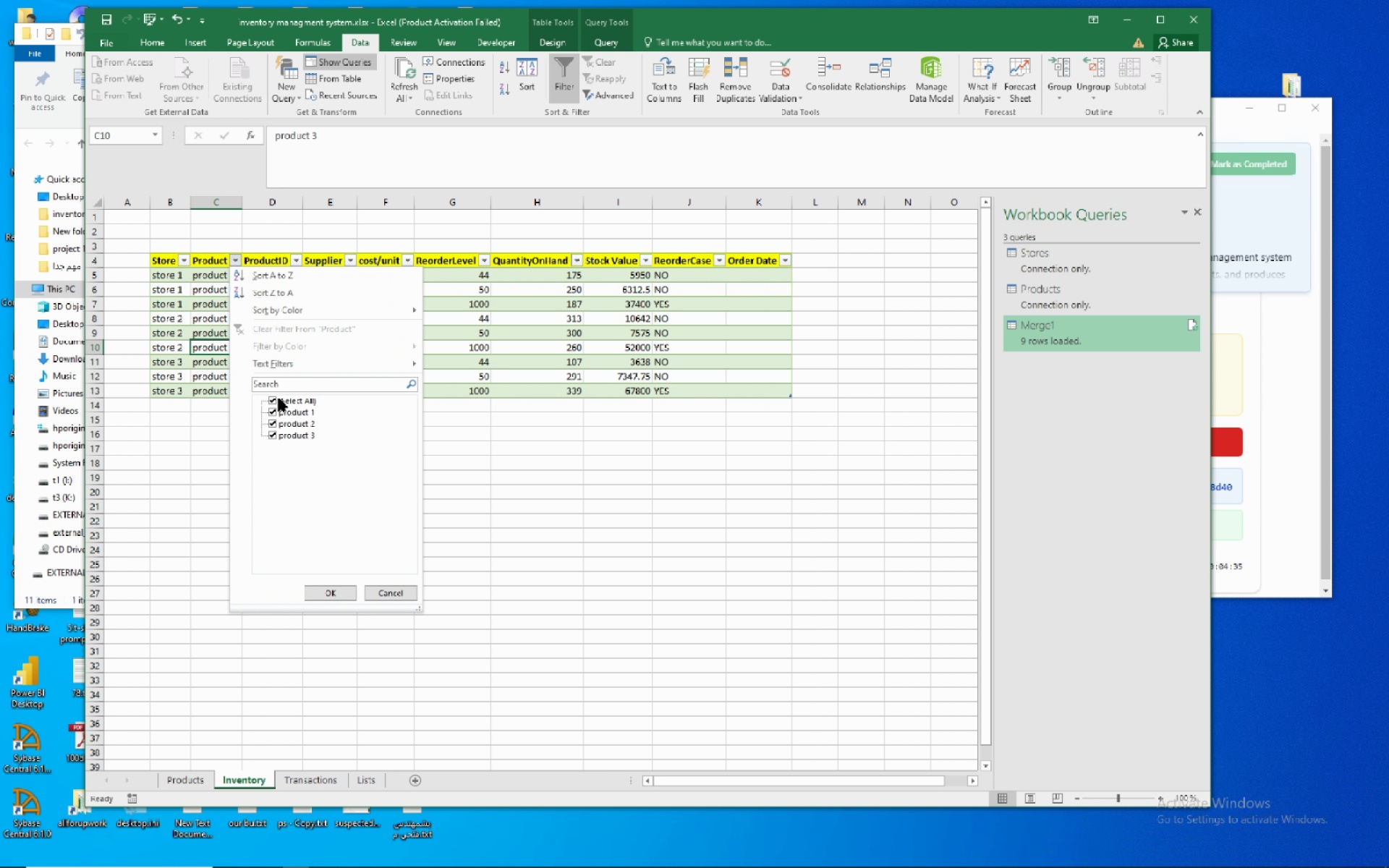 
left_click([279, 398])
 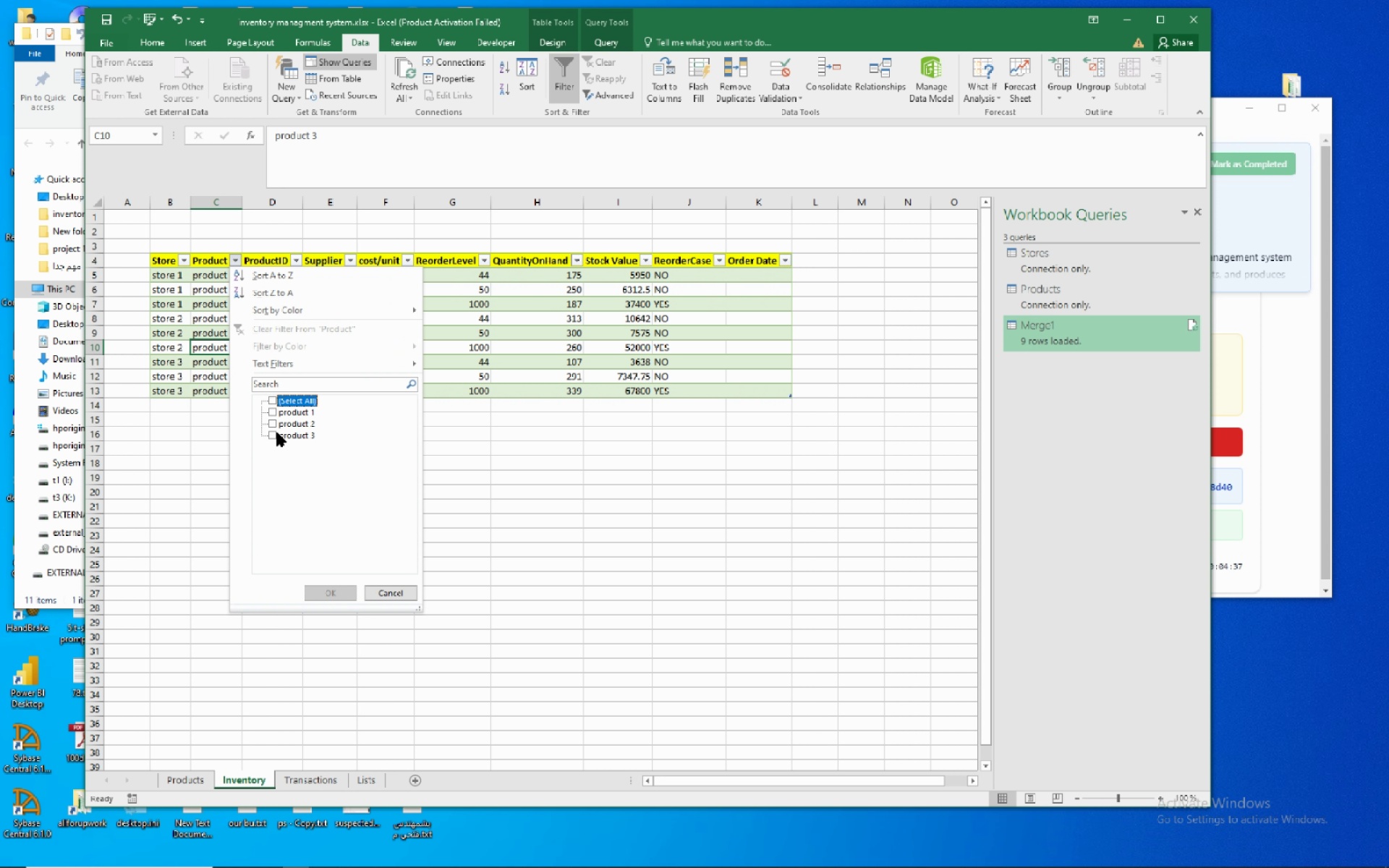 
left_click([279, 433])
 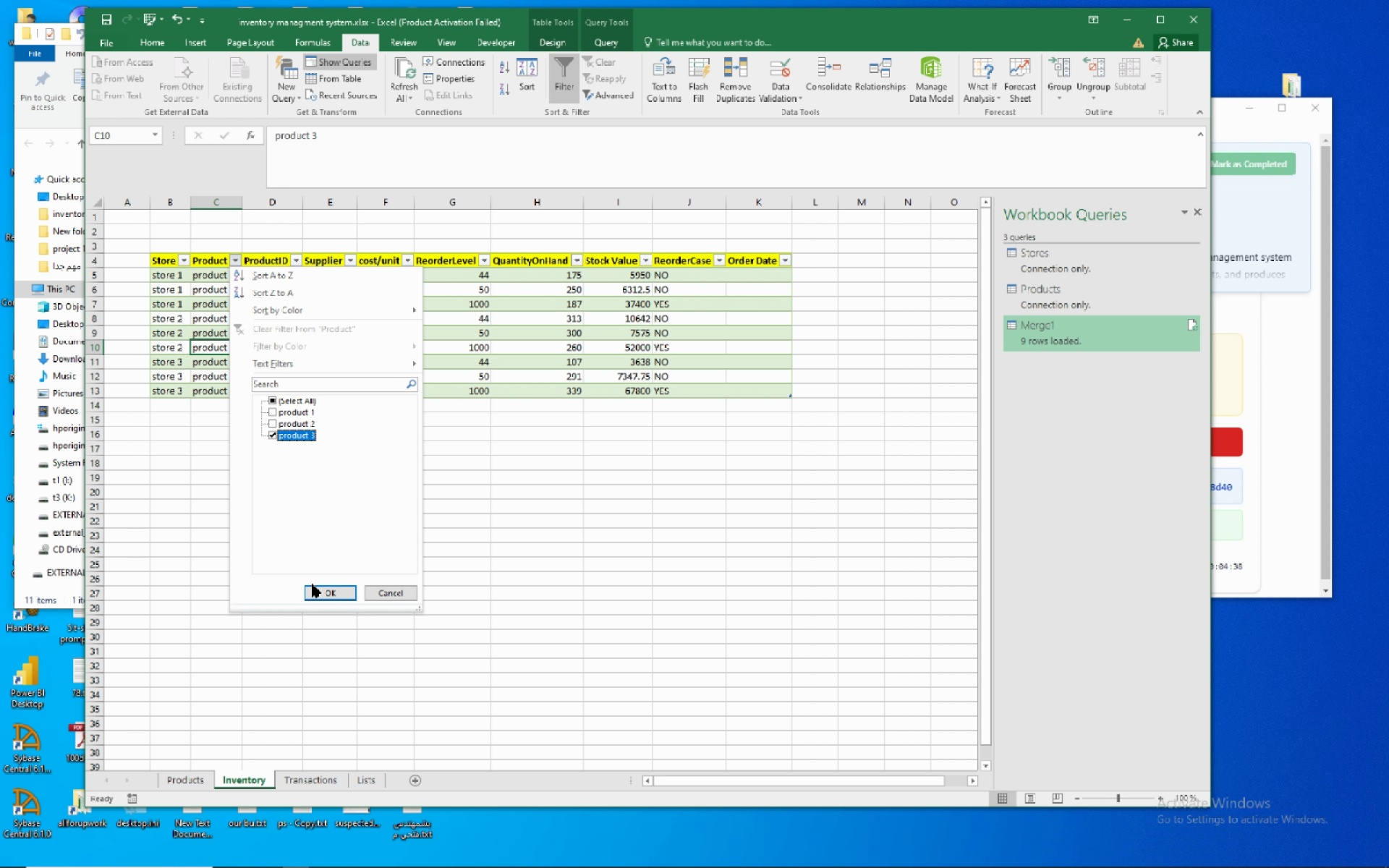 
left_click_drag(start_coordinate=[312, 584], to_coordinate=[317, 589])
 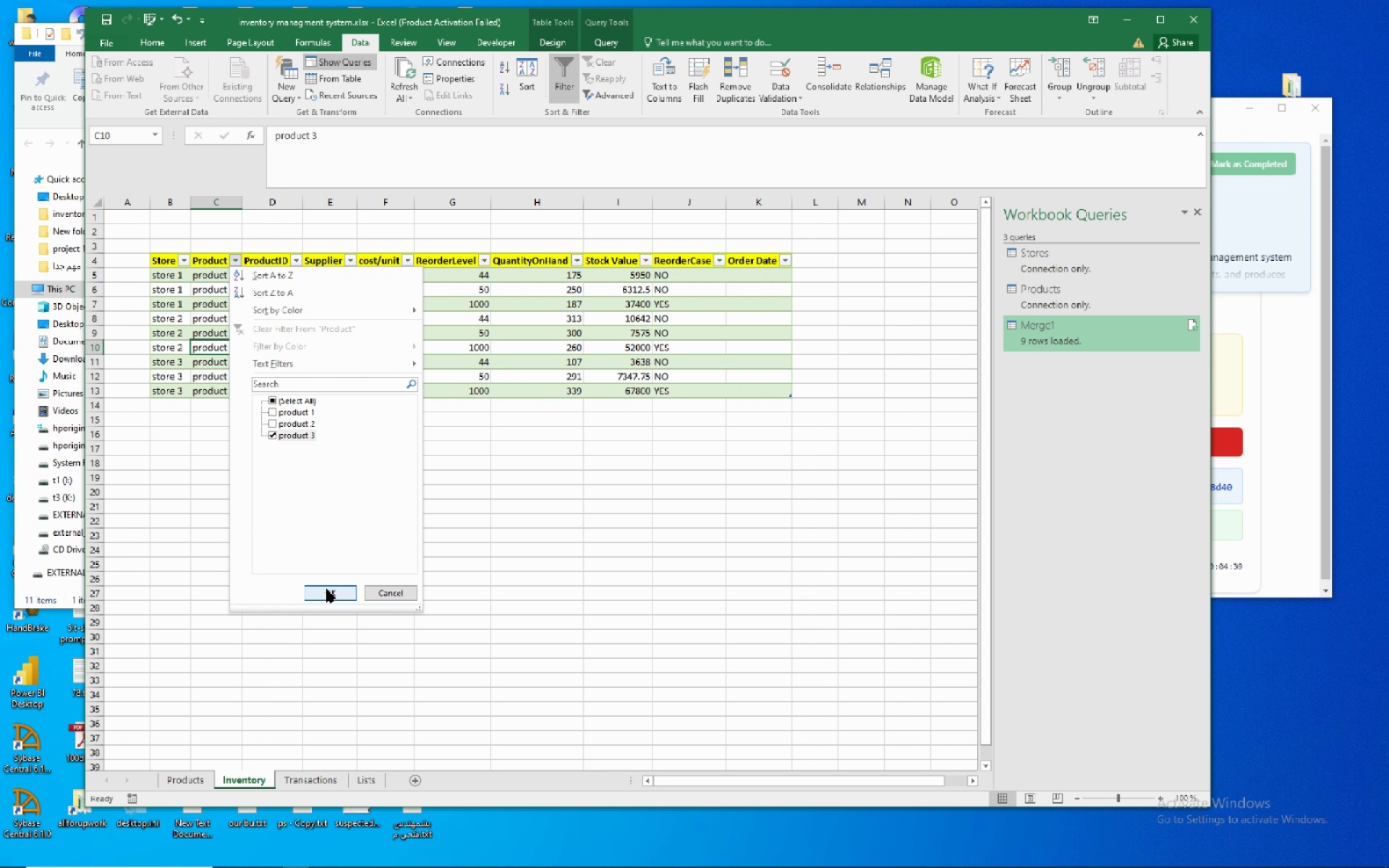 
left_click([326, 589])
 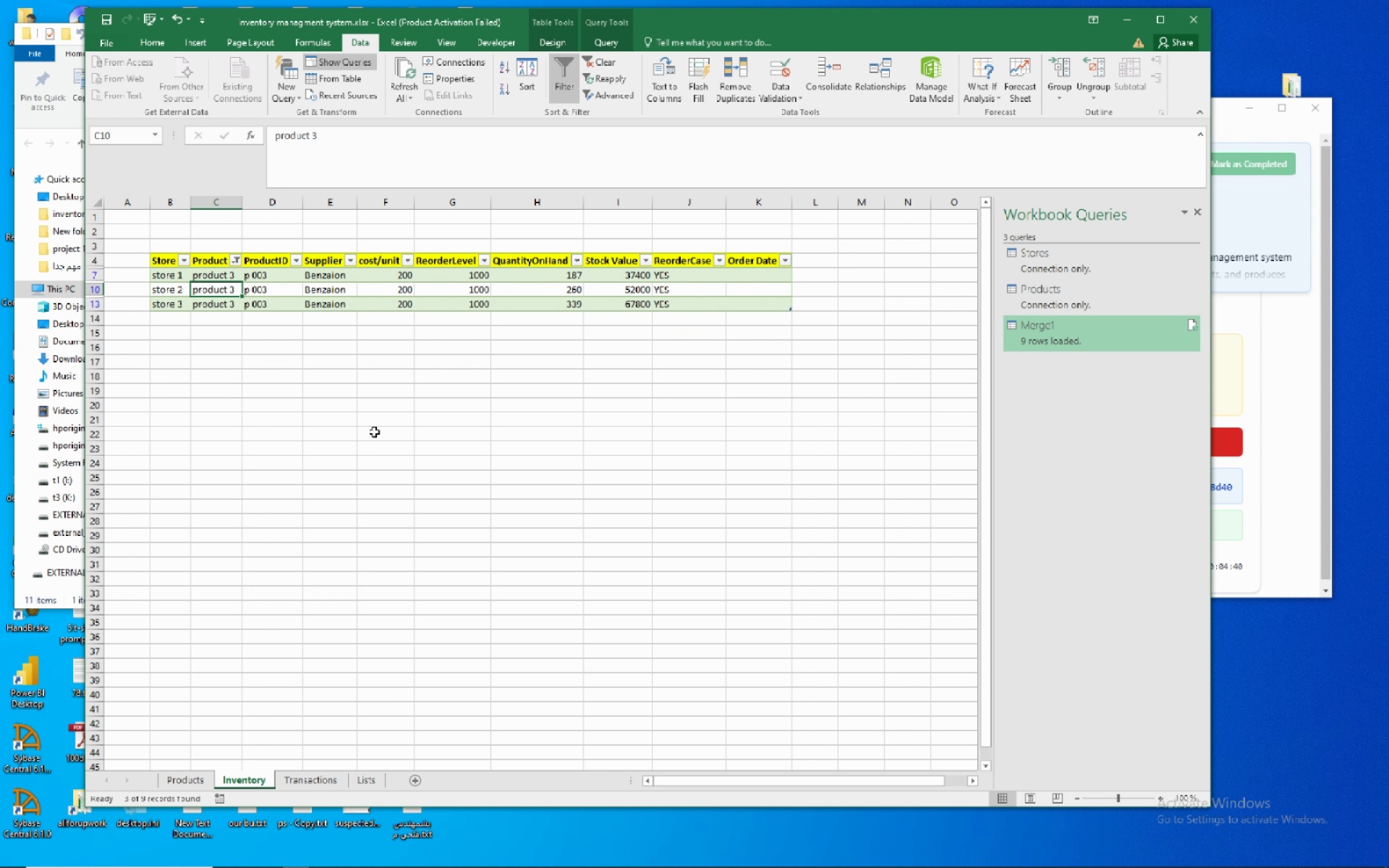 
left_click([374, 432])
 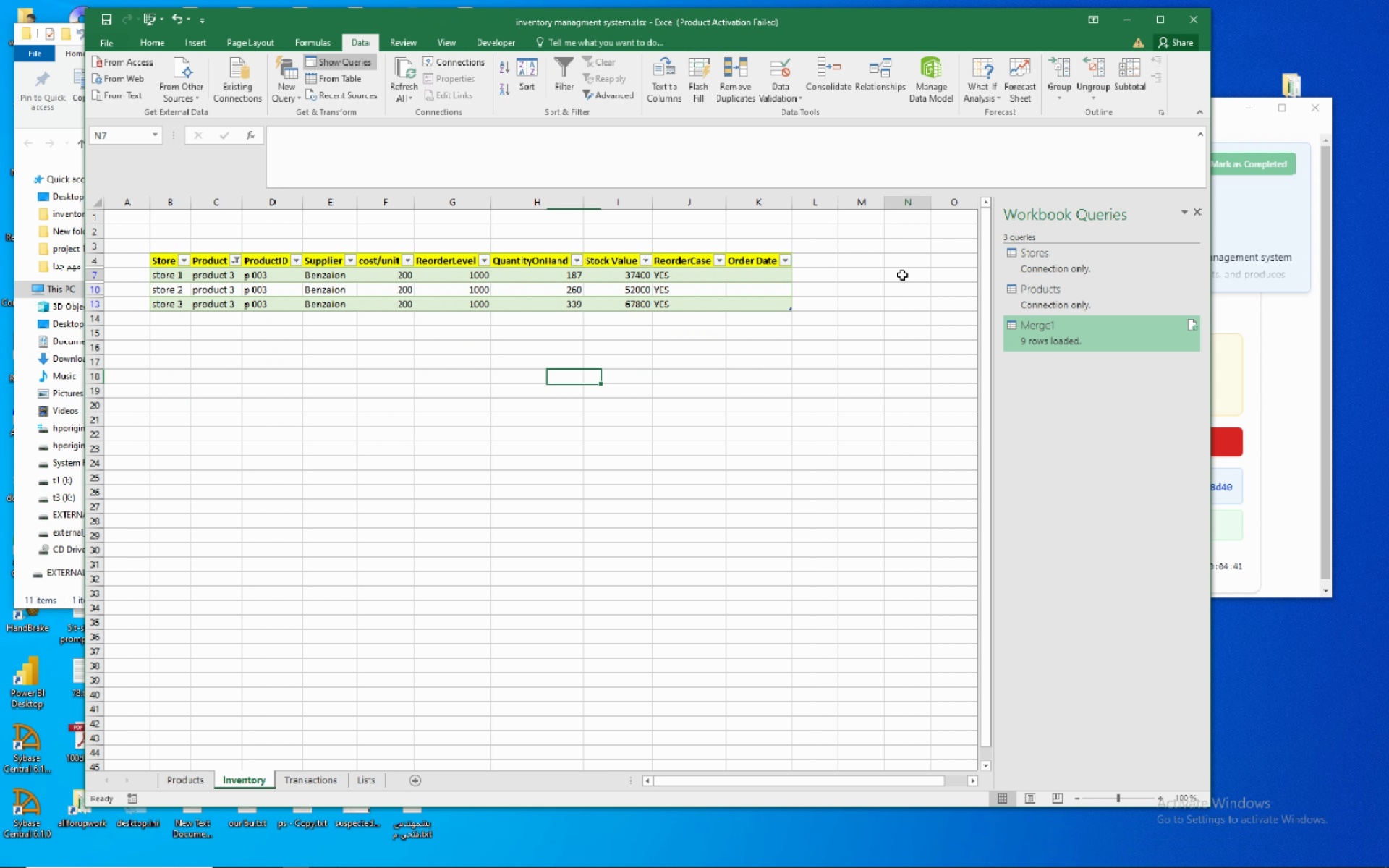 
left_click([902, 275])
 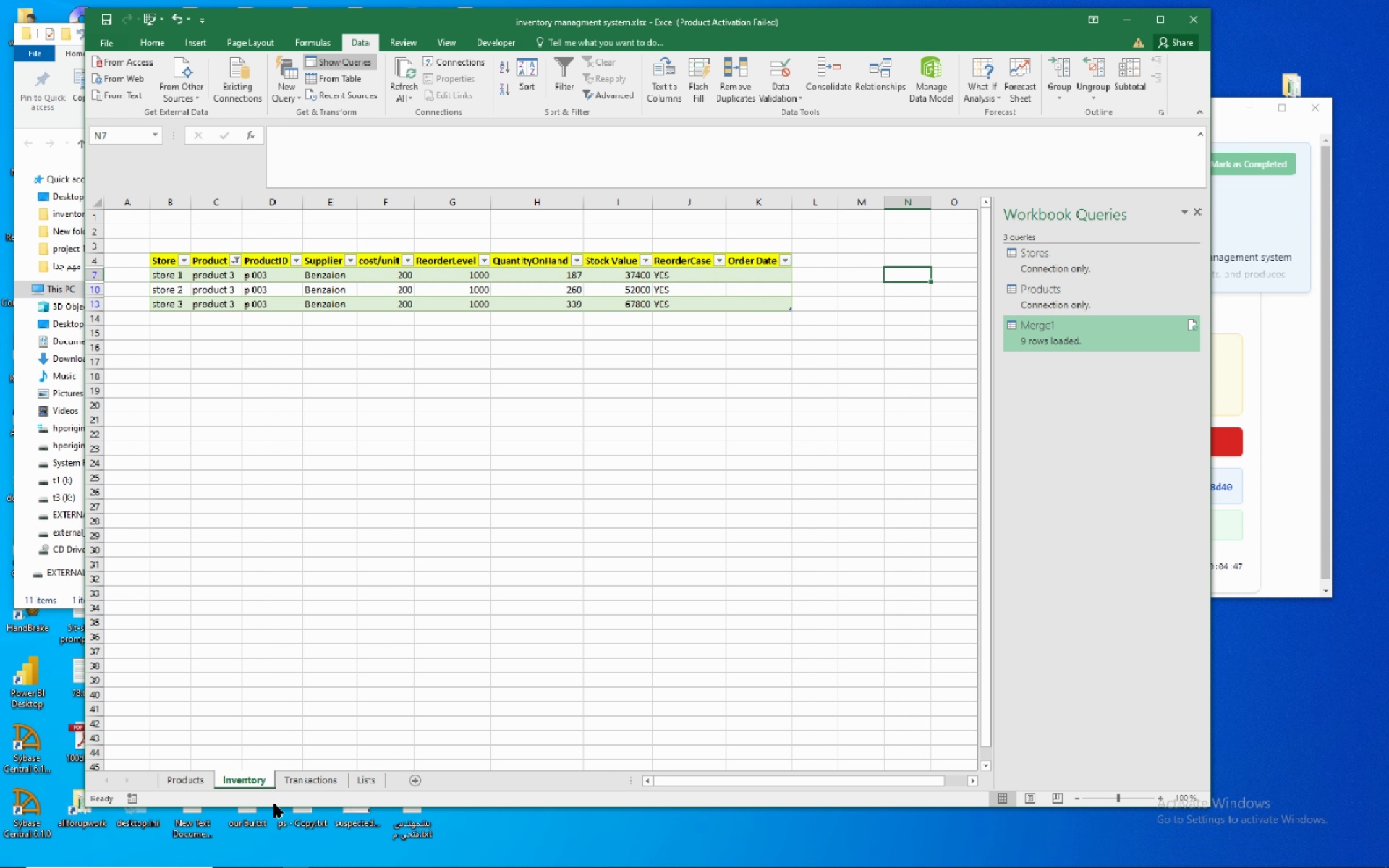 
wait(7.12)
 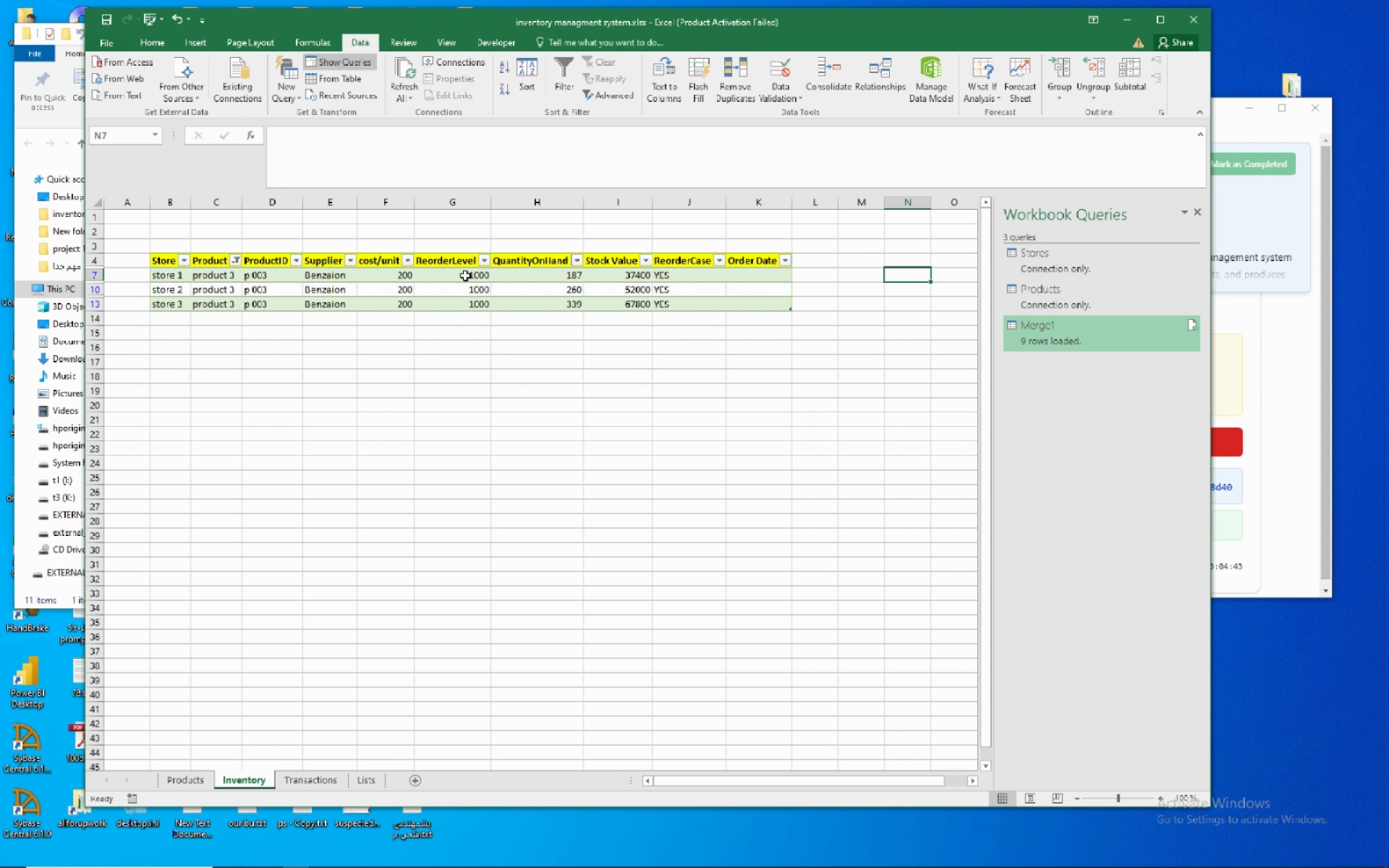 
left_click([289, 777])
 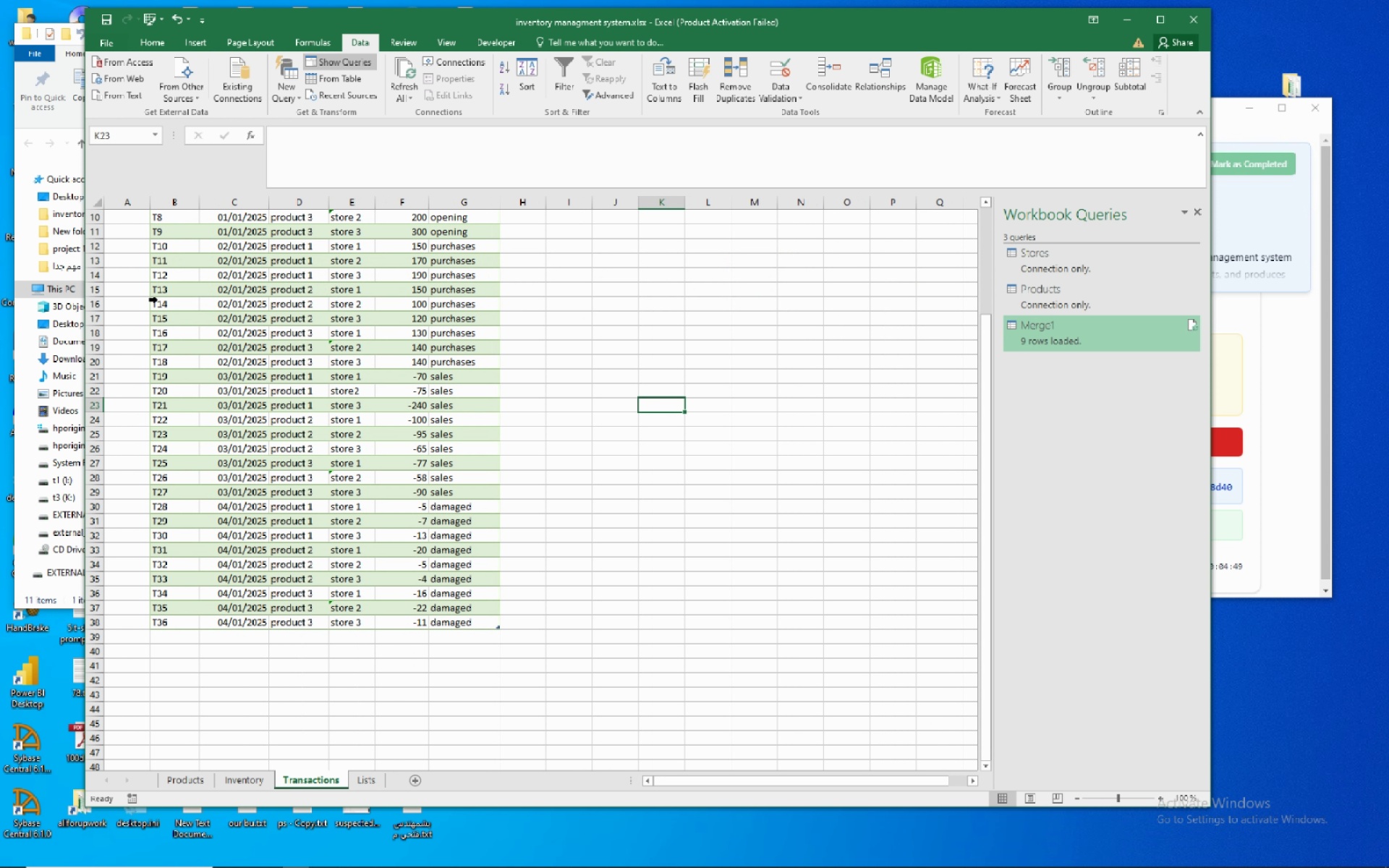 
scroll: coordinate [209, 294], scroll_direction: up, amount: 7.0
 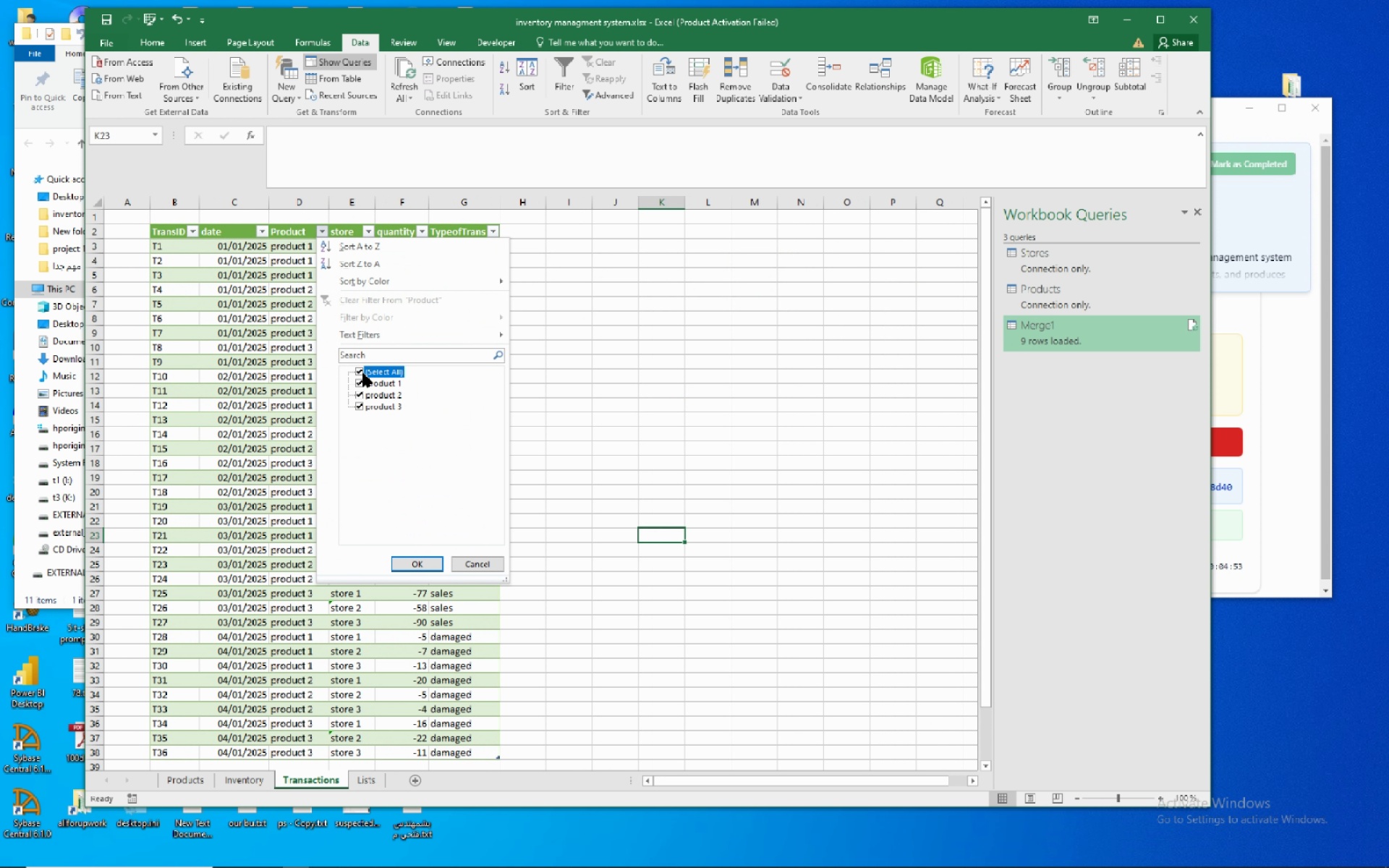 
left_click([372, 407])
 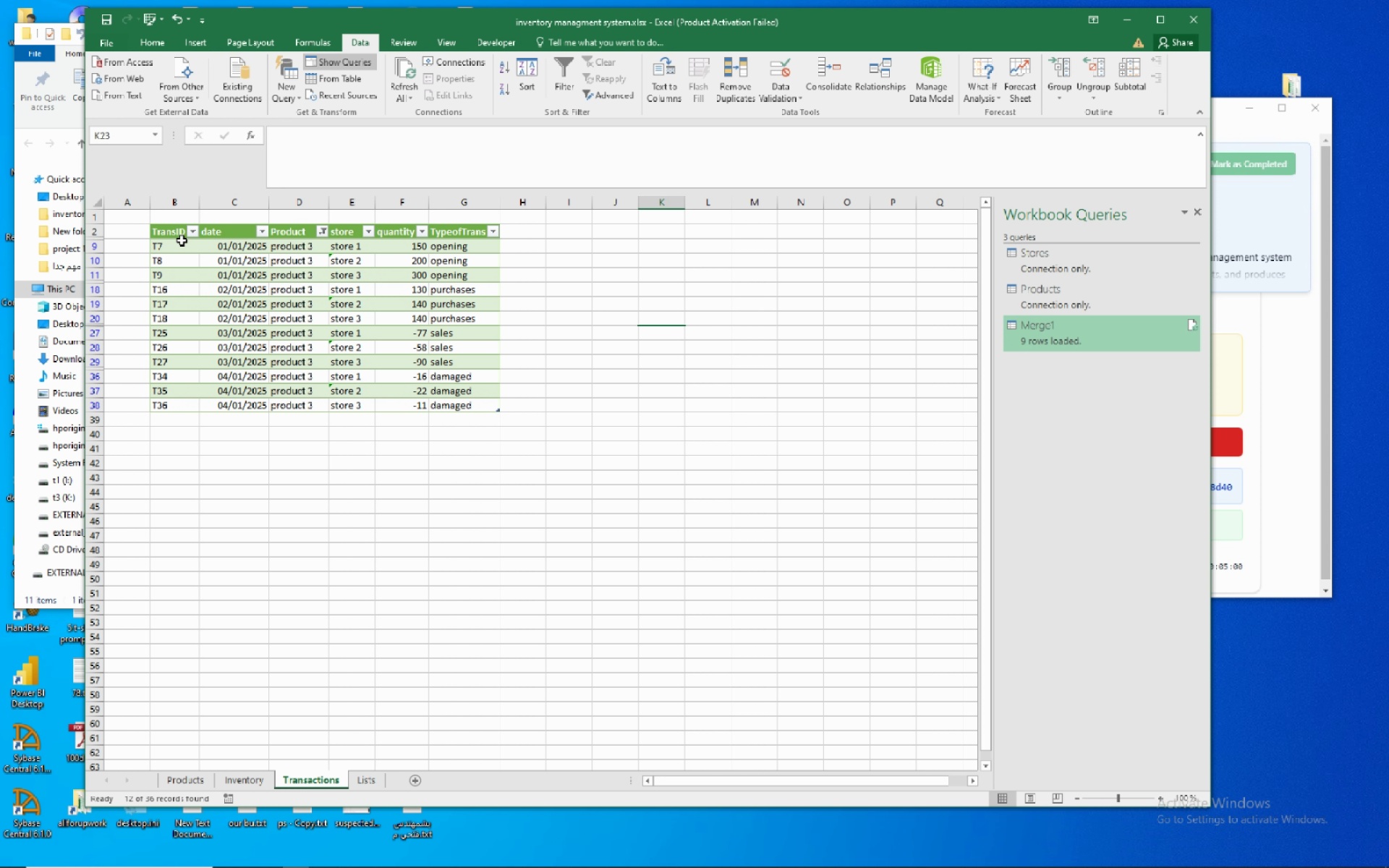 
wait(7.22)
 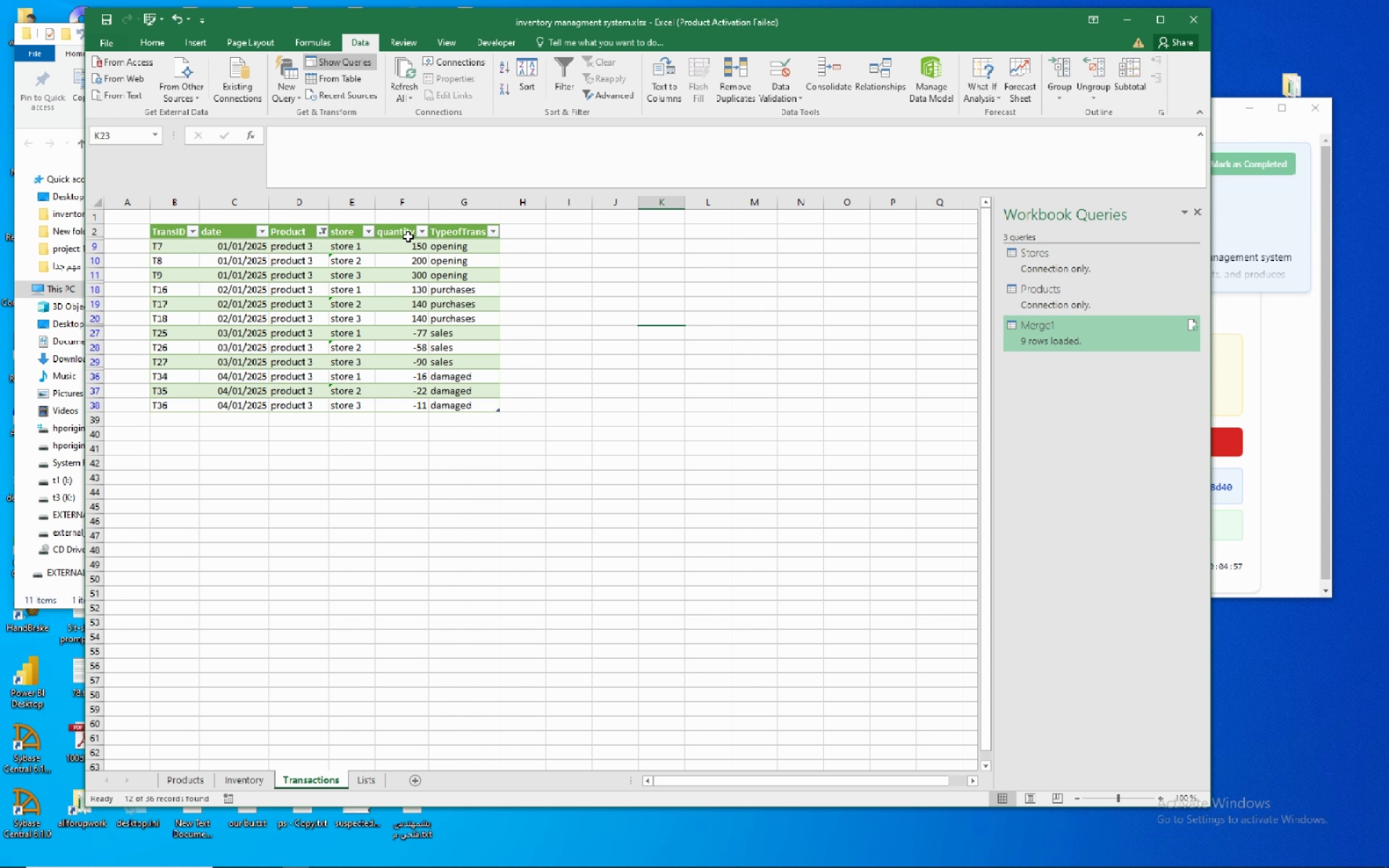 
left_click([320, 230])
 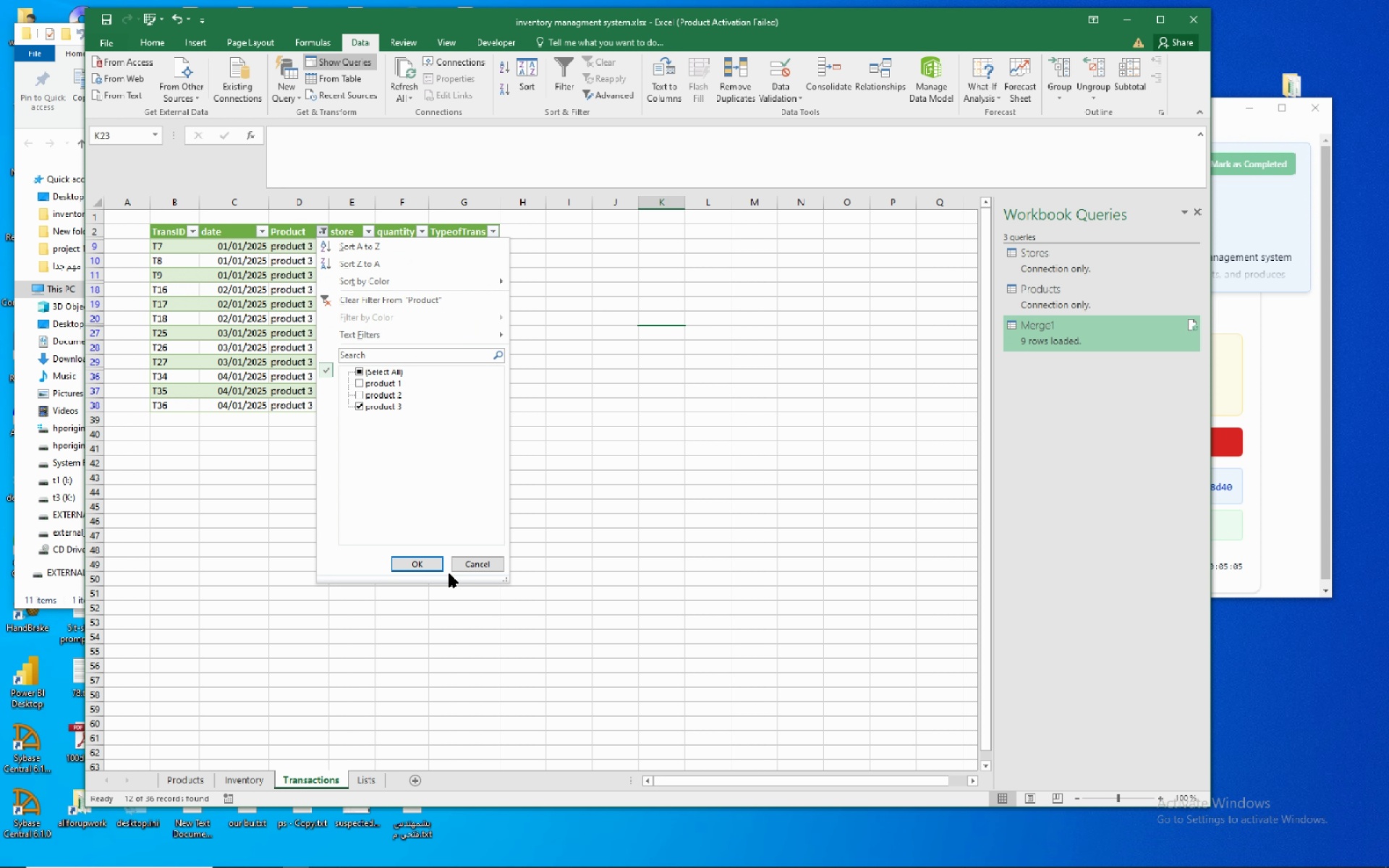 
wait(5.02)
 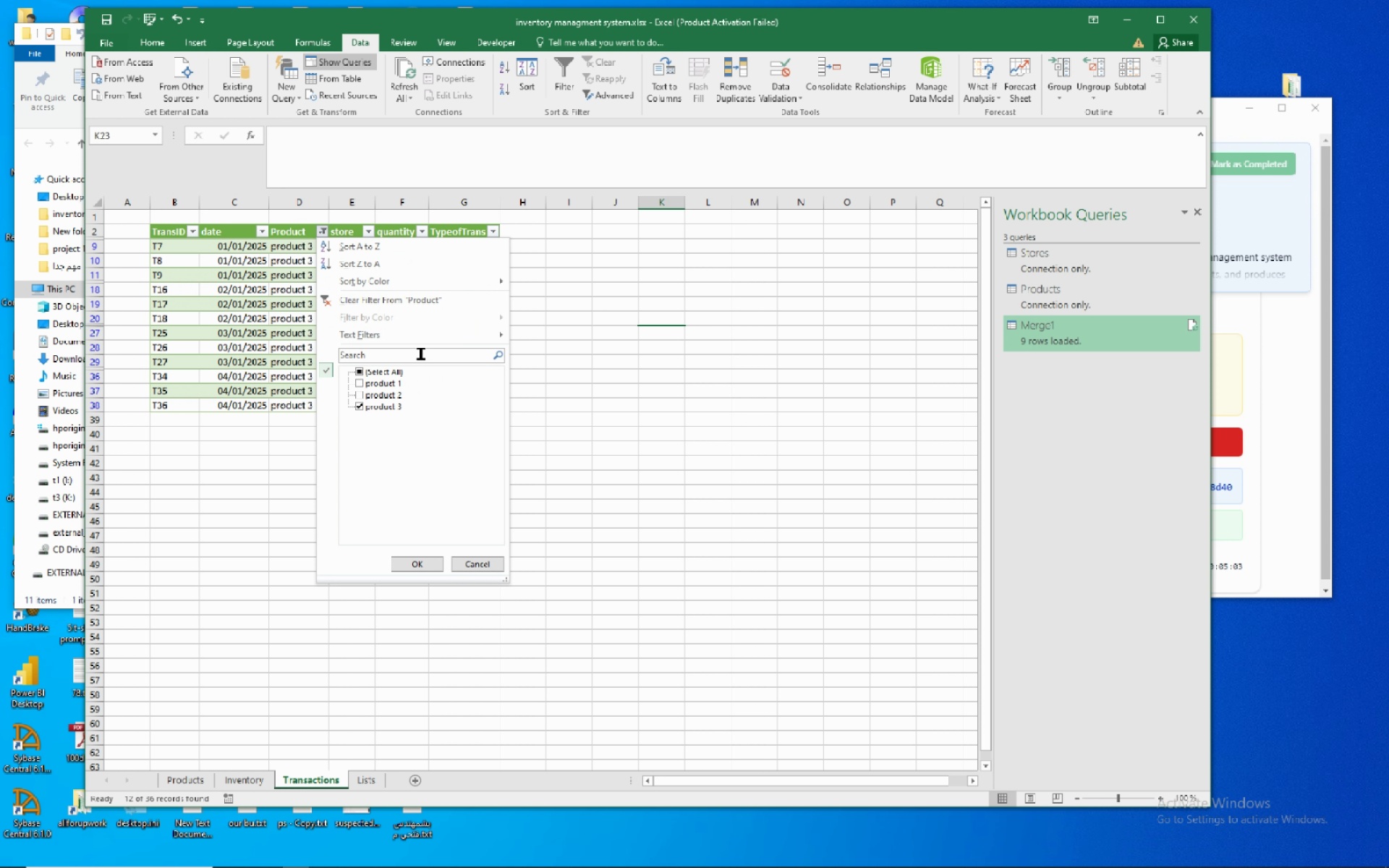 
mouse_move([336, 235])
 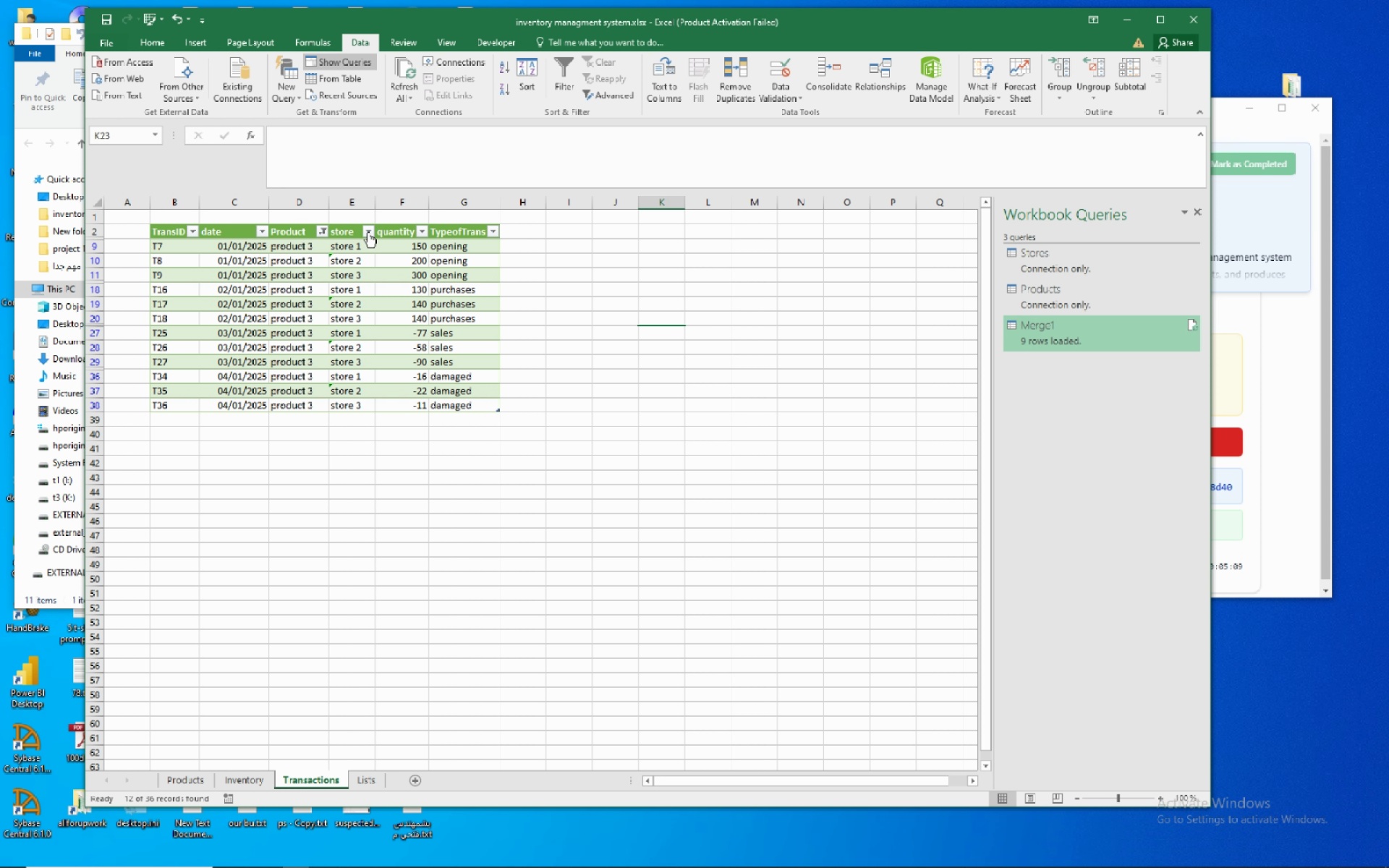 
left_click([368, 232])
 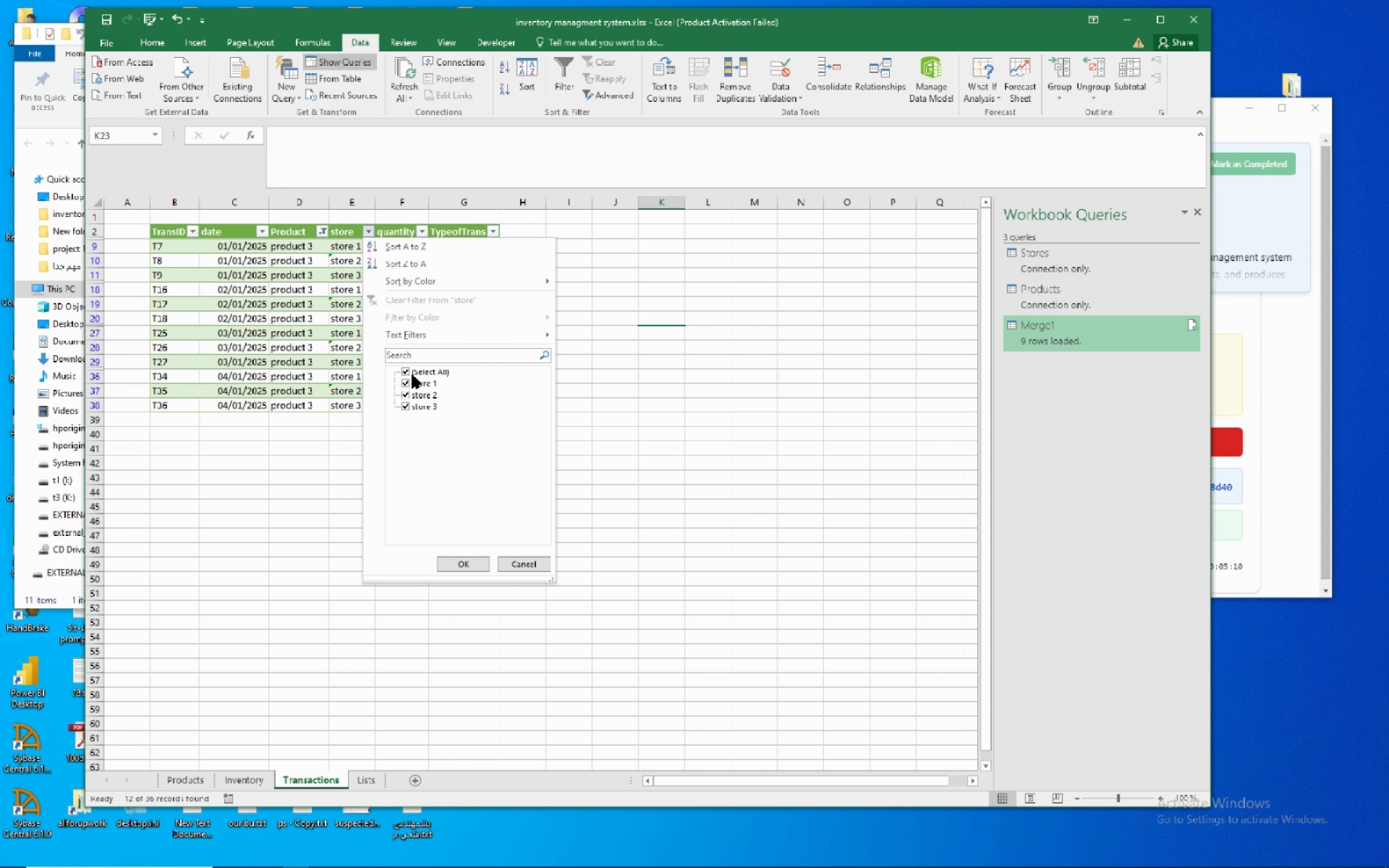 
left_click([412, 371])
 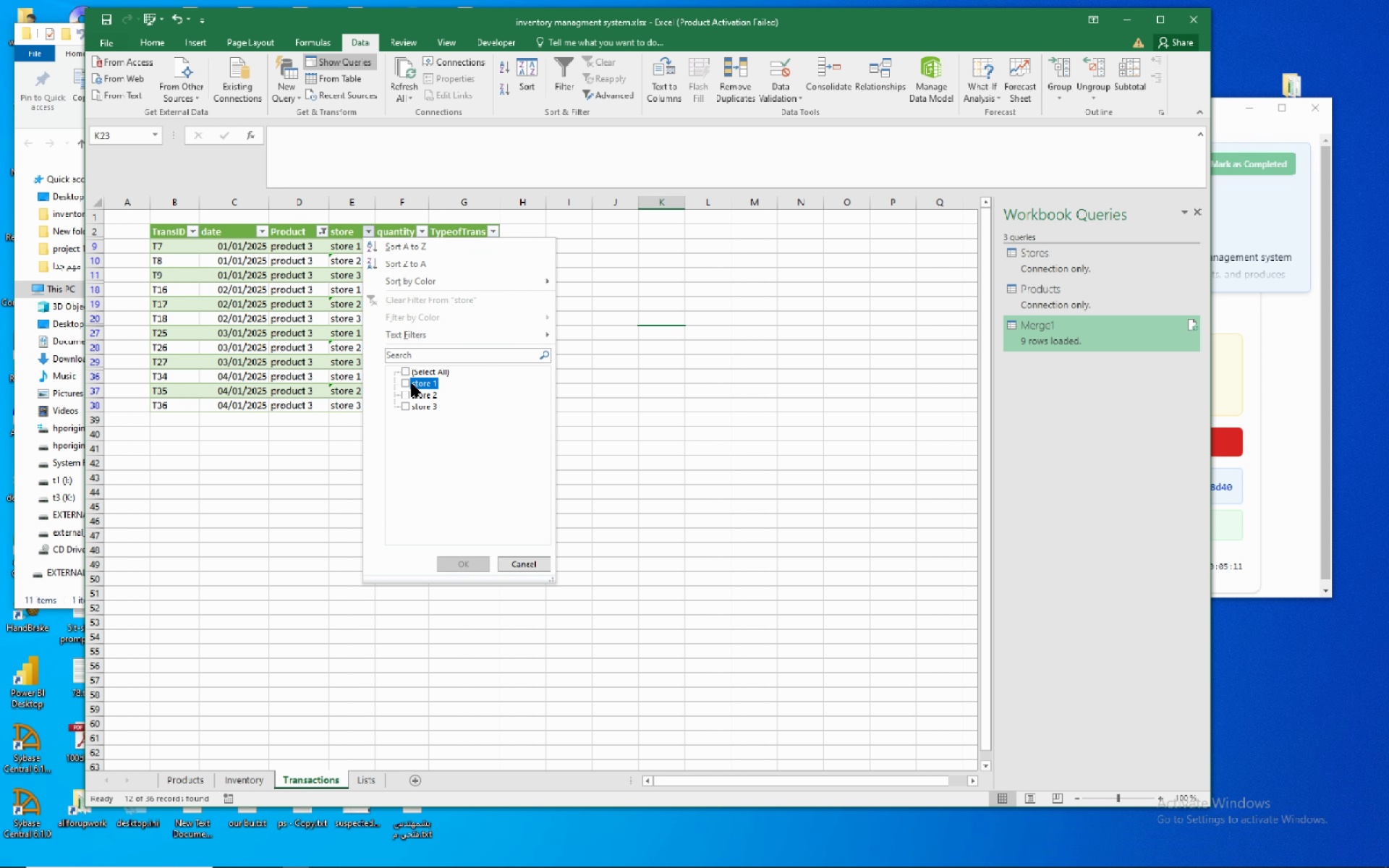 
left_click([412, 383])
 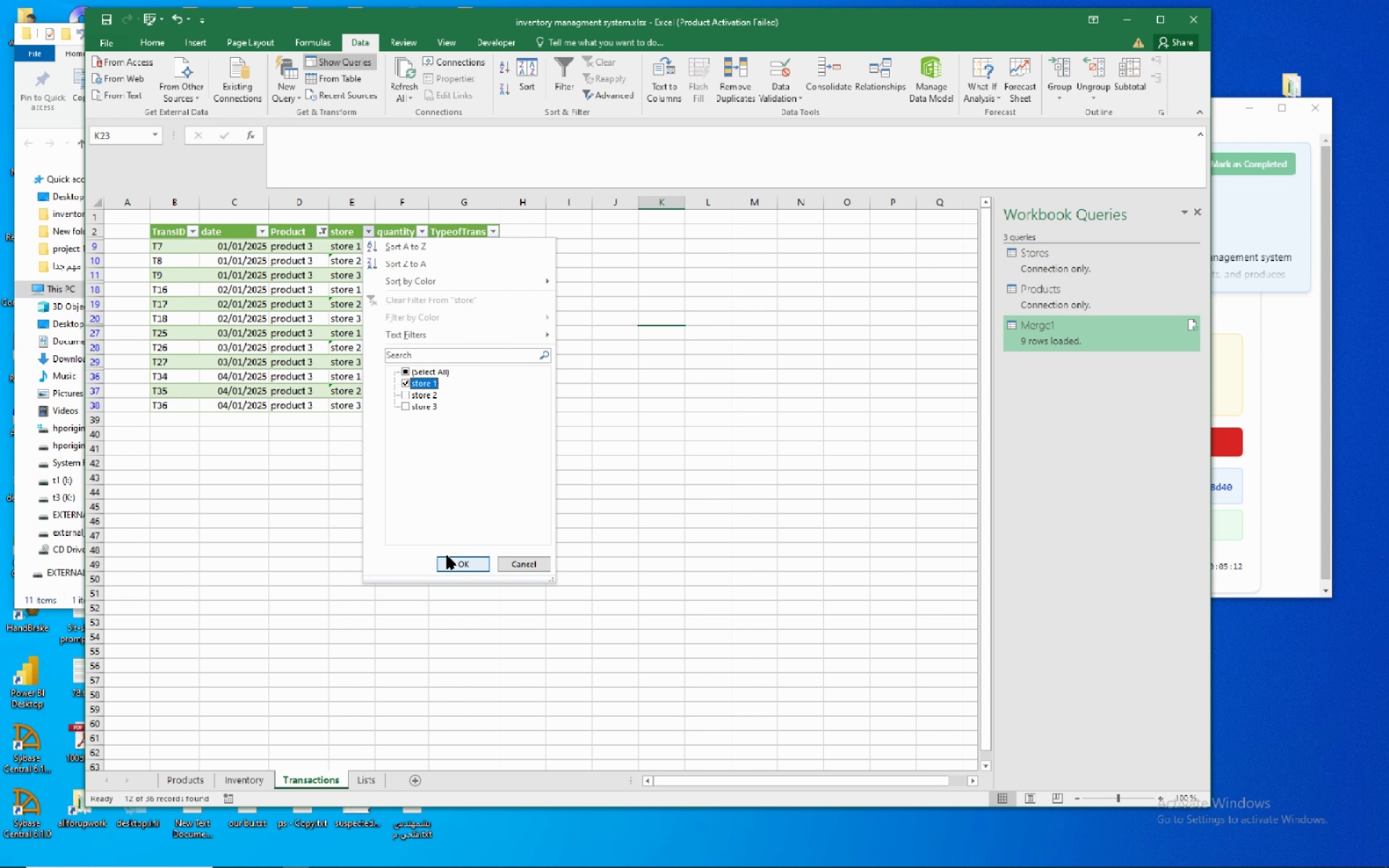 
left_click([448, 556])
 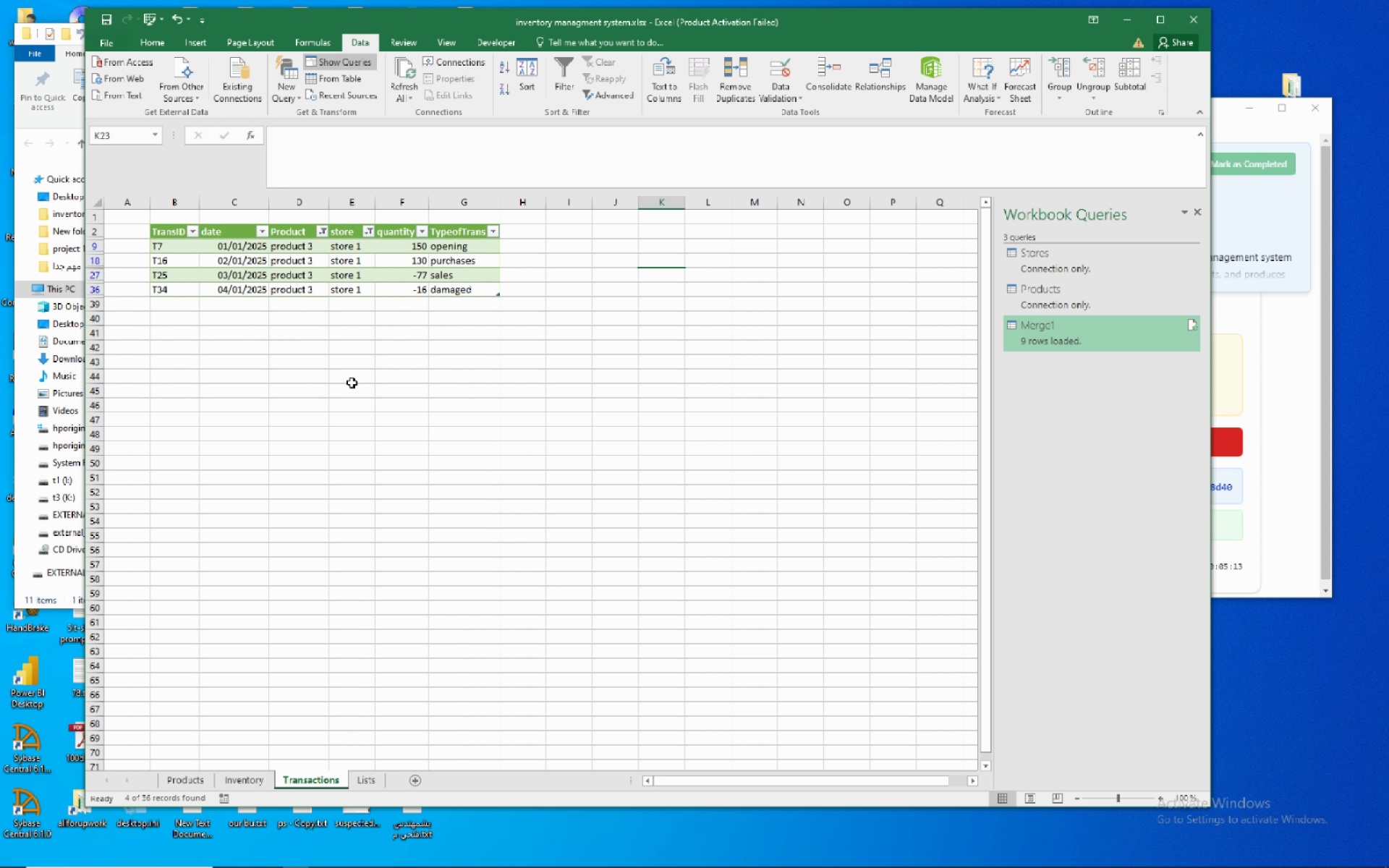 
left_click([352, 383])
 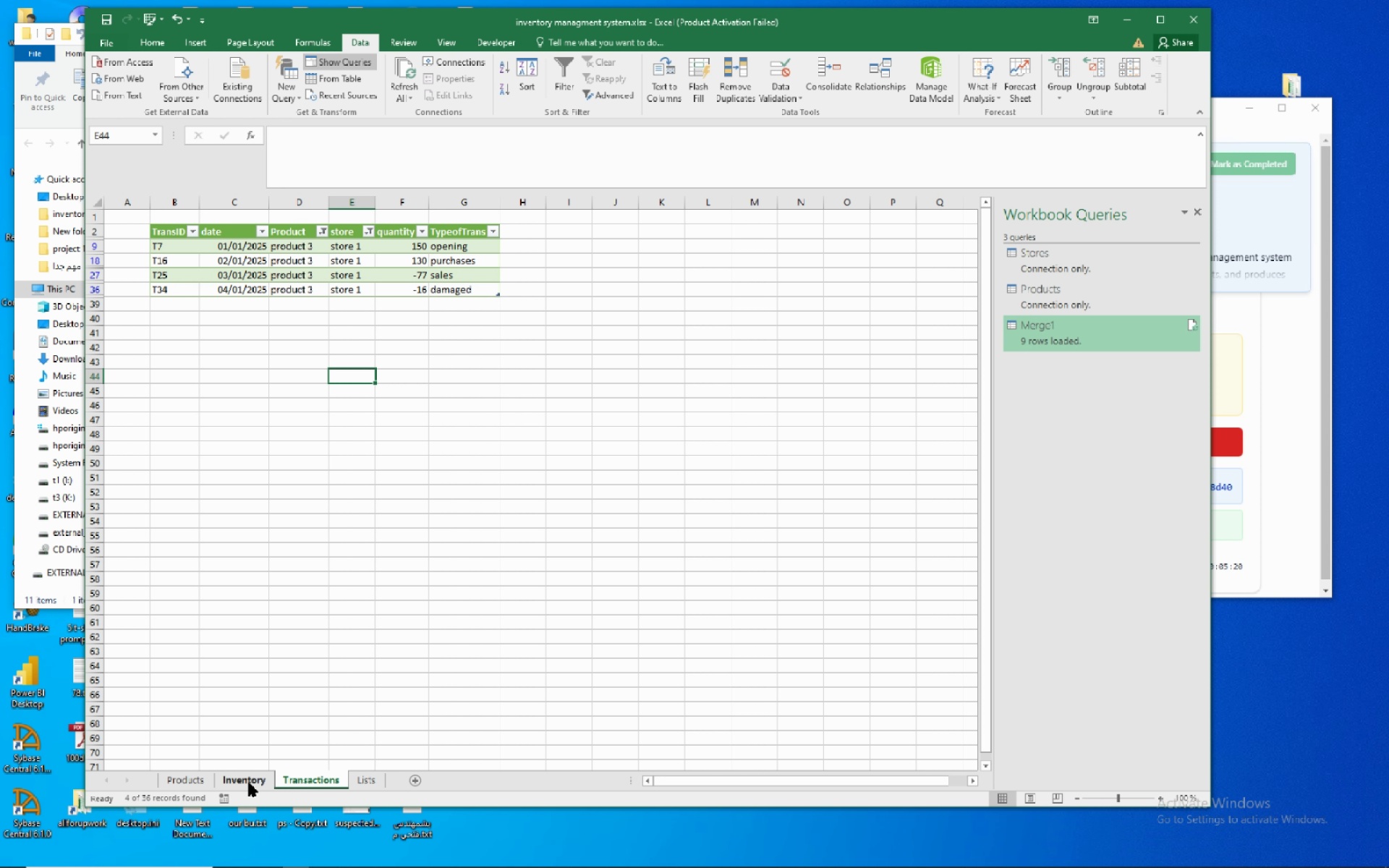 
wait(7.9)
 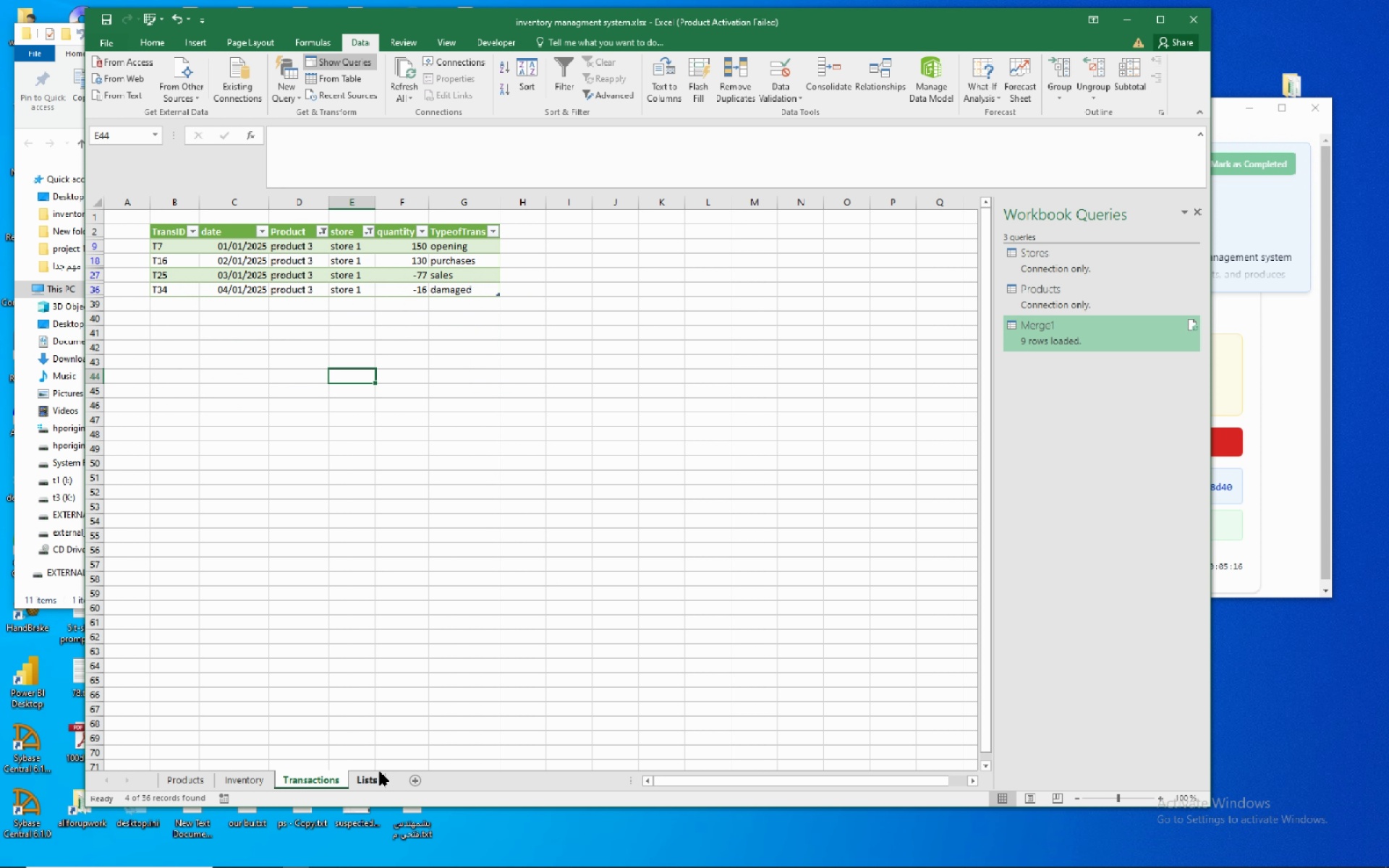 
left_click([249, 783])
 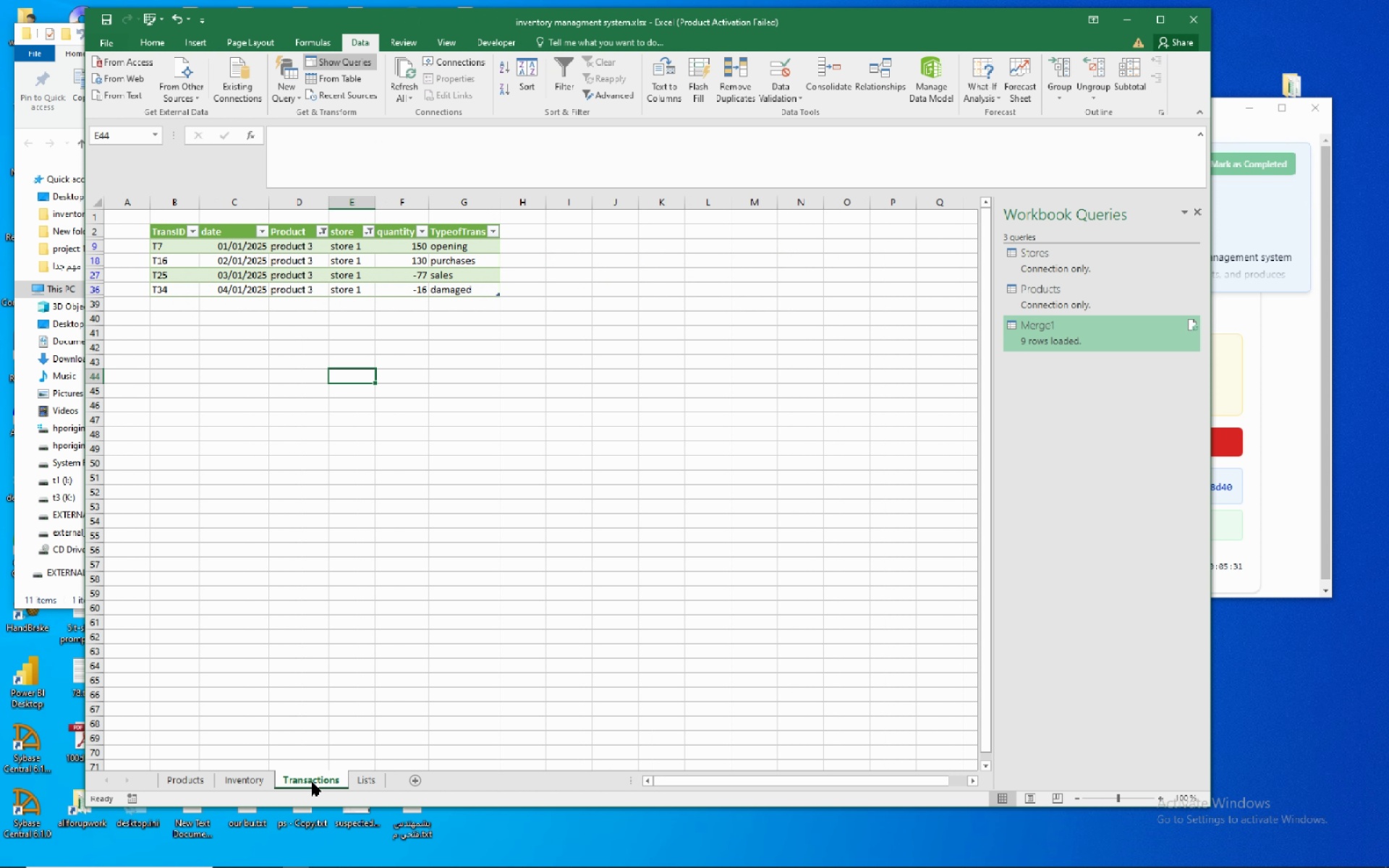 
wait(14.13)
 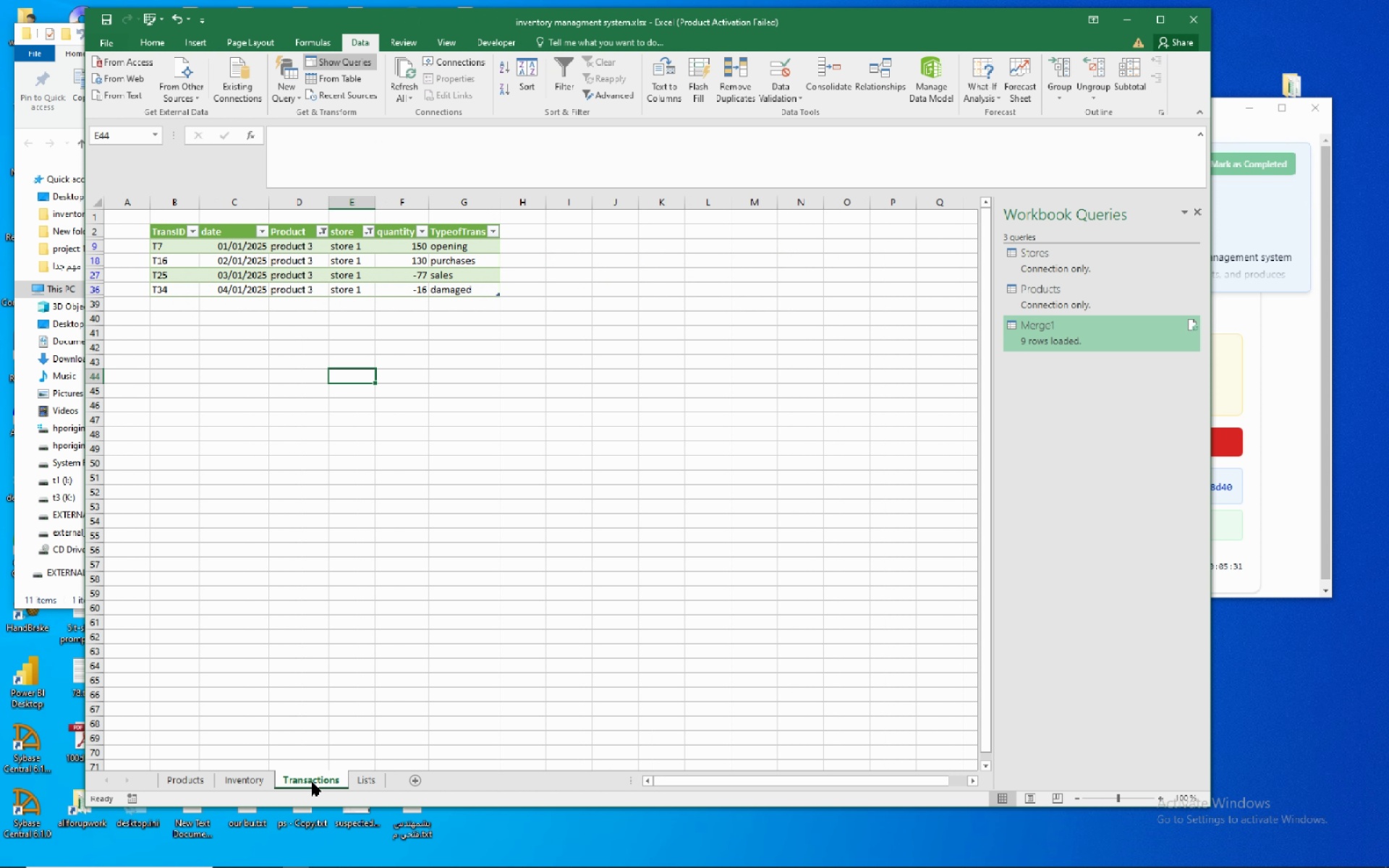 
left_click([368, 226])
 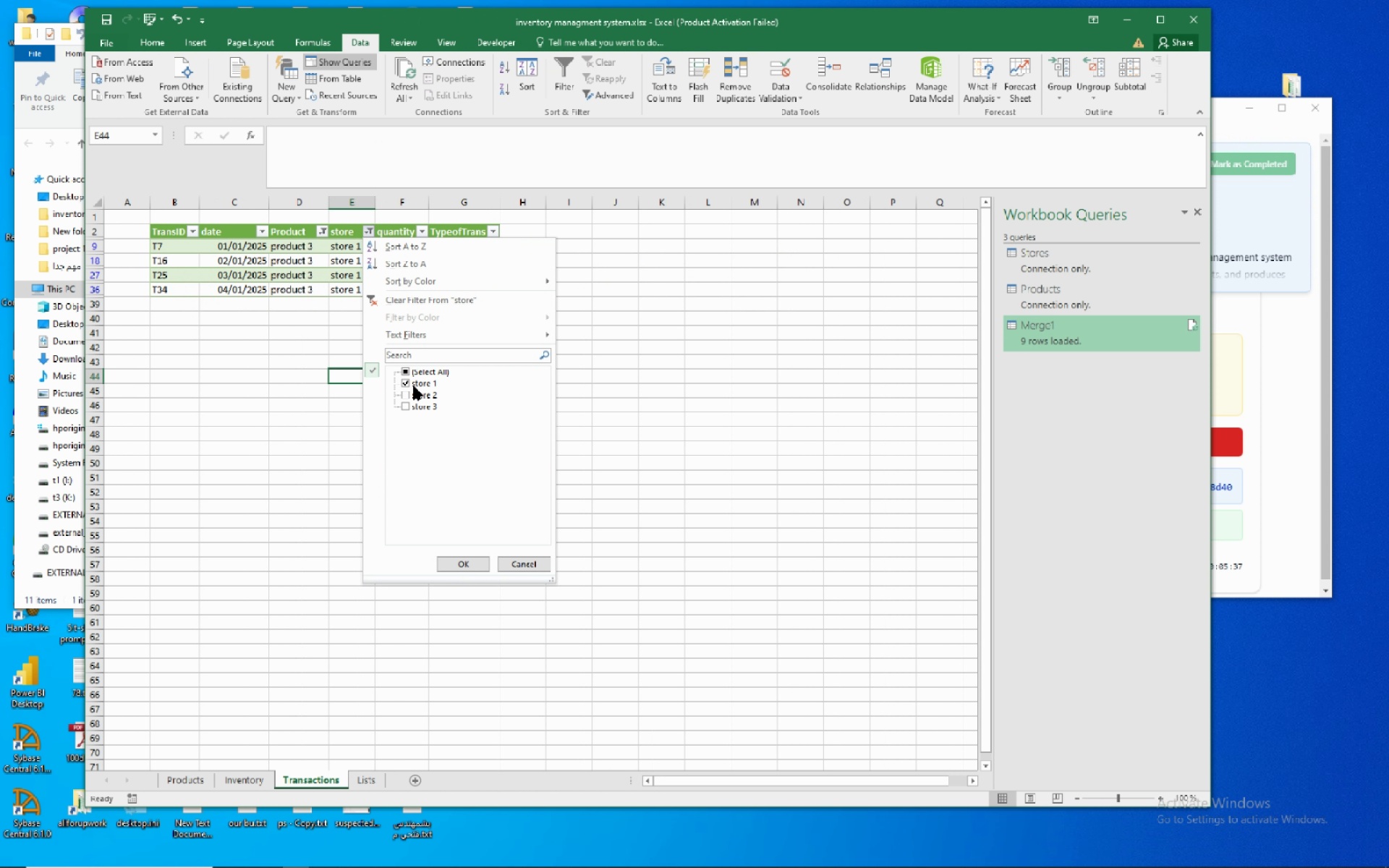 
left_click([414, 386])
 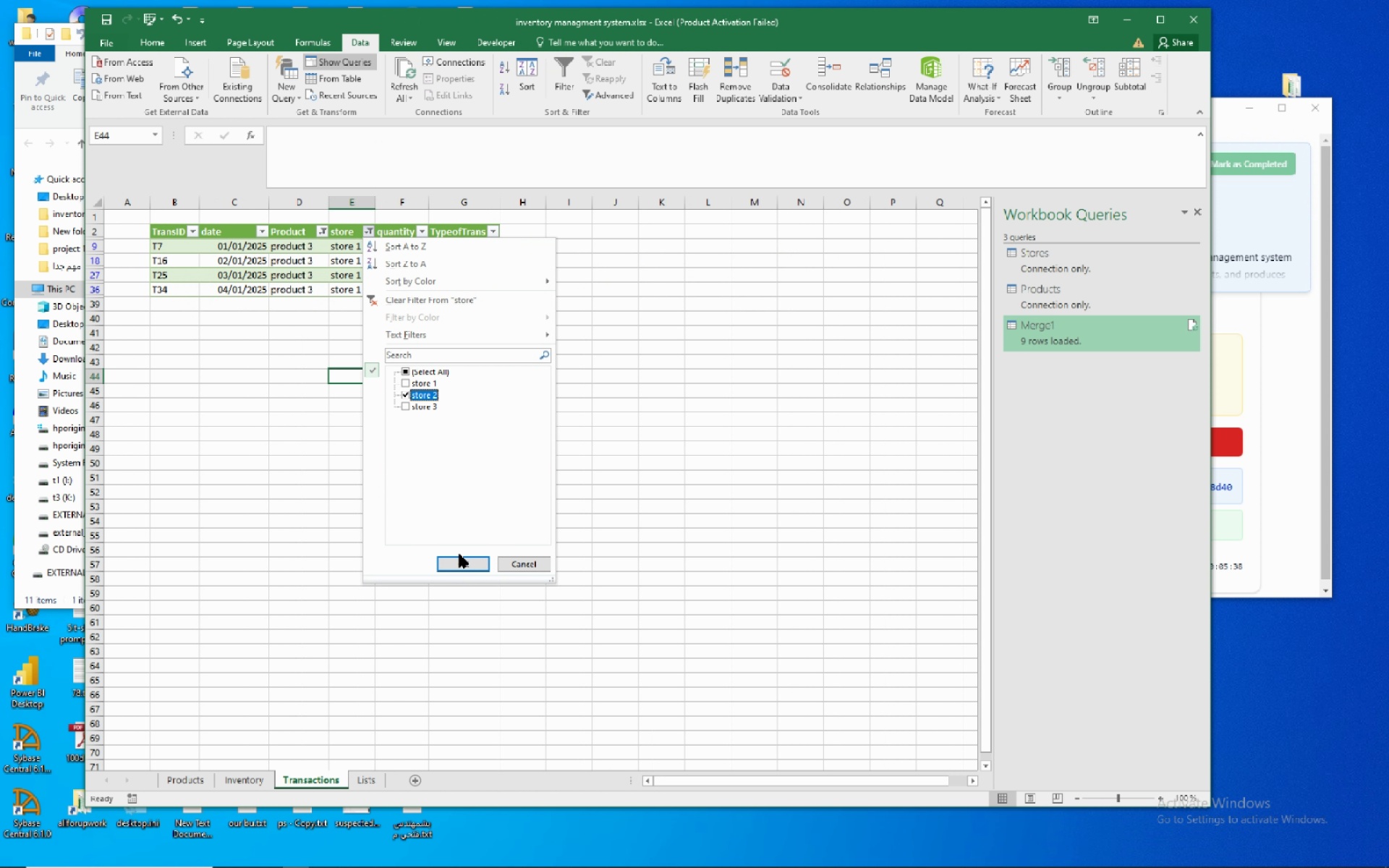 
left_click([462, 564])
 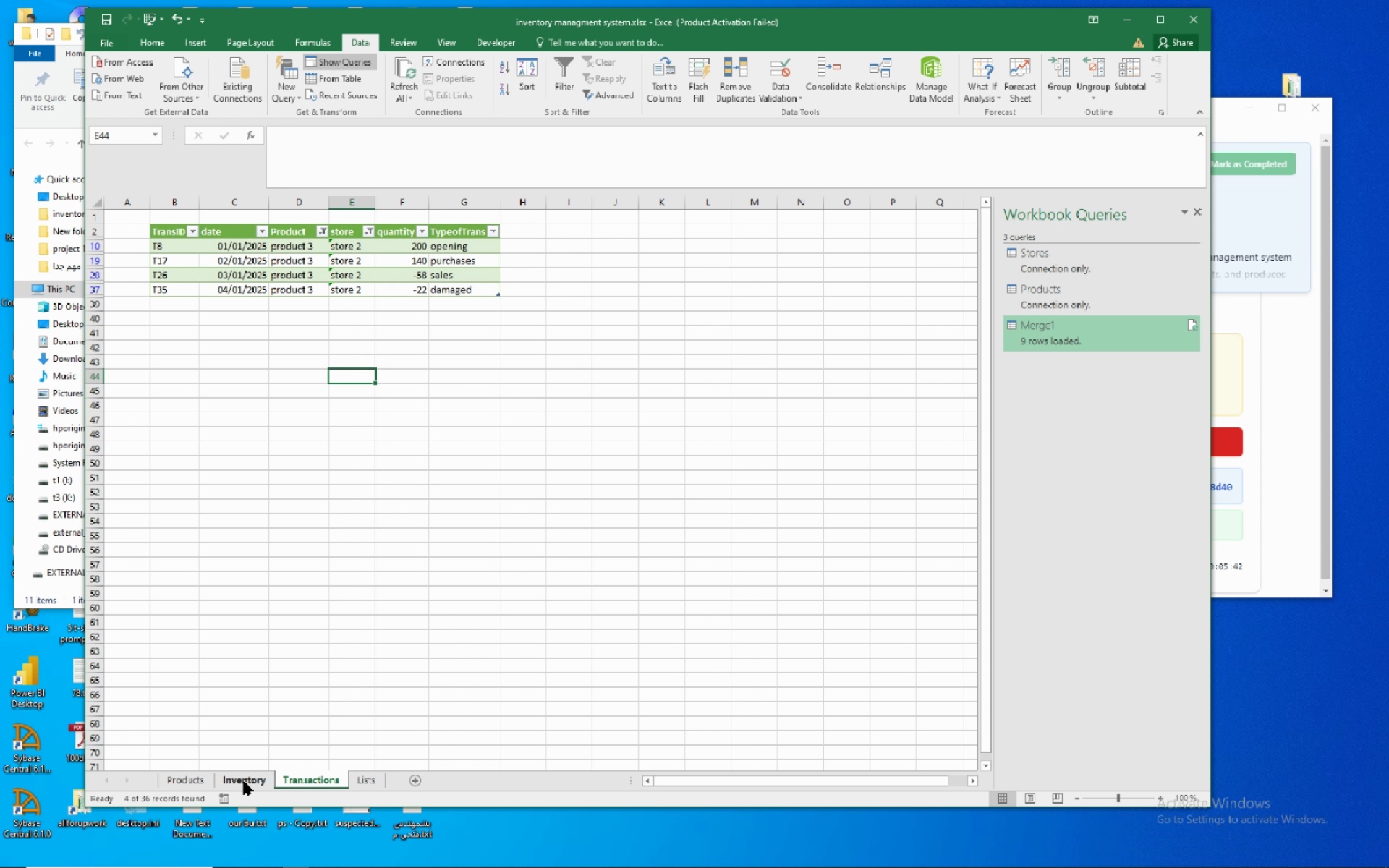 
left_click([246, 778])
 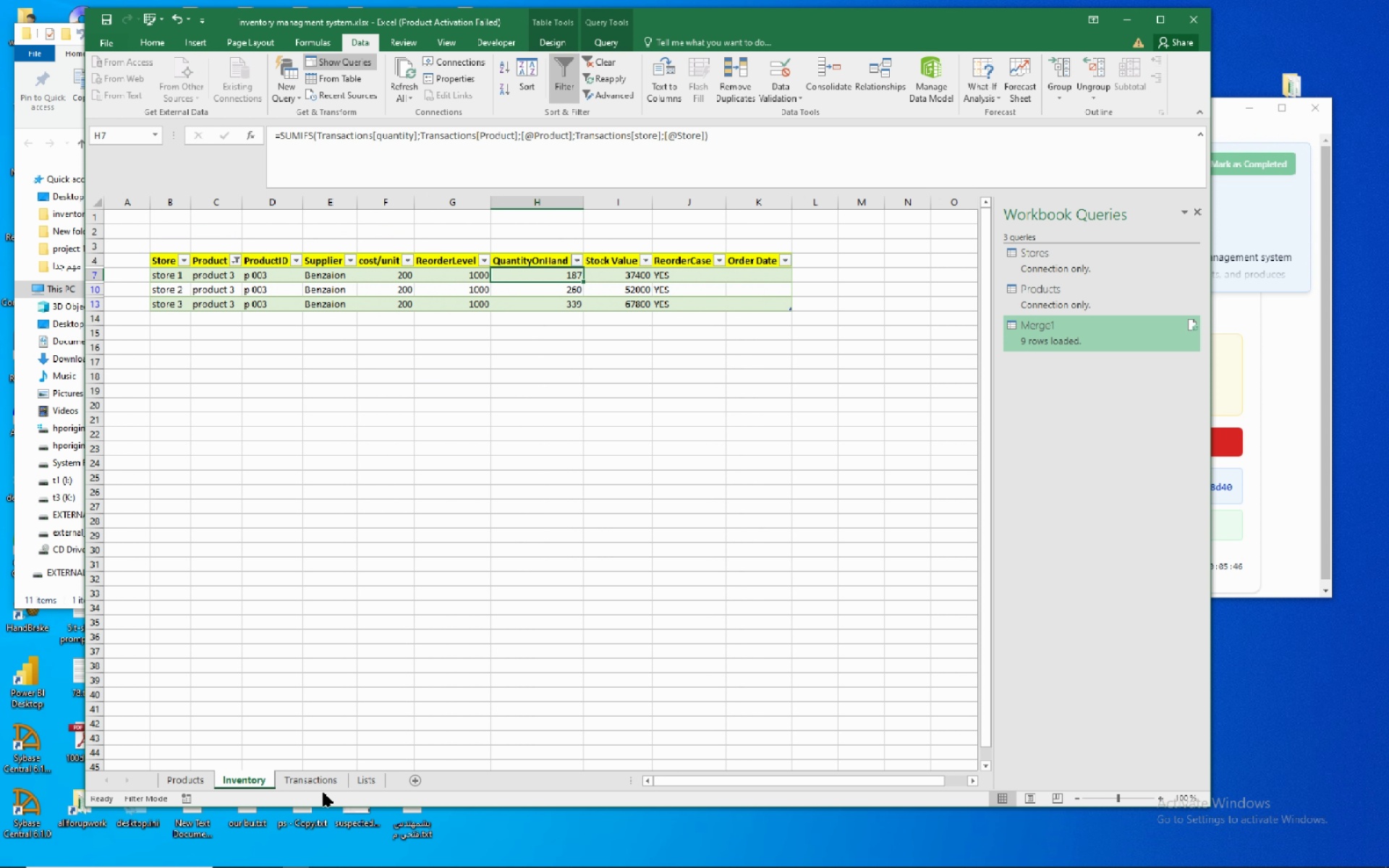 
left_click([324, 781])
 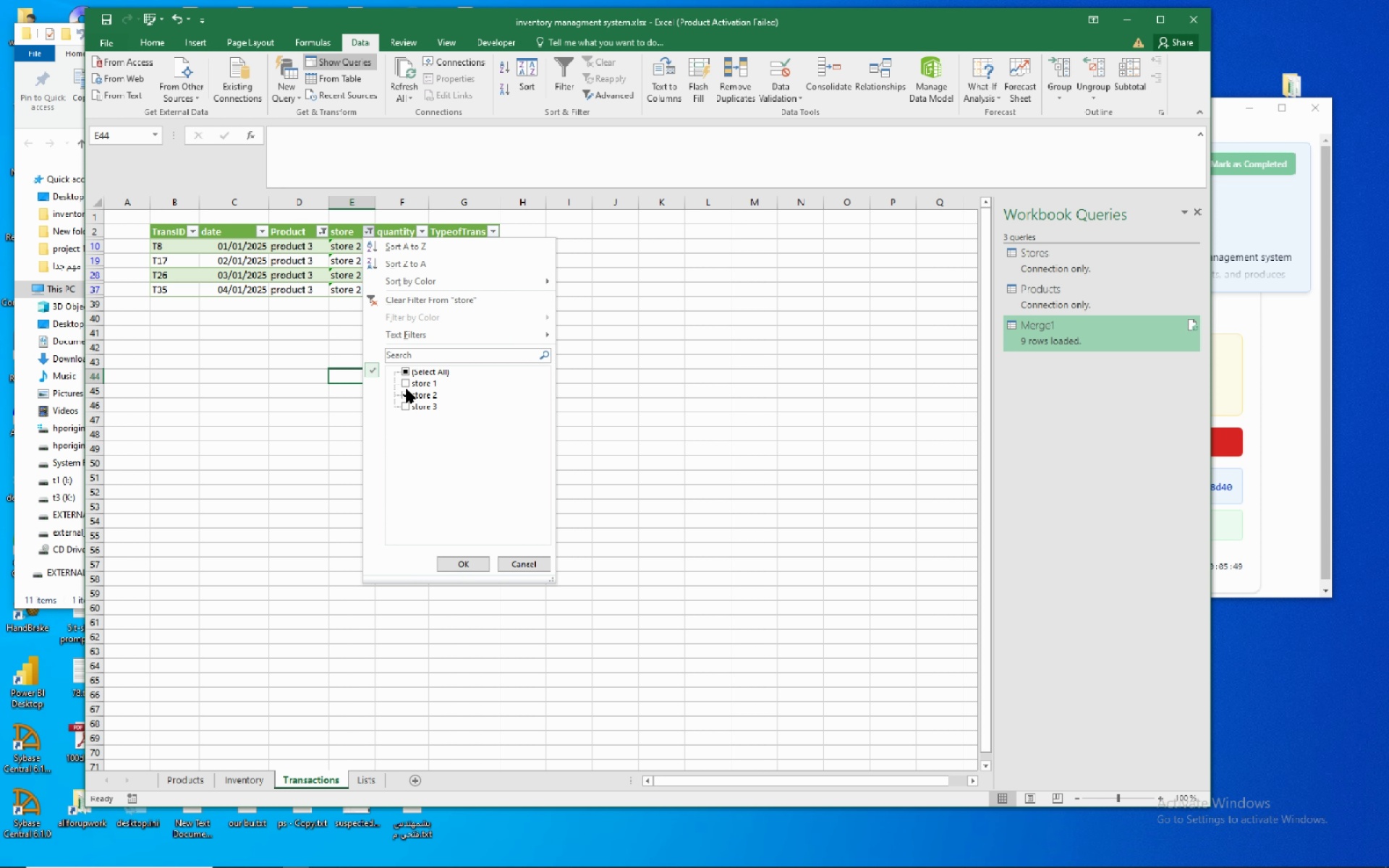 
left_click([412, 403])
 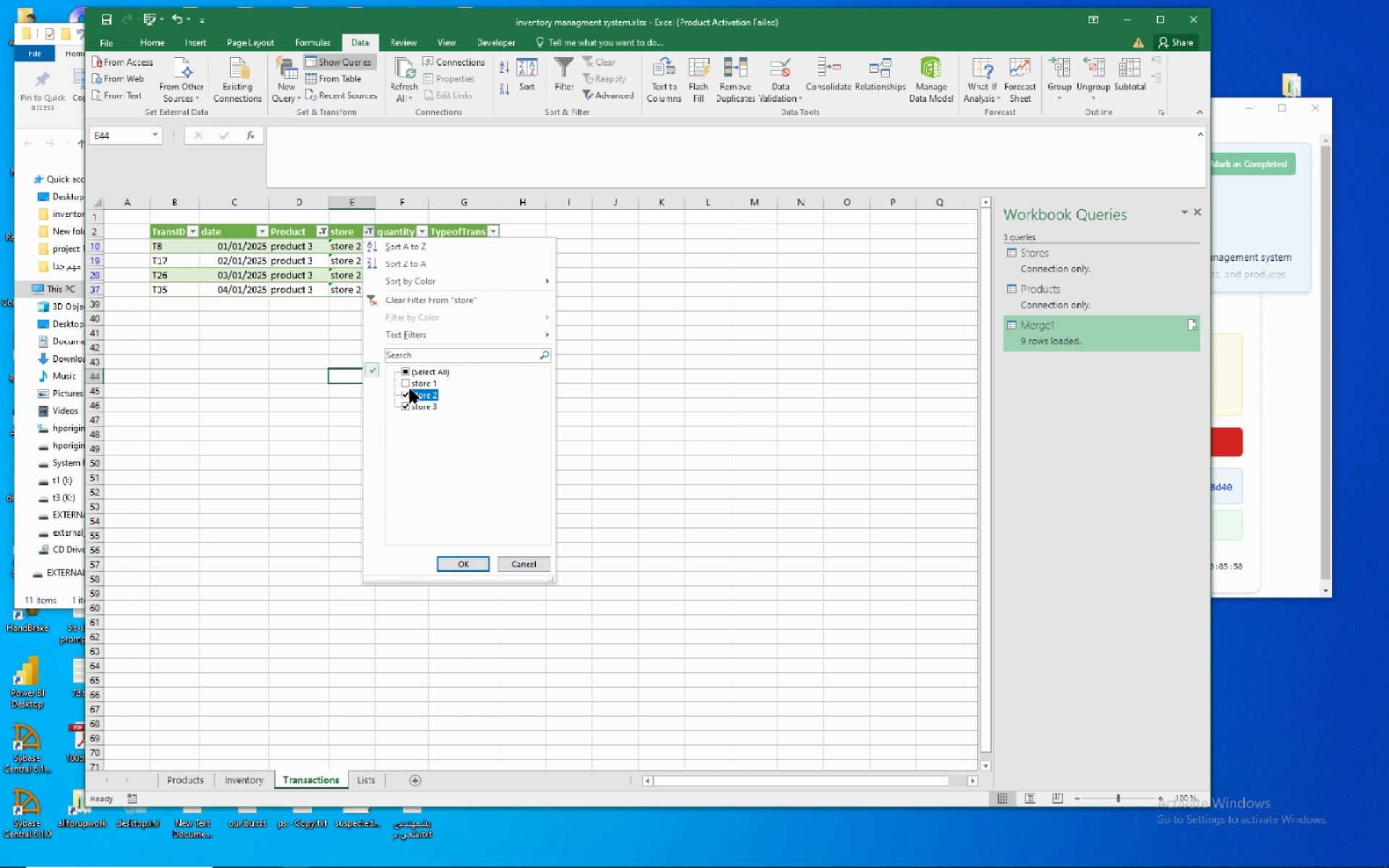 
left_click_drag(start_coordinate=[410, 389], to_coordinate=[411, 393])
 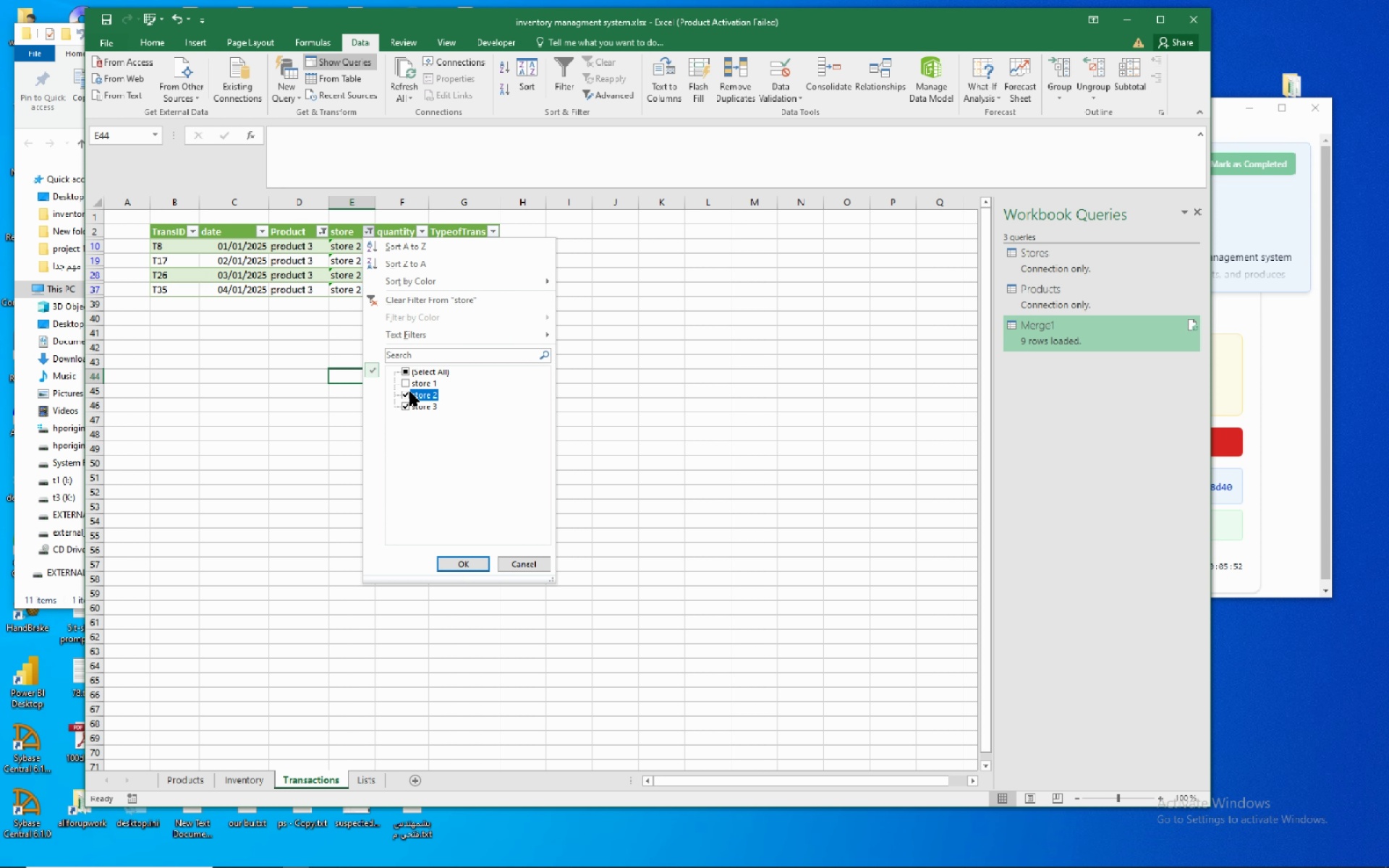 
left_click([410, 392])
 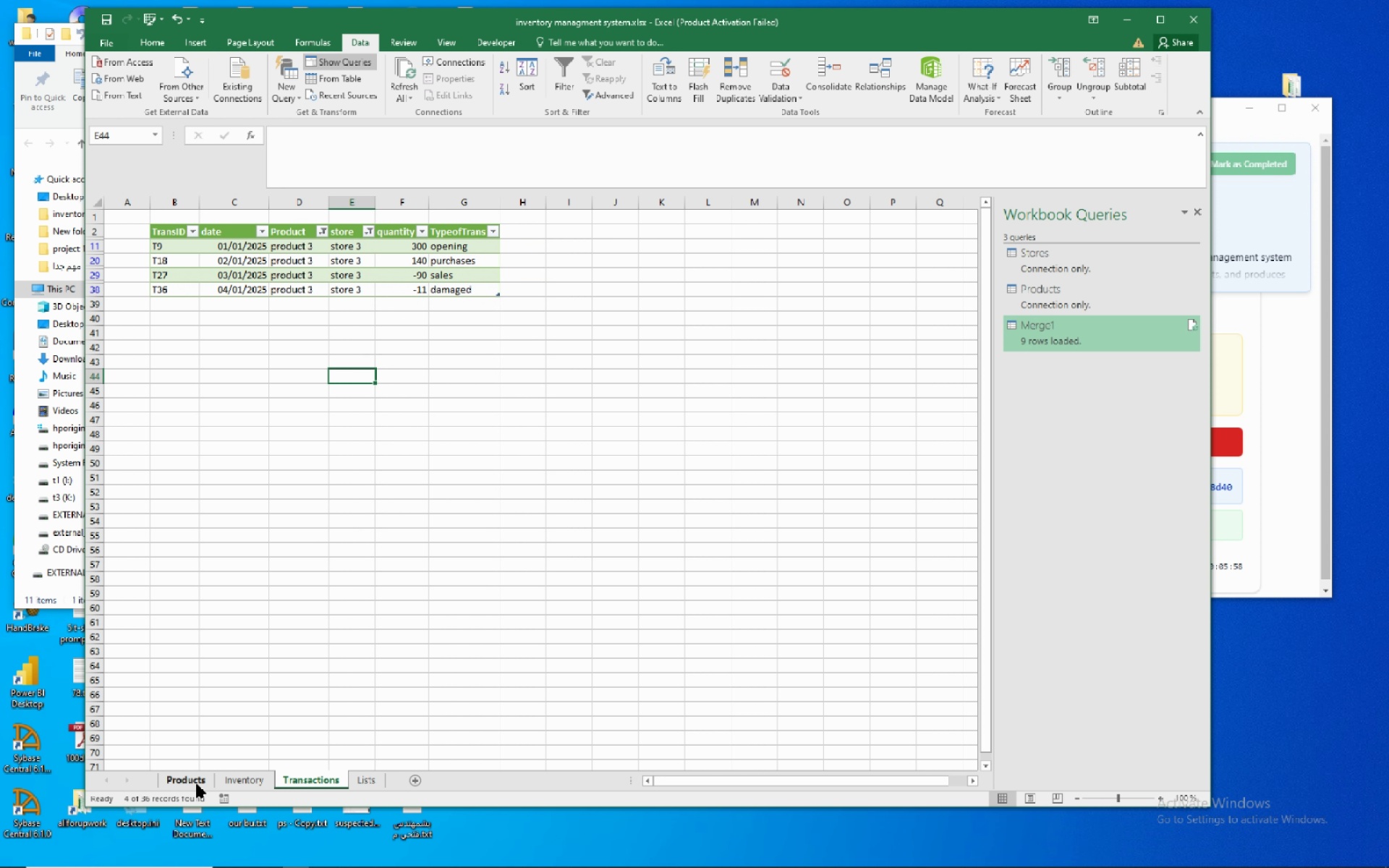 
wait(7.47)
 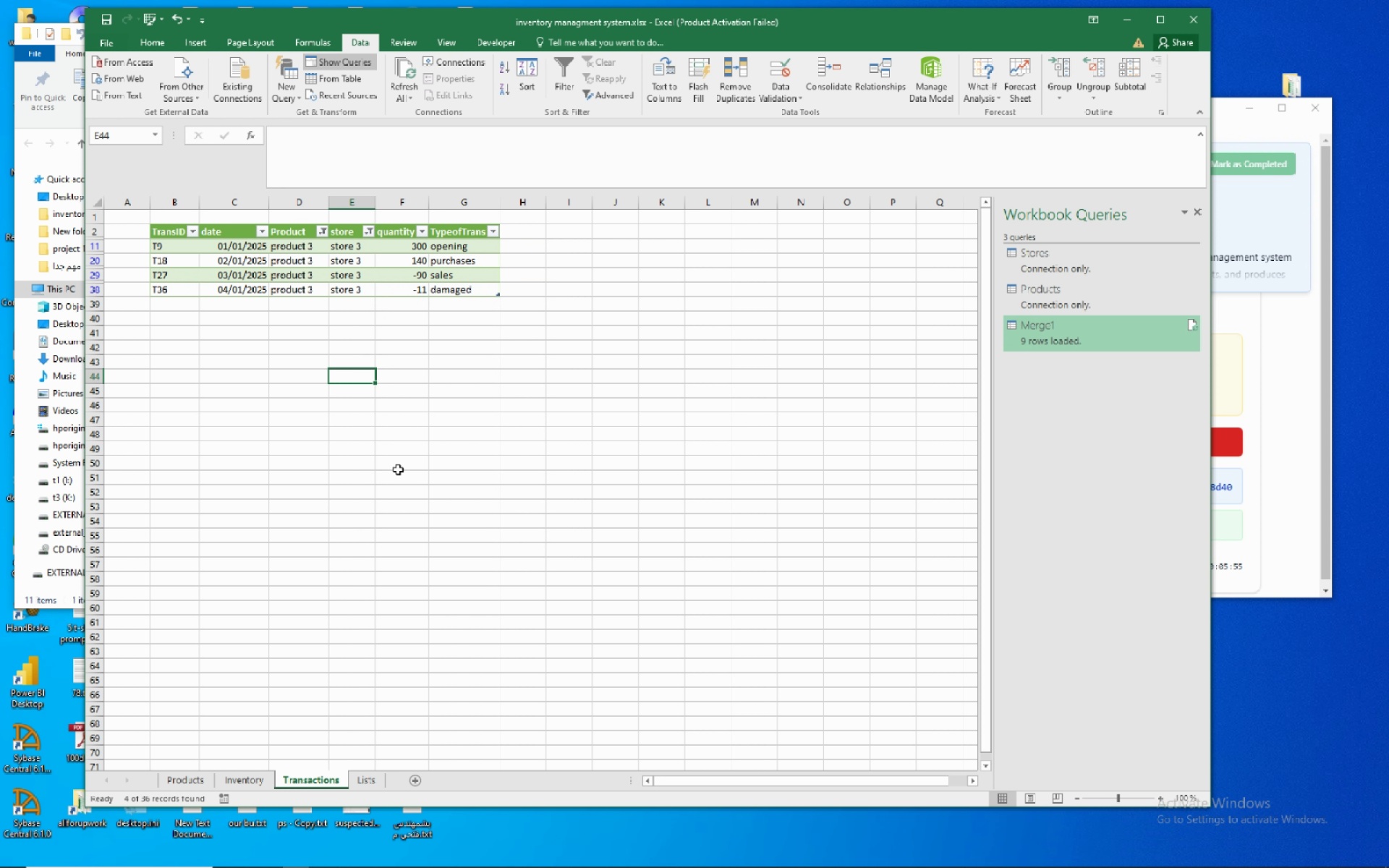 
left_click([248, 783])
 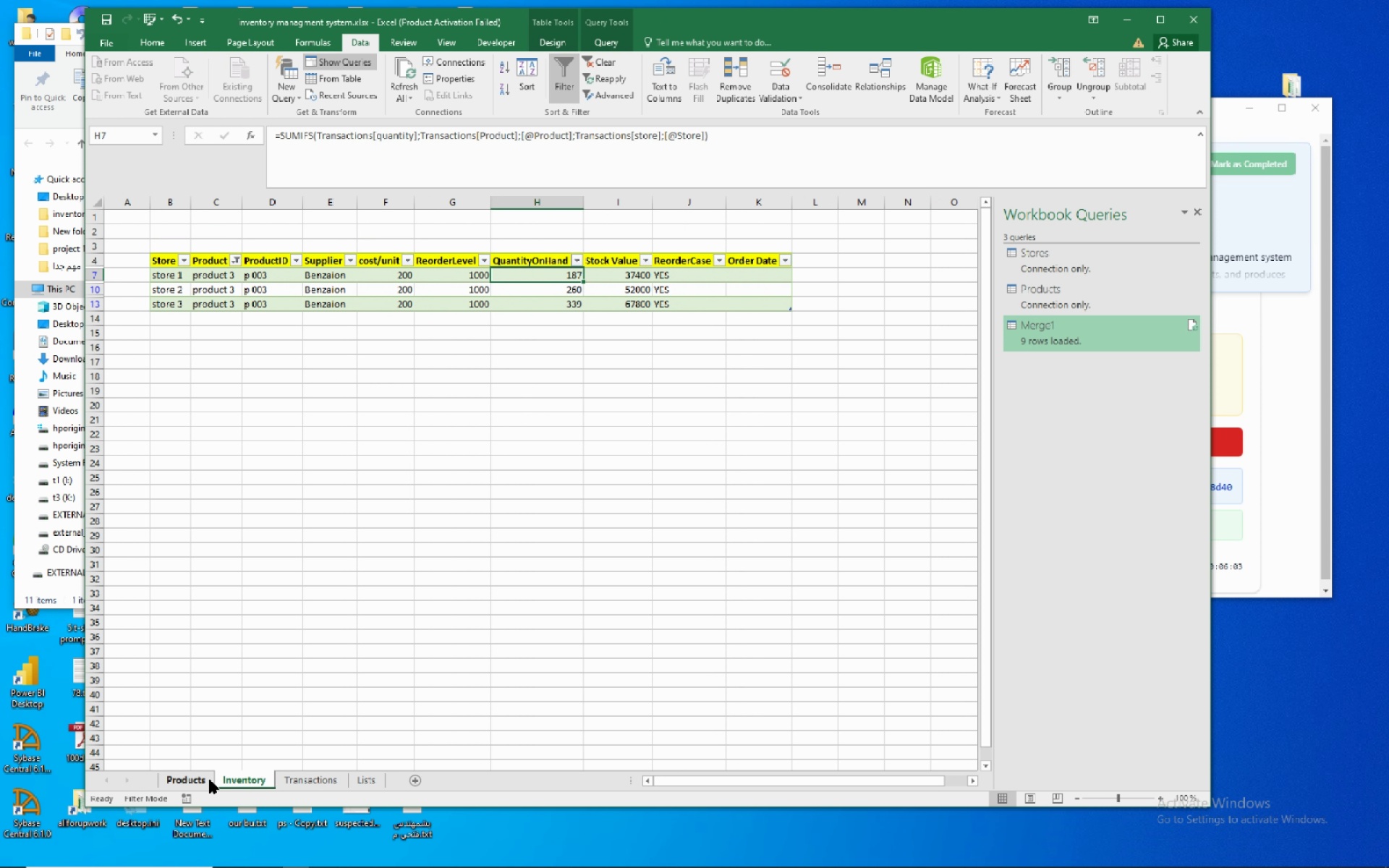 
left_click([208, 780])
 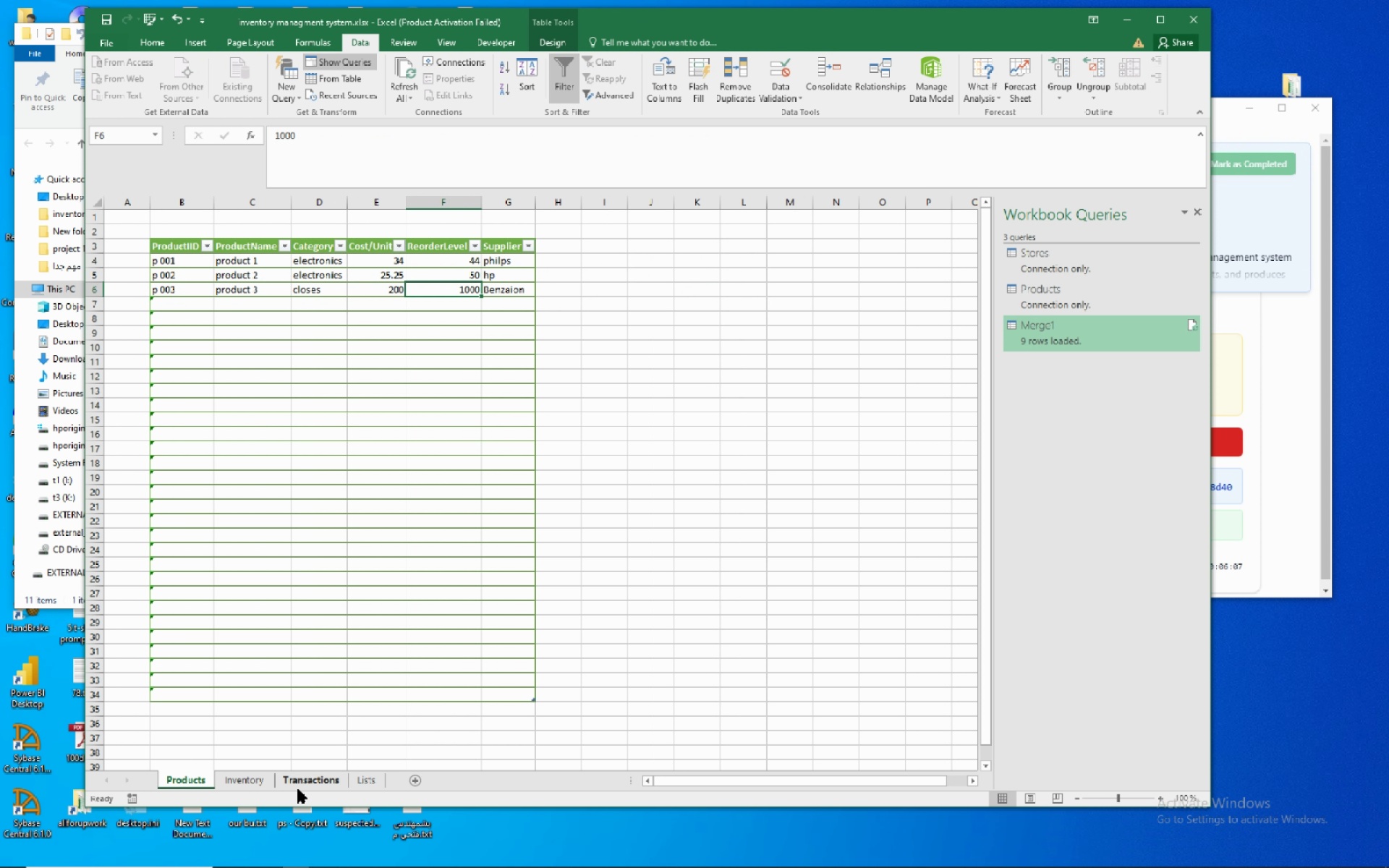 
left_click([302, 779])
 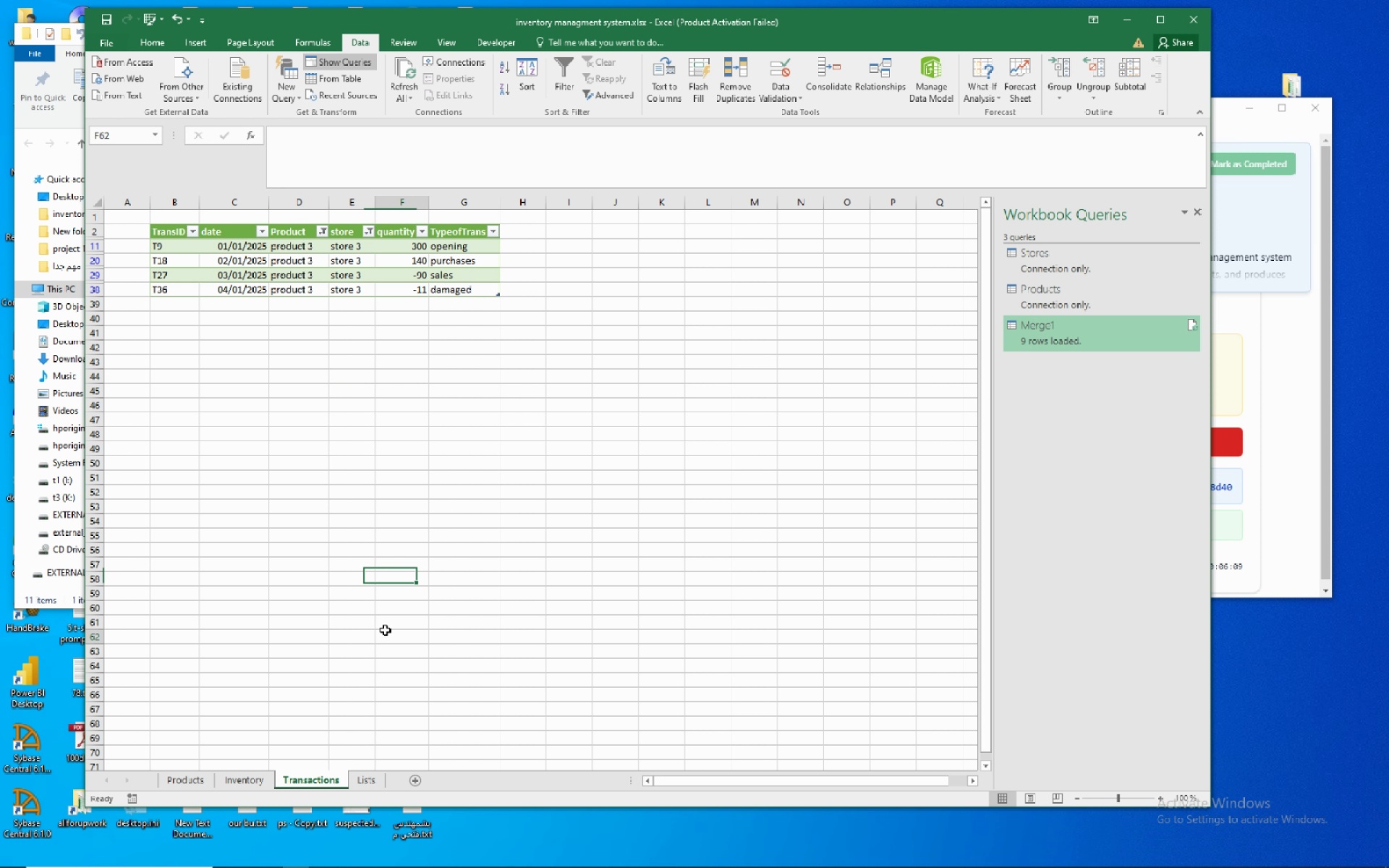 
left_click([385, 630])
 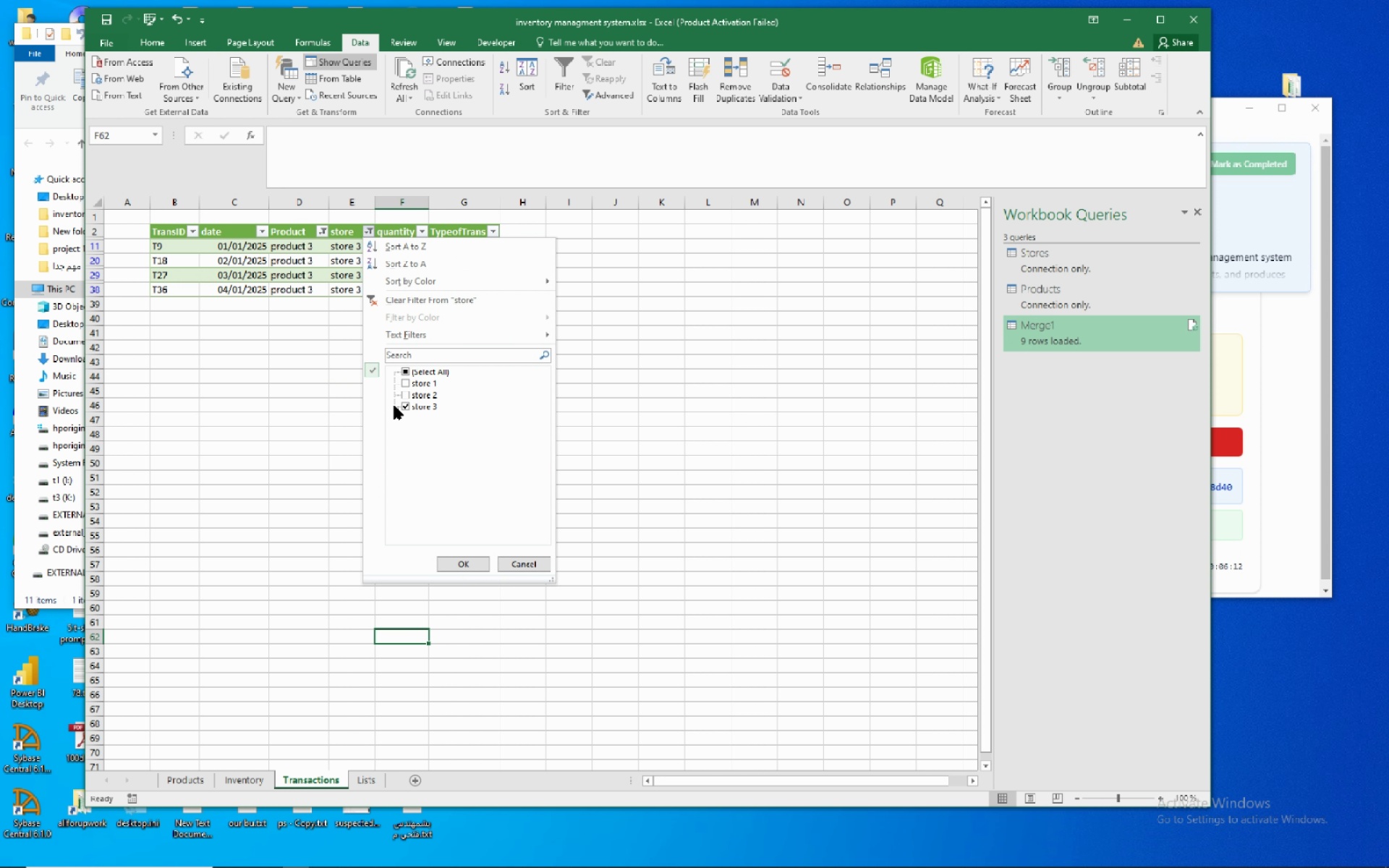 
left_click([407, 371])
 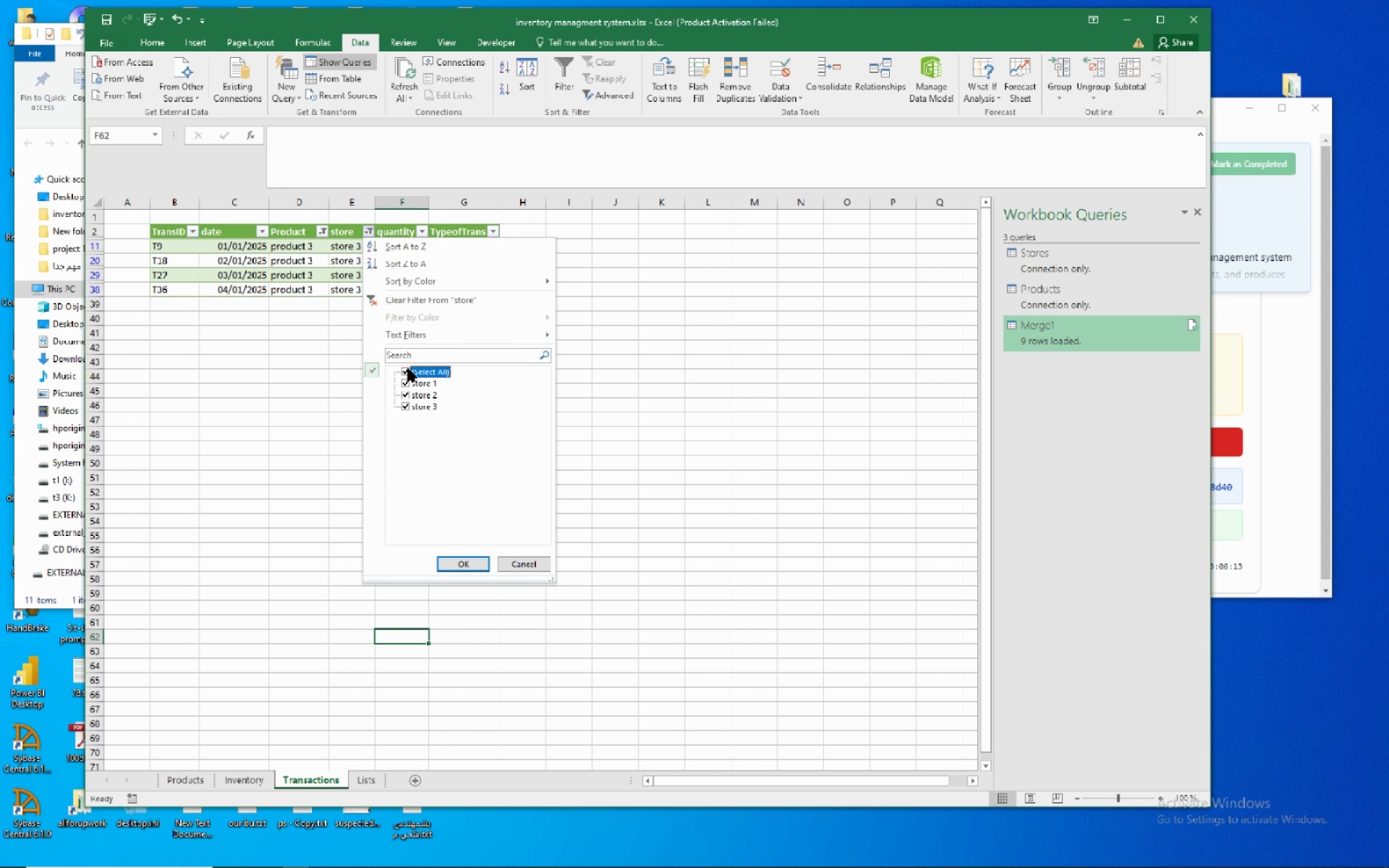 
left_click([408, 368])
 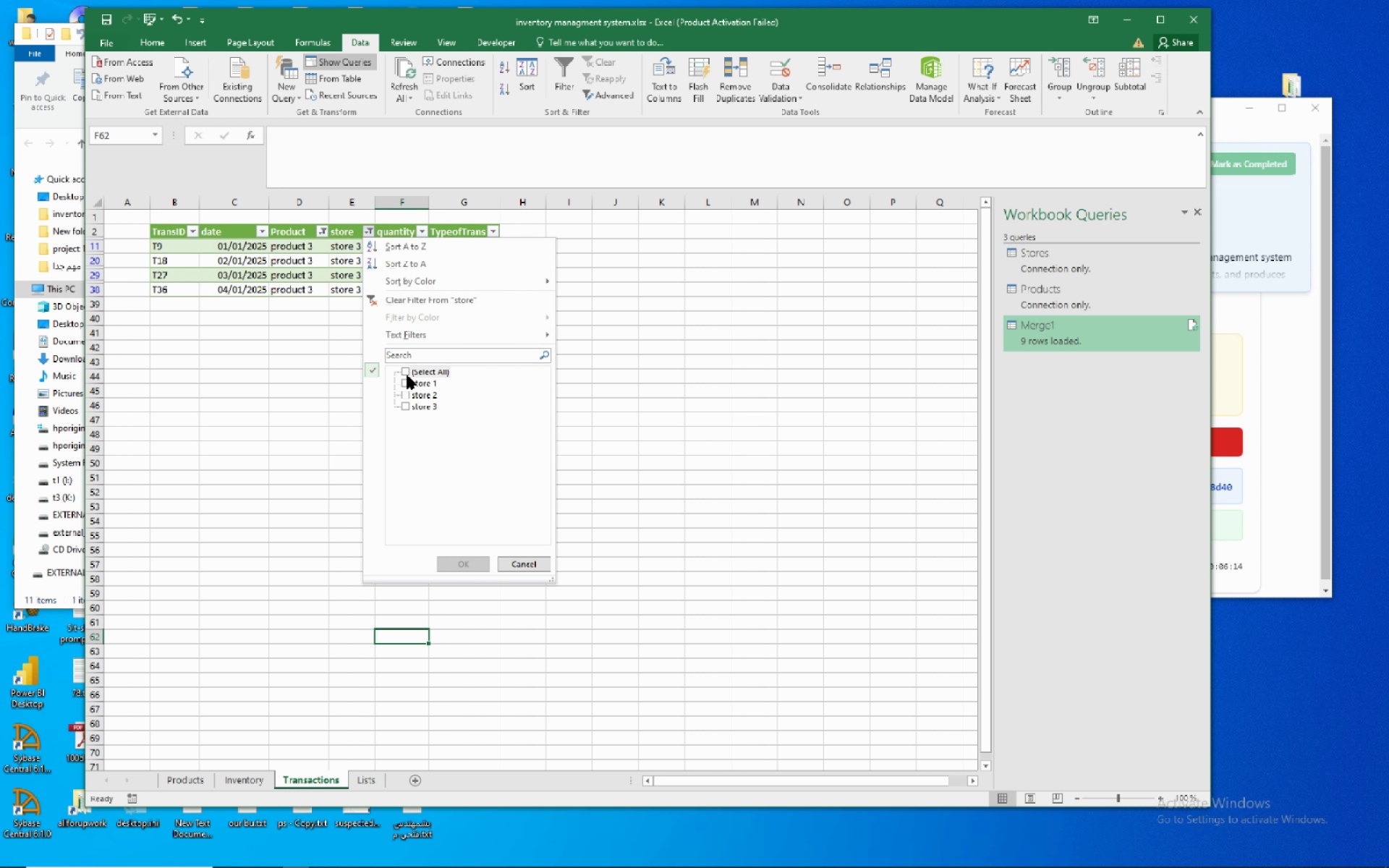 
left_click([409, 368])
 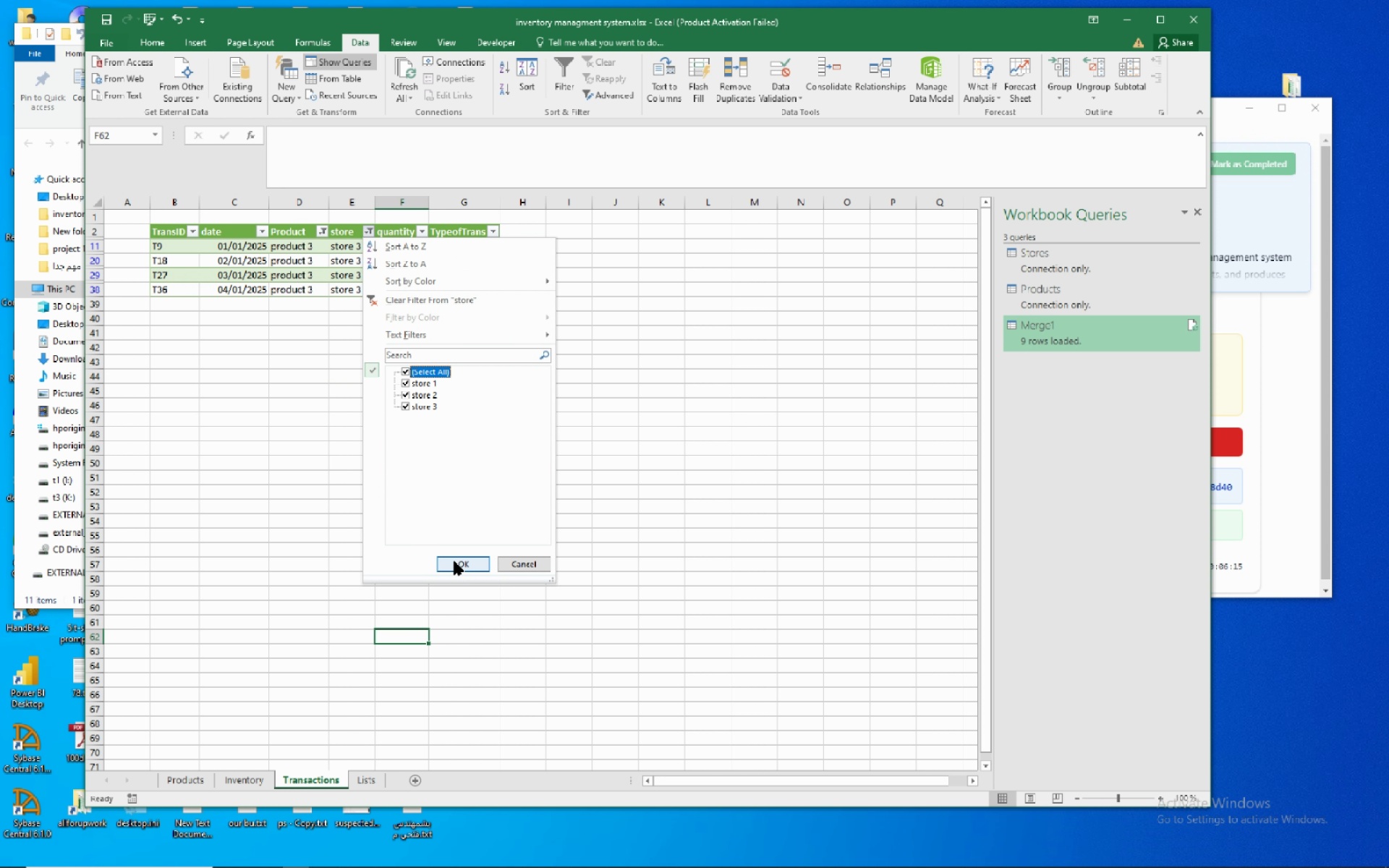 
left_click([454, 561])
 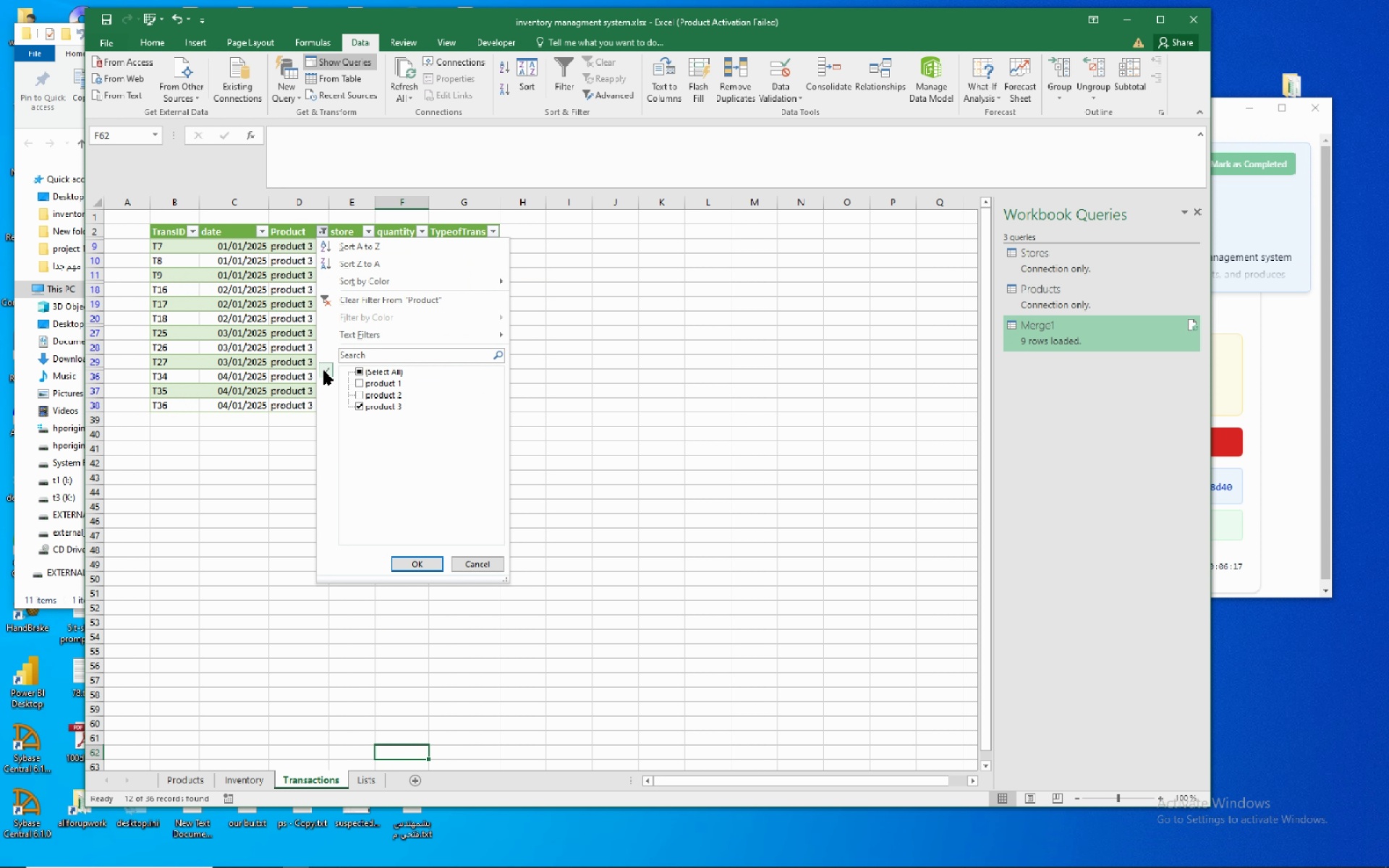 
left_click([360, 370])
 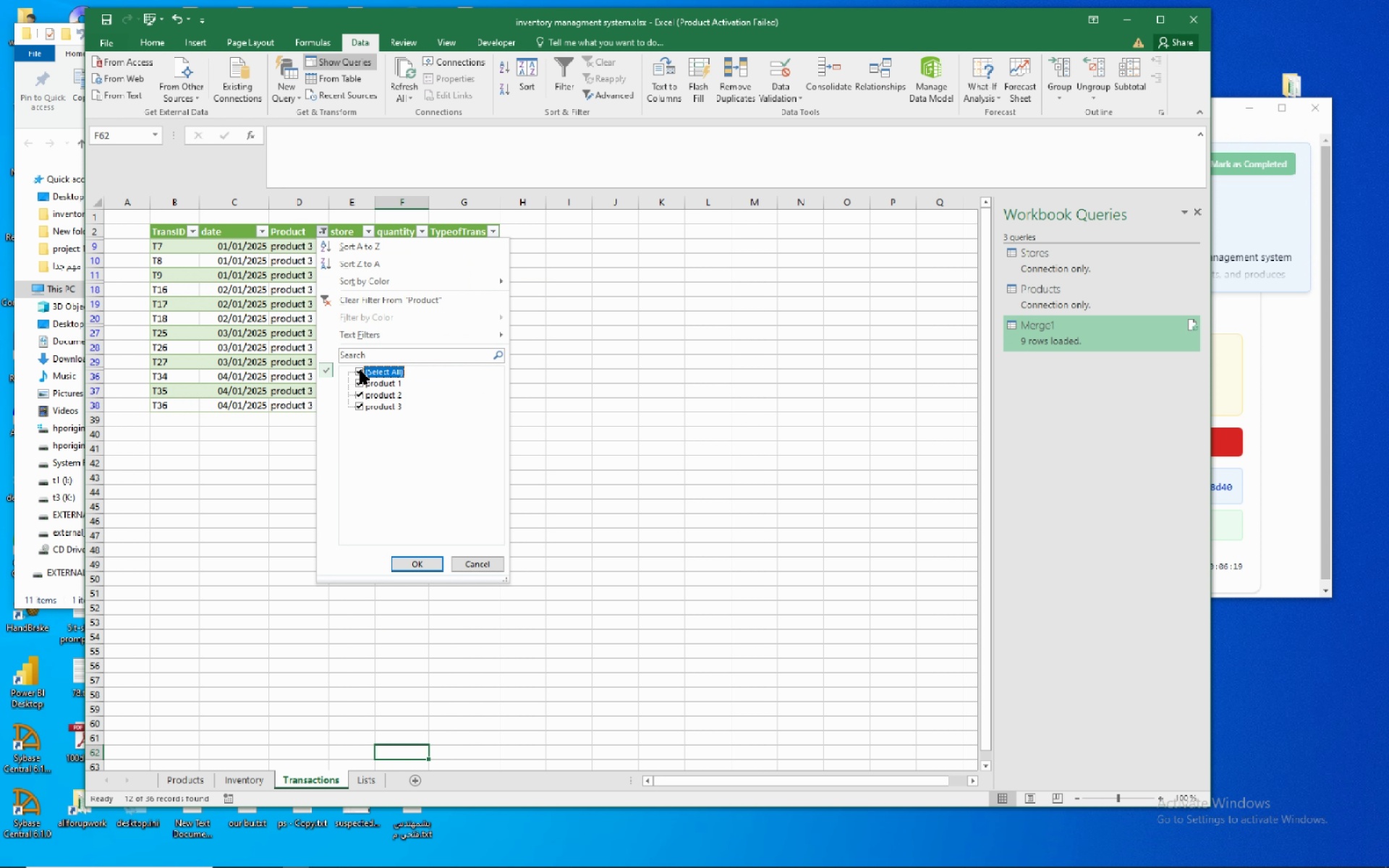 
left_click([360, 370])
 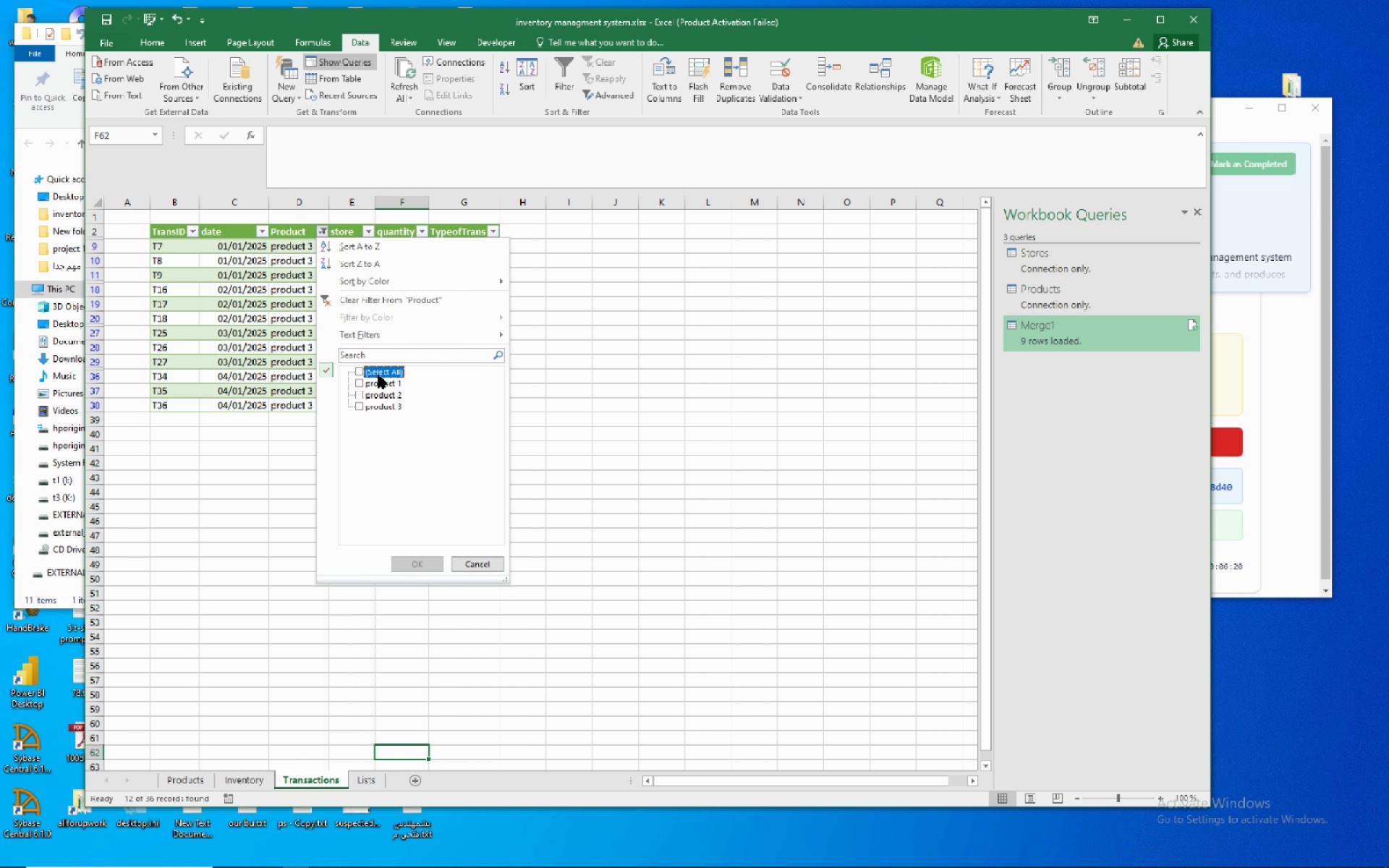 
left_click([378, 375])
 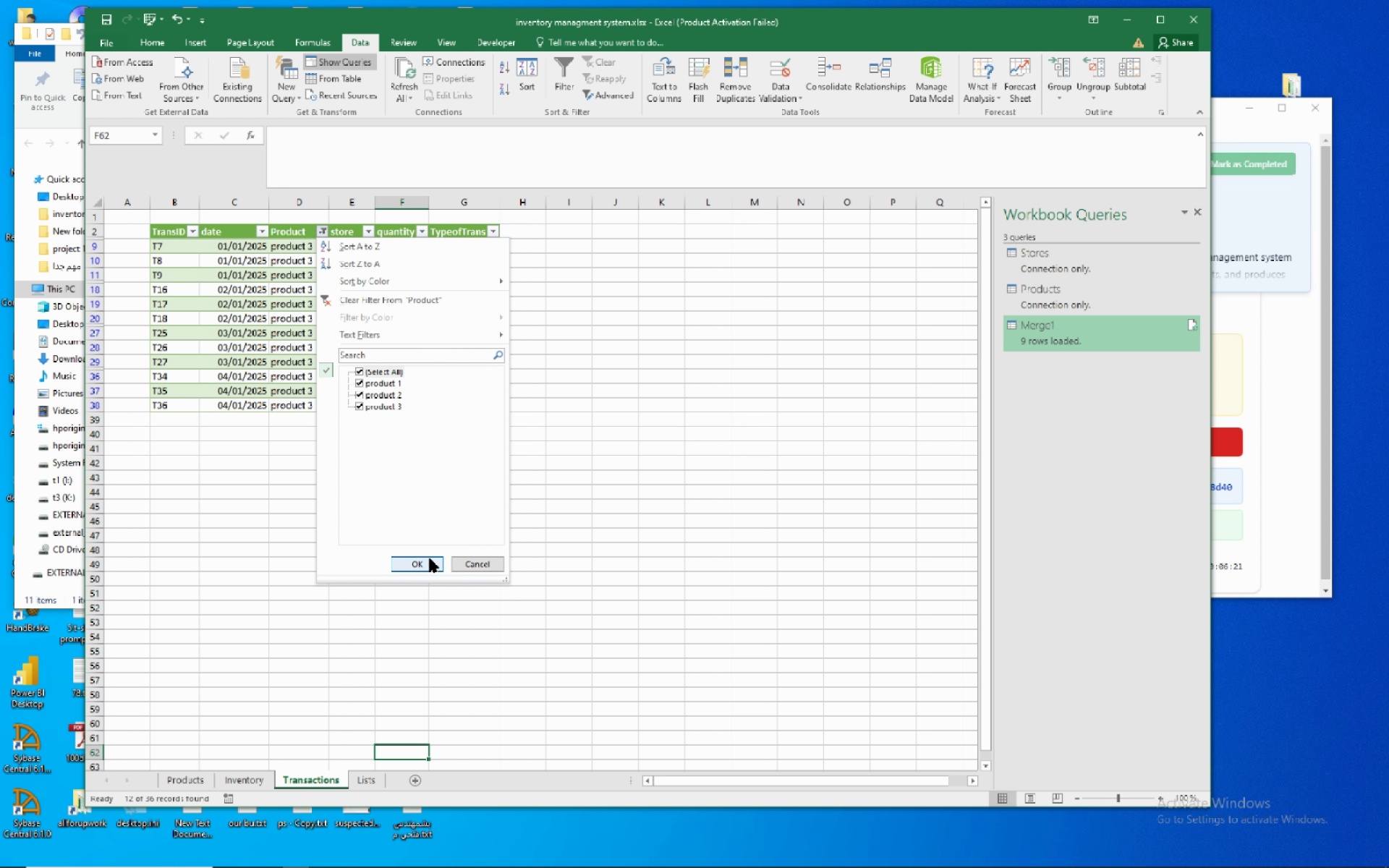 
left_click([430, 558])
 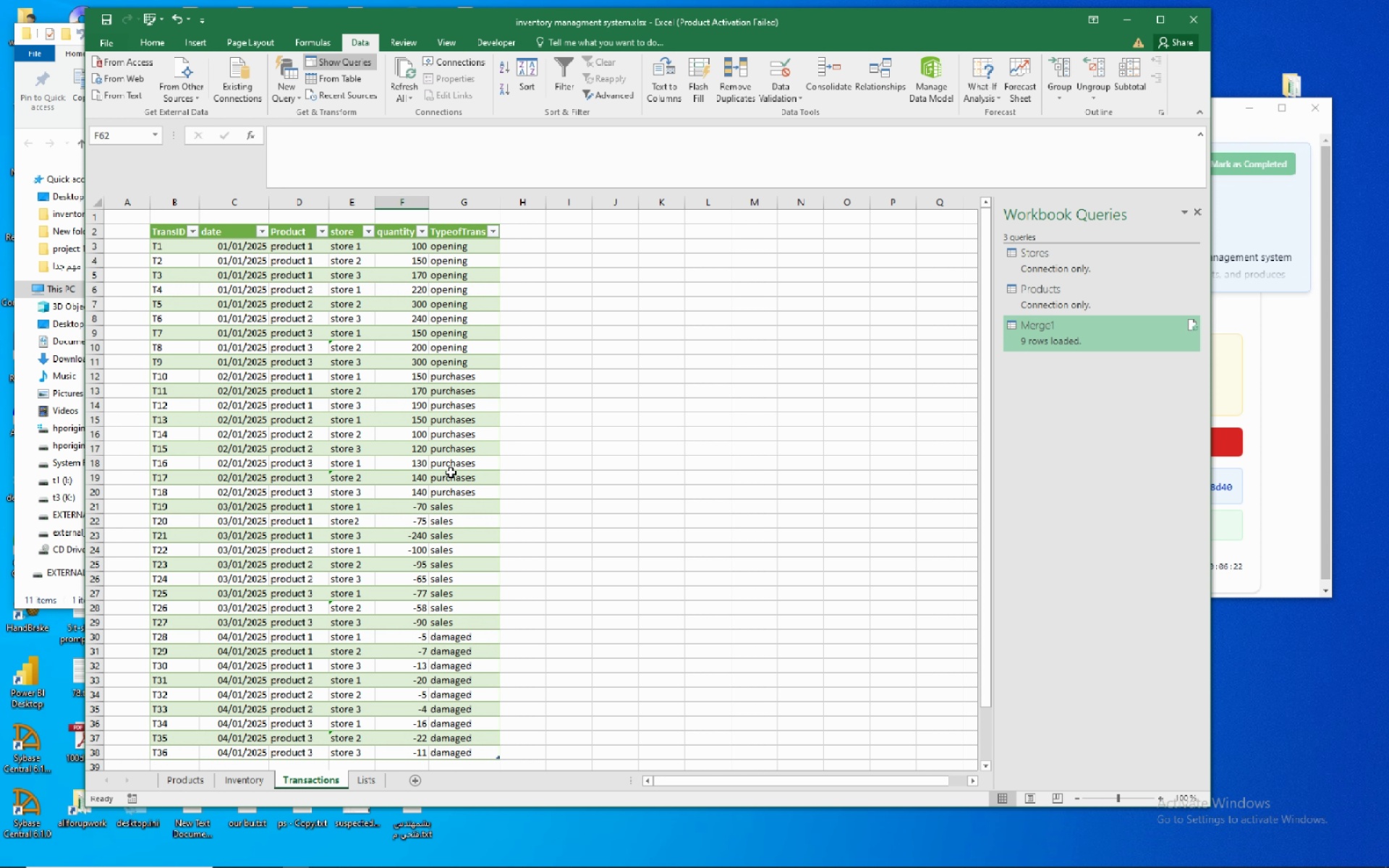 
left_click([451, 472])
 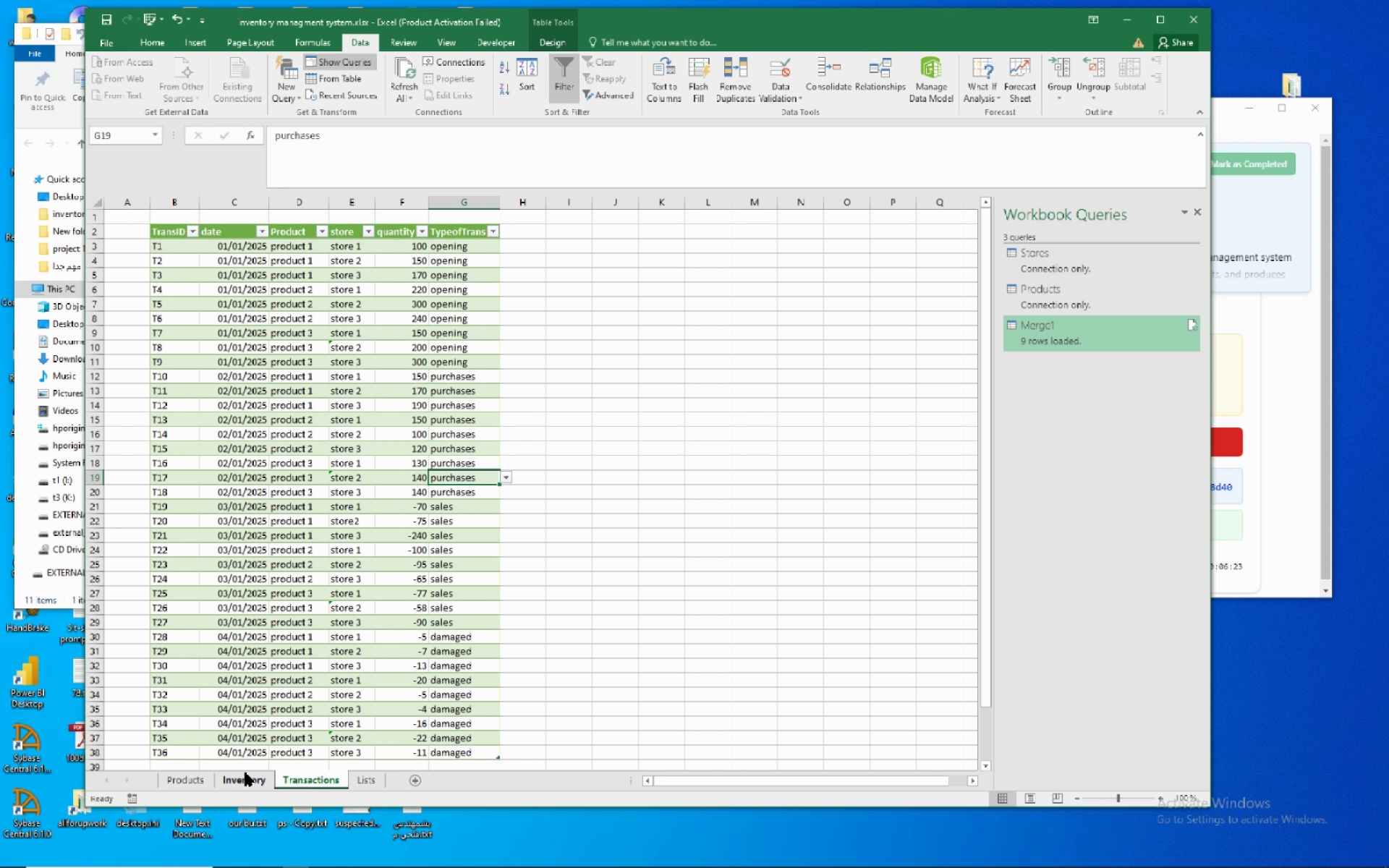 
left_click([245, 773])
 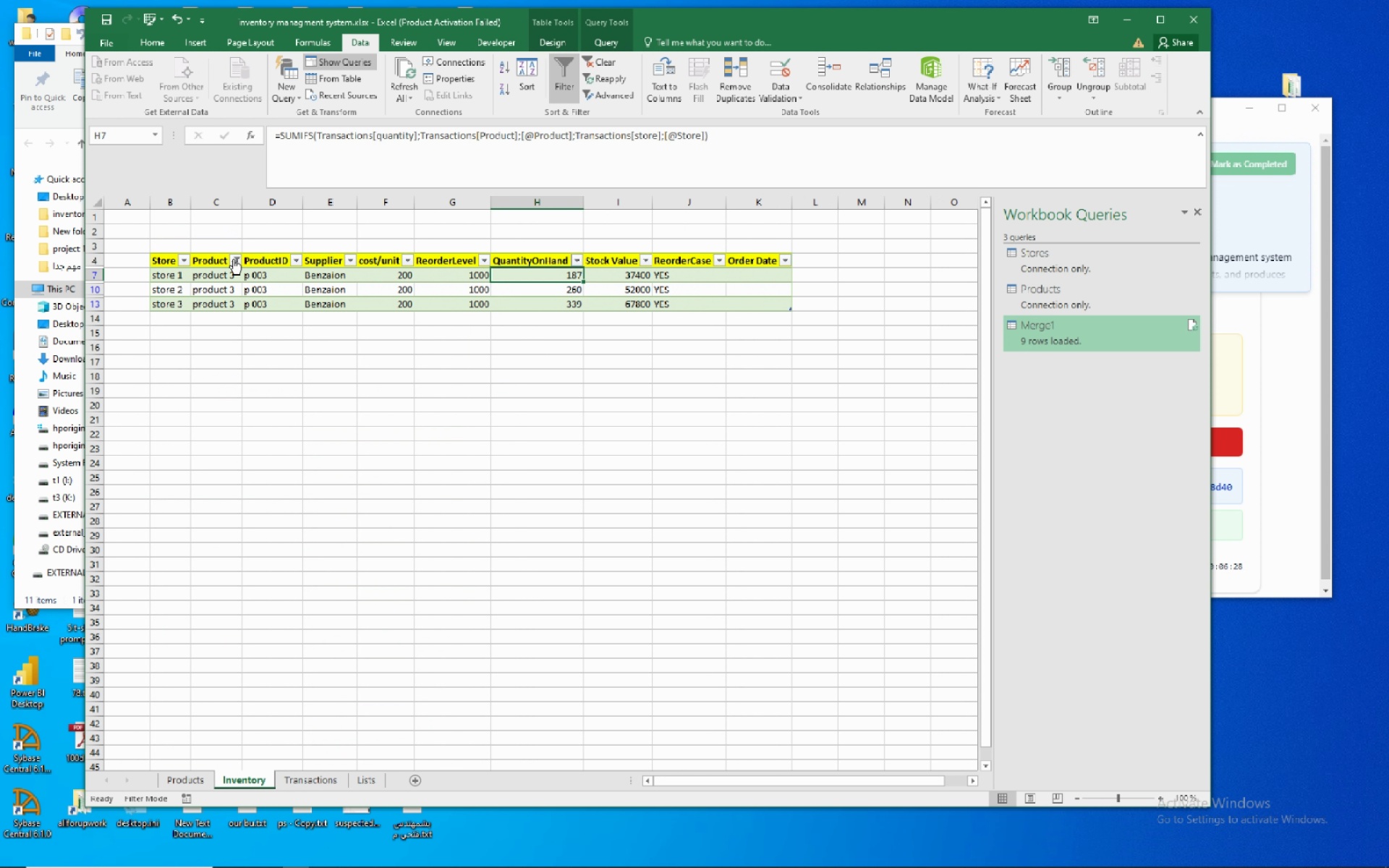 
wait(6.07)
 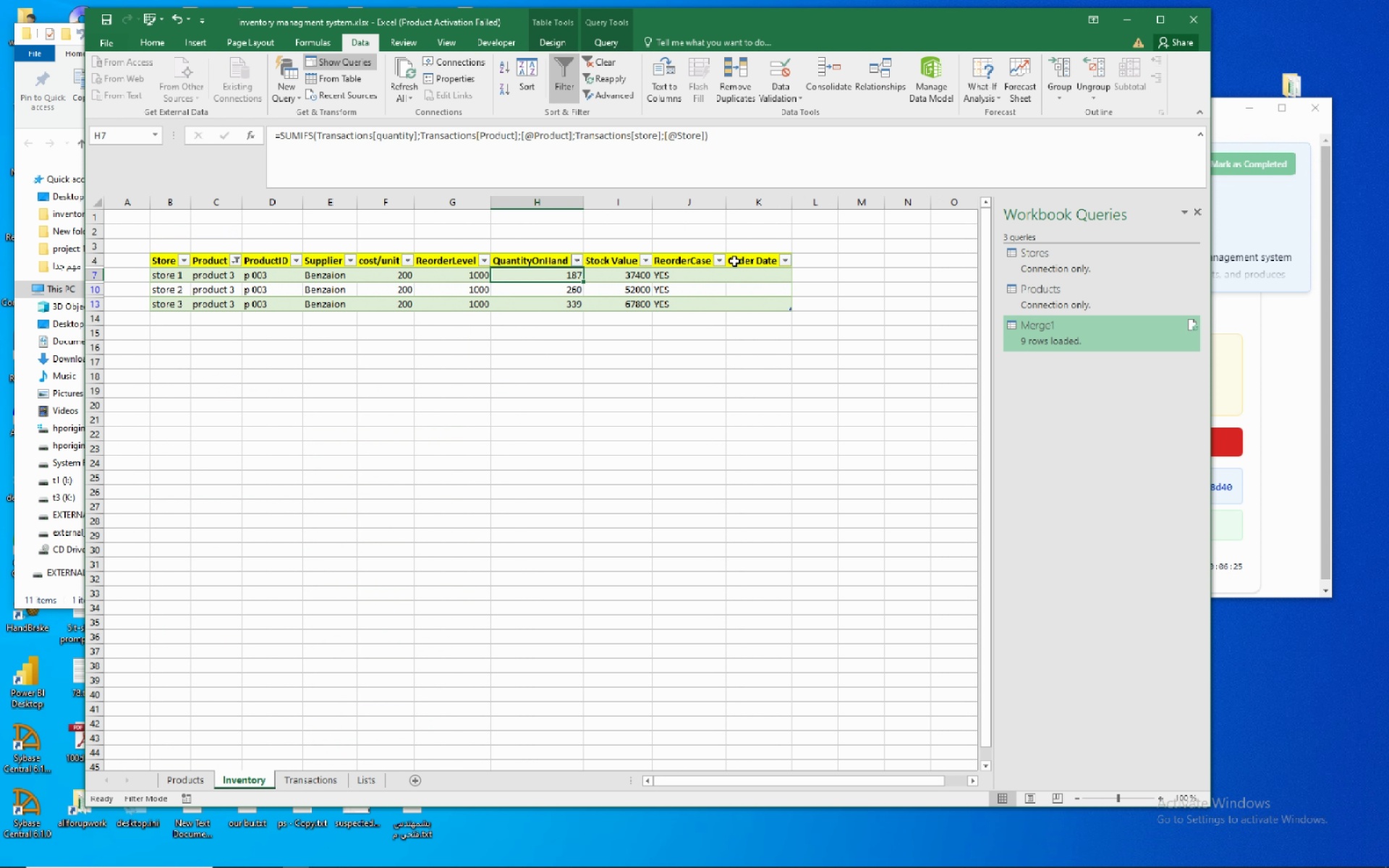 
left_click([276, 396])
 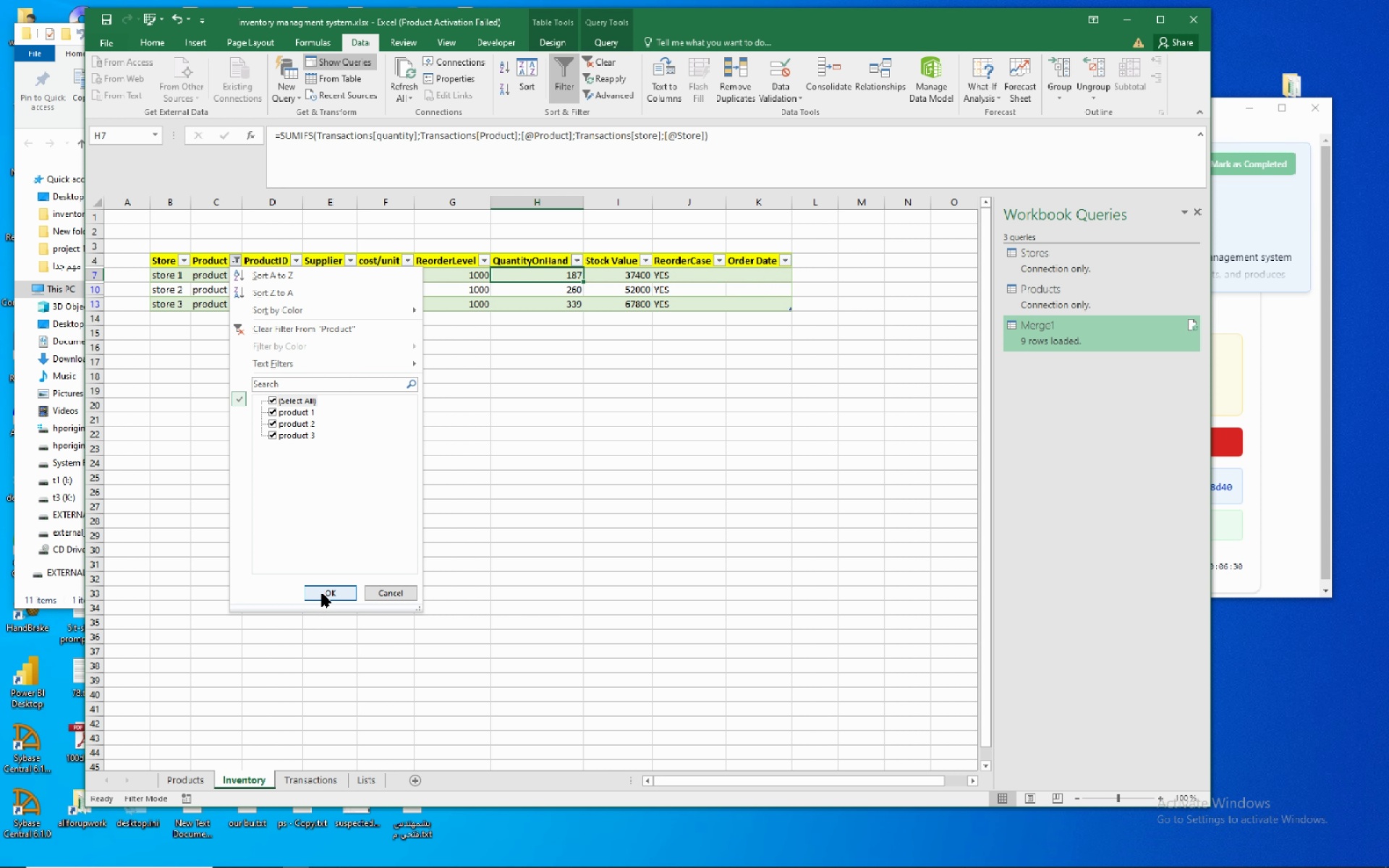 
left_click([322, 593])
 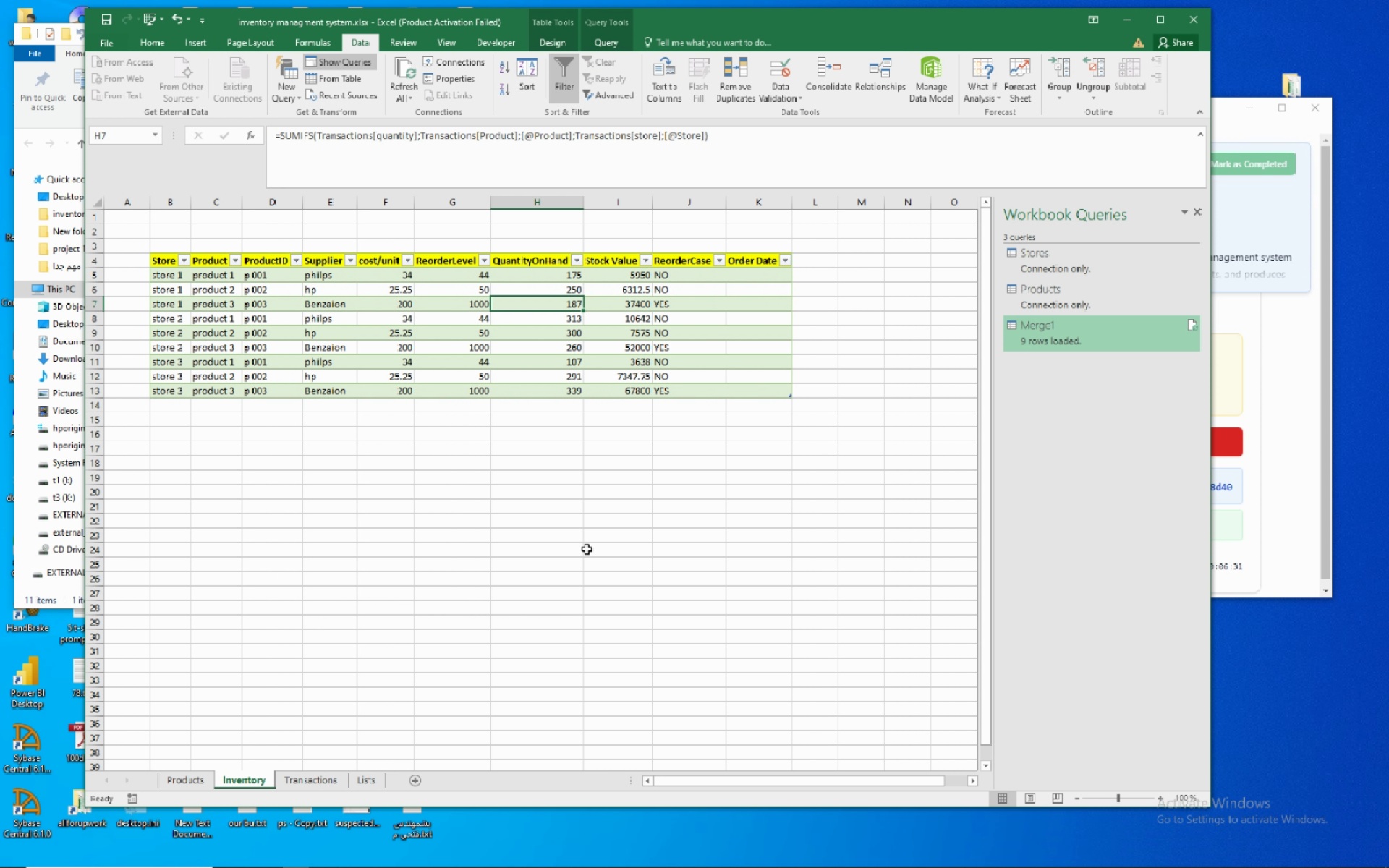 
left_click([587, 549])
 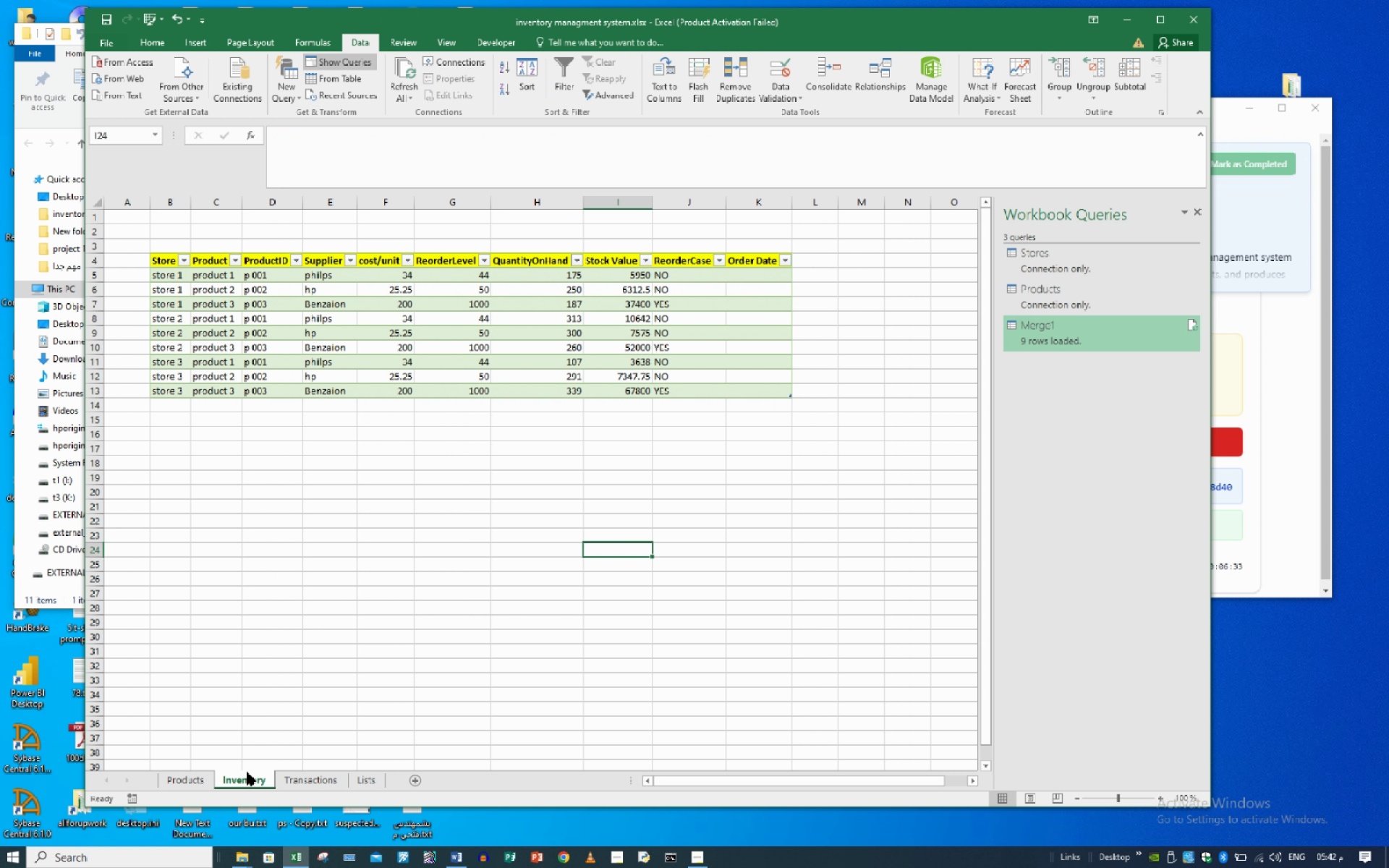 
left_click([247, 772])
 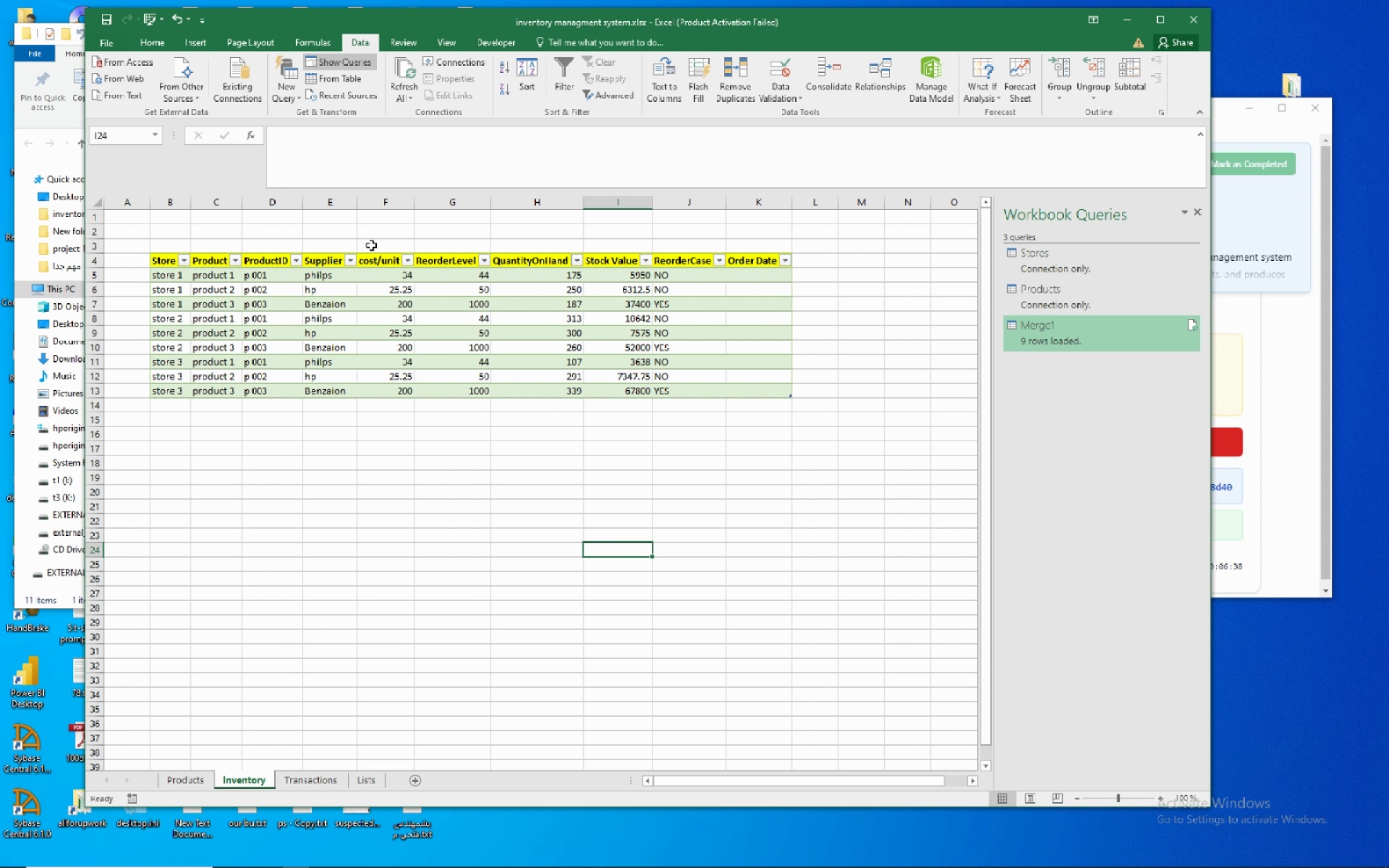 
wait(6.08)
 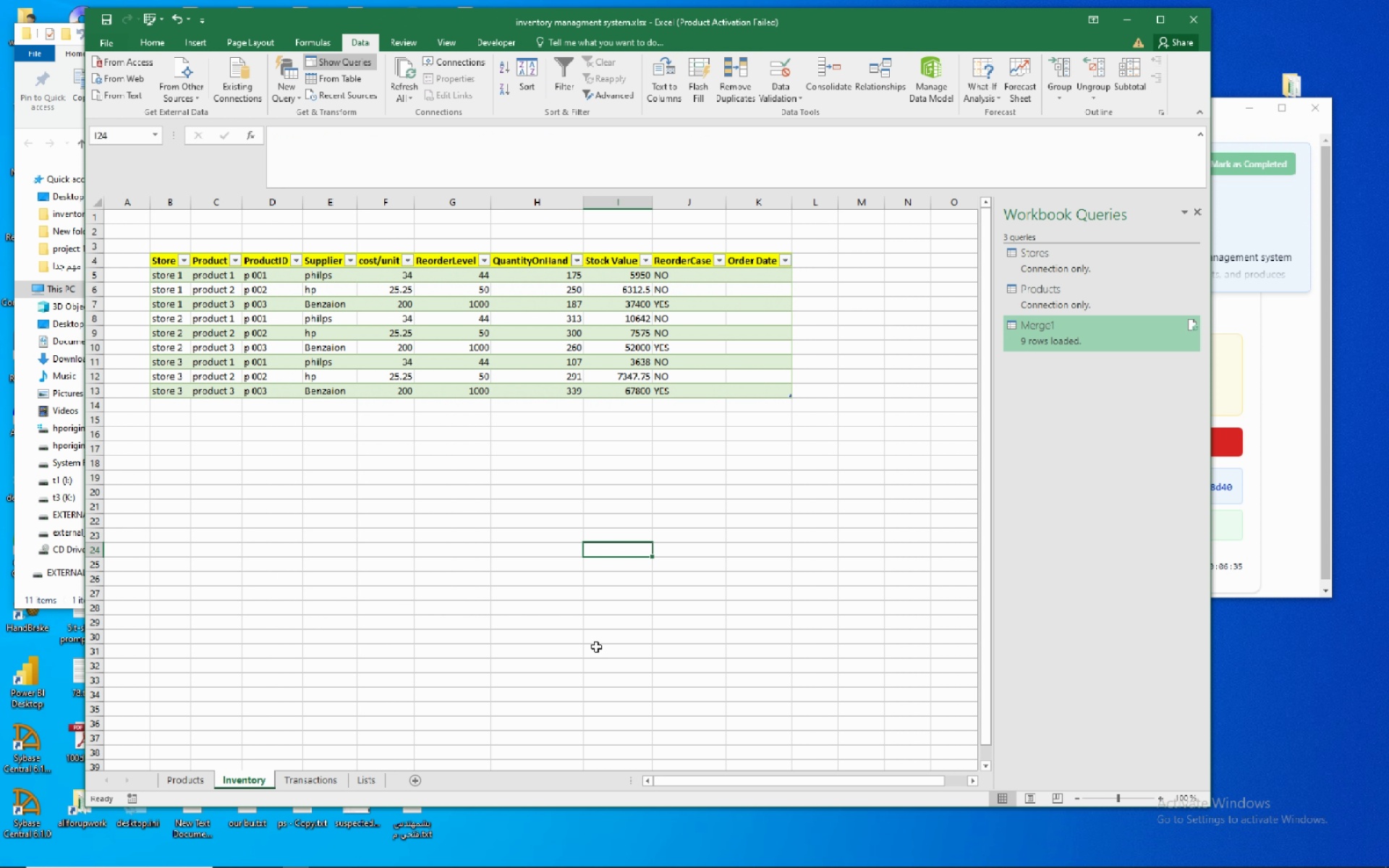 
left_click([354, 305])
 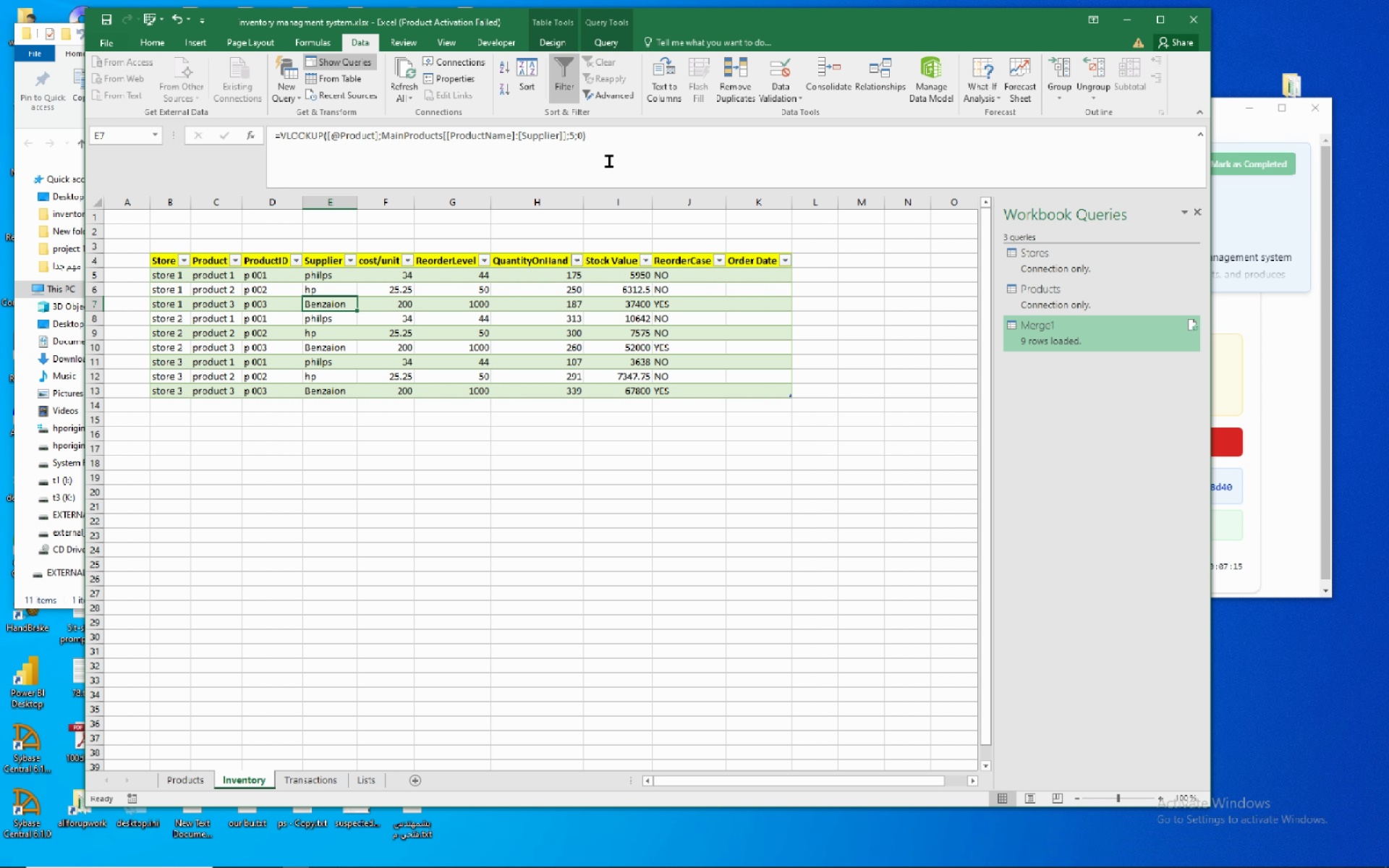 
wait(40.91)
 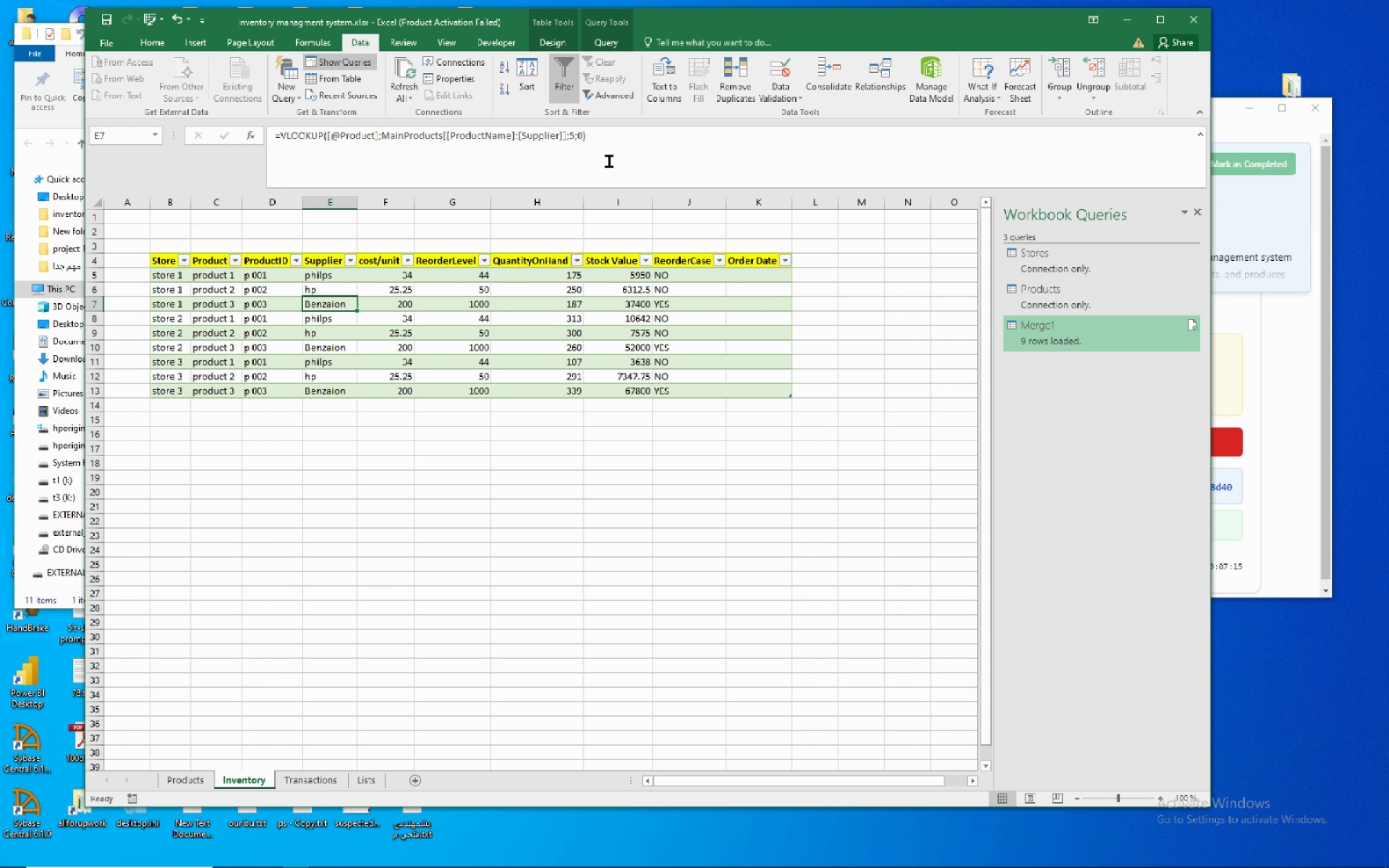 
left_click([300, 783])
 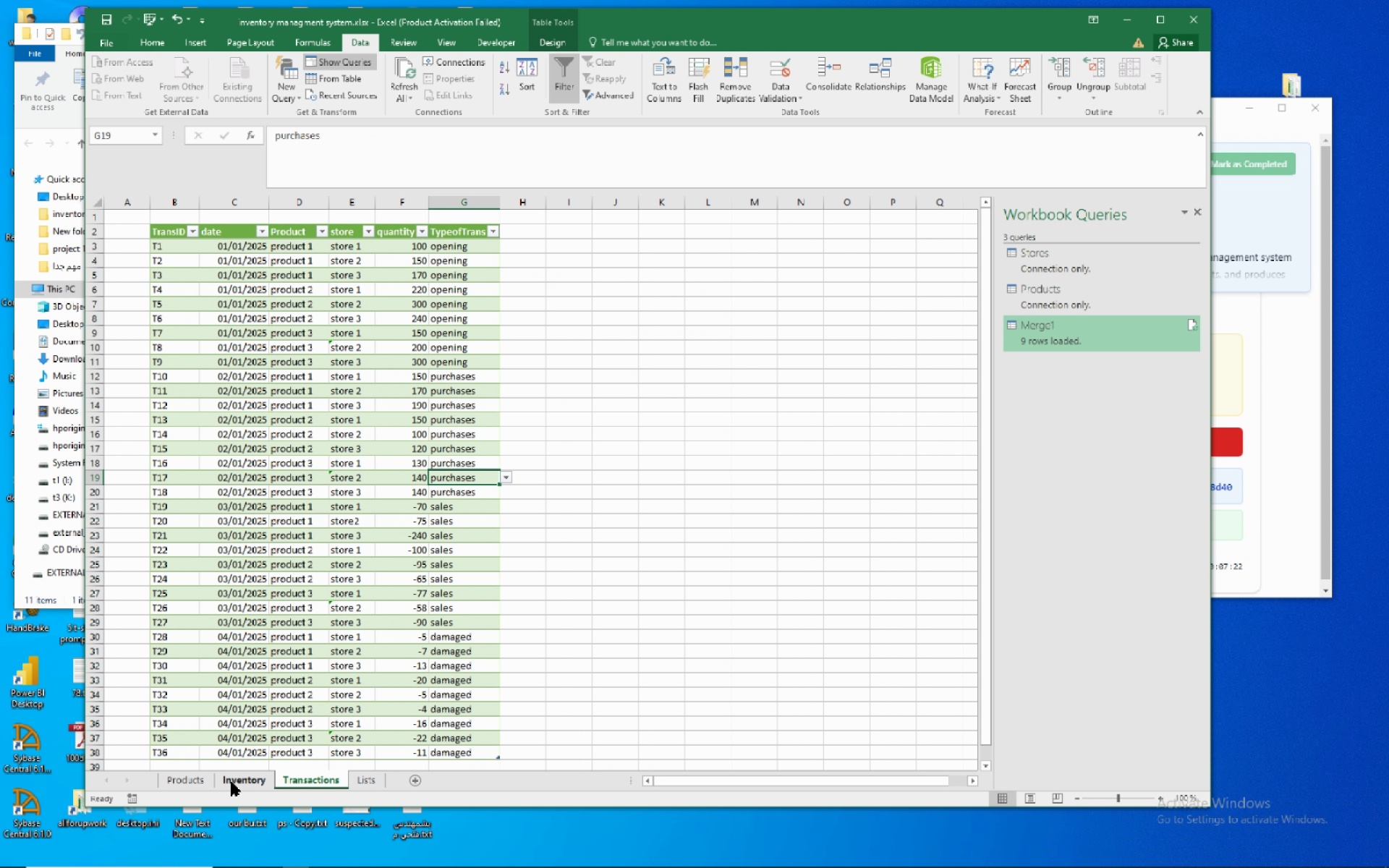 
left_click([232, 782])
 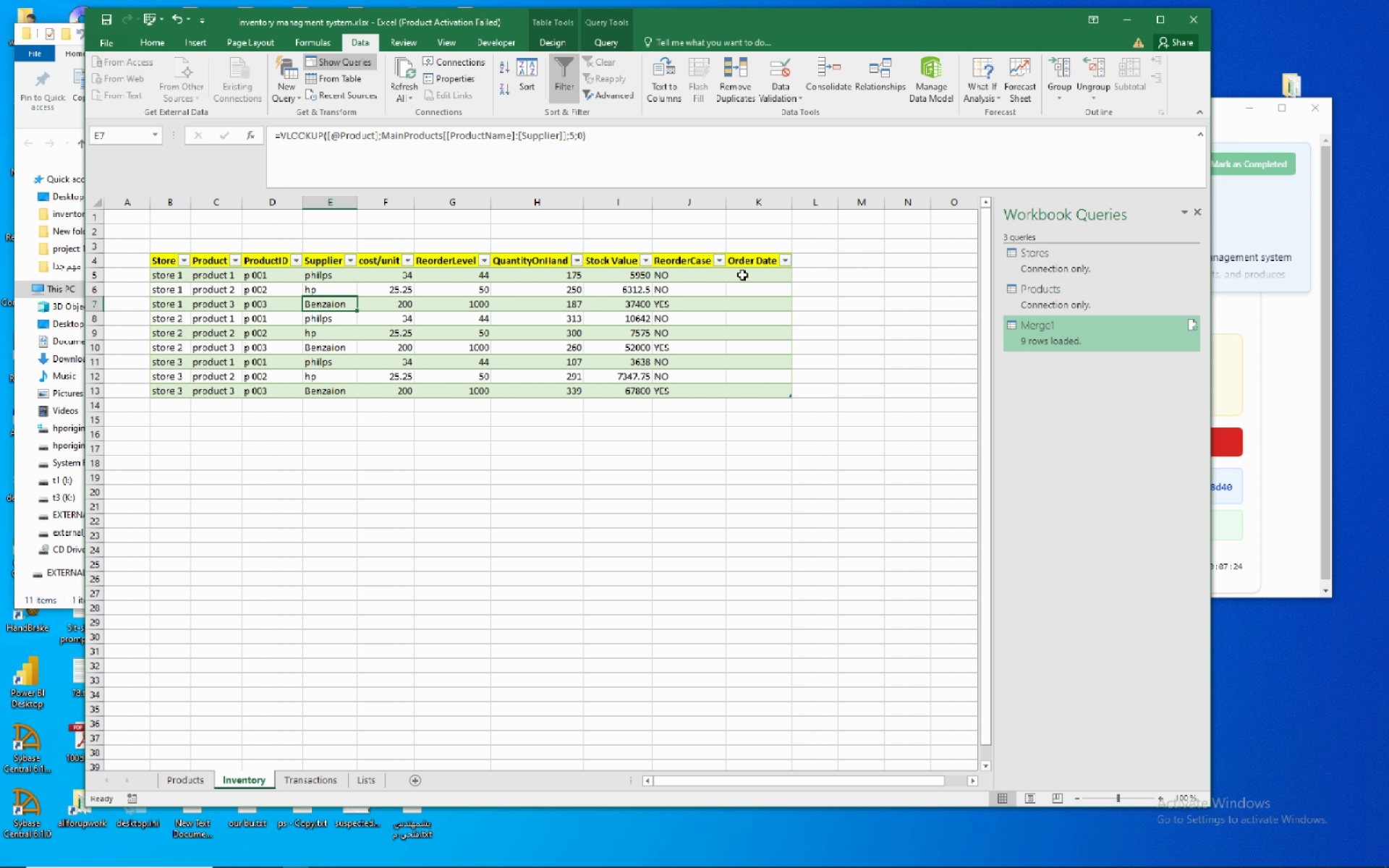 
left_click([749, 272])
 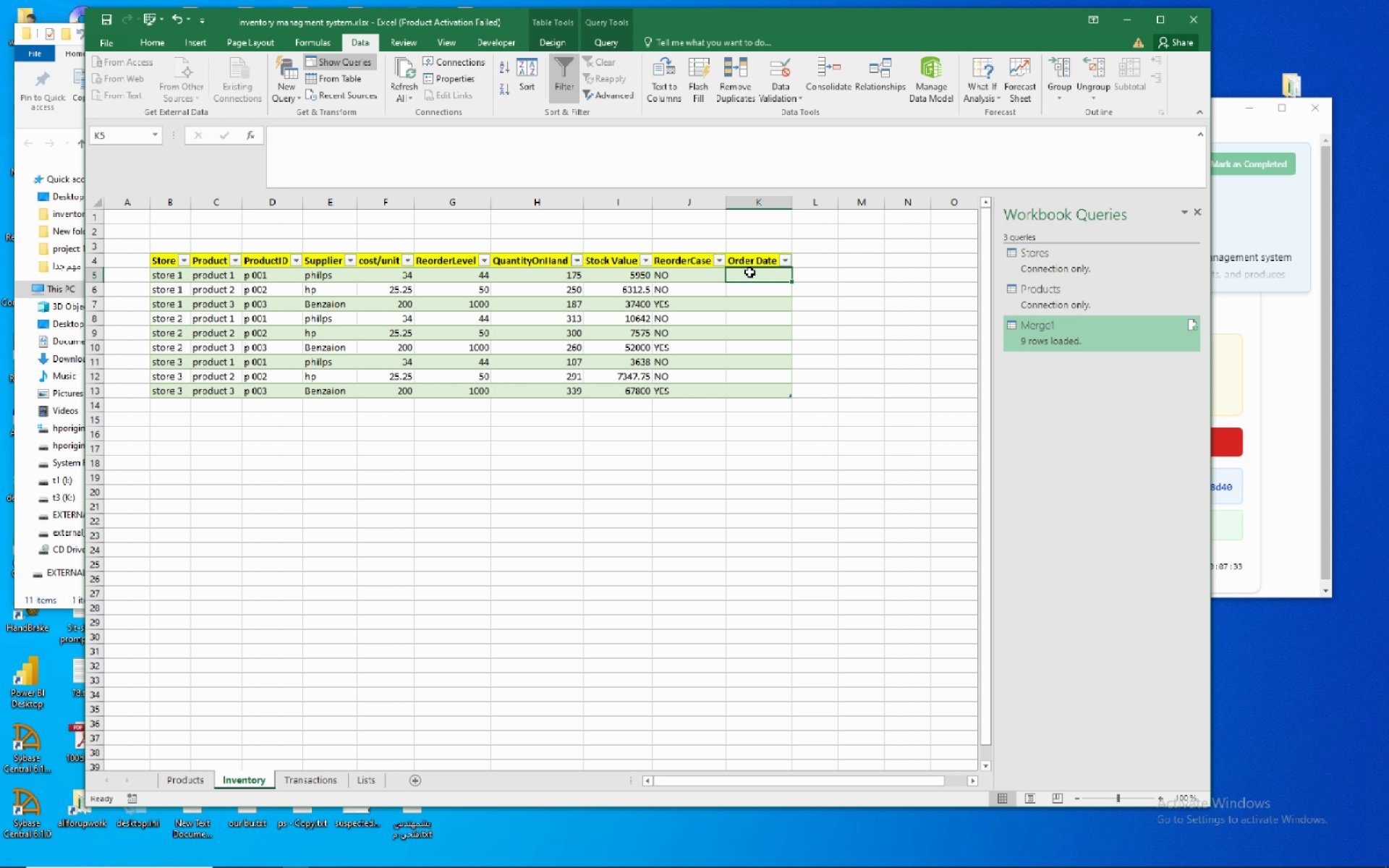 
wait(12.09)
 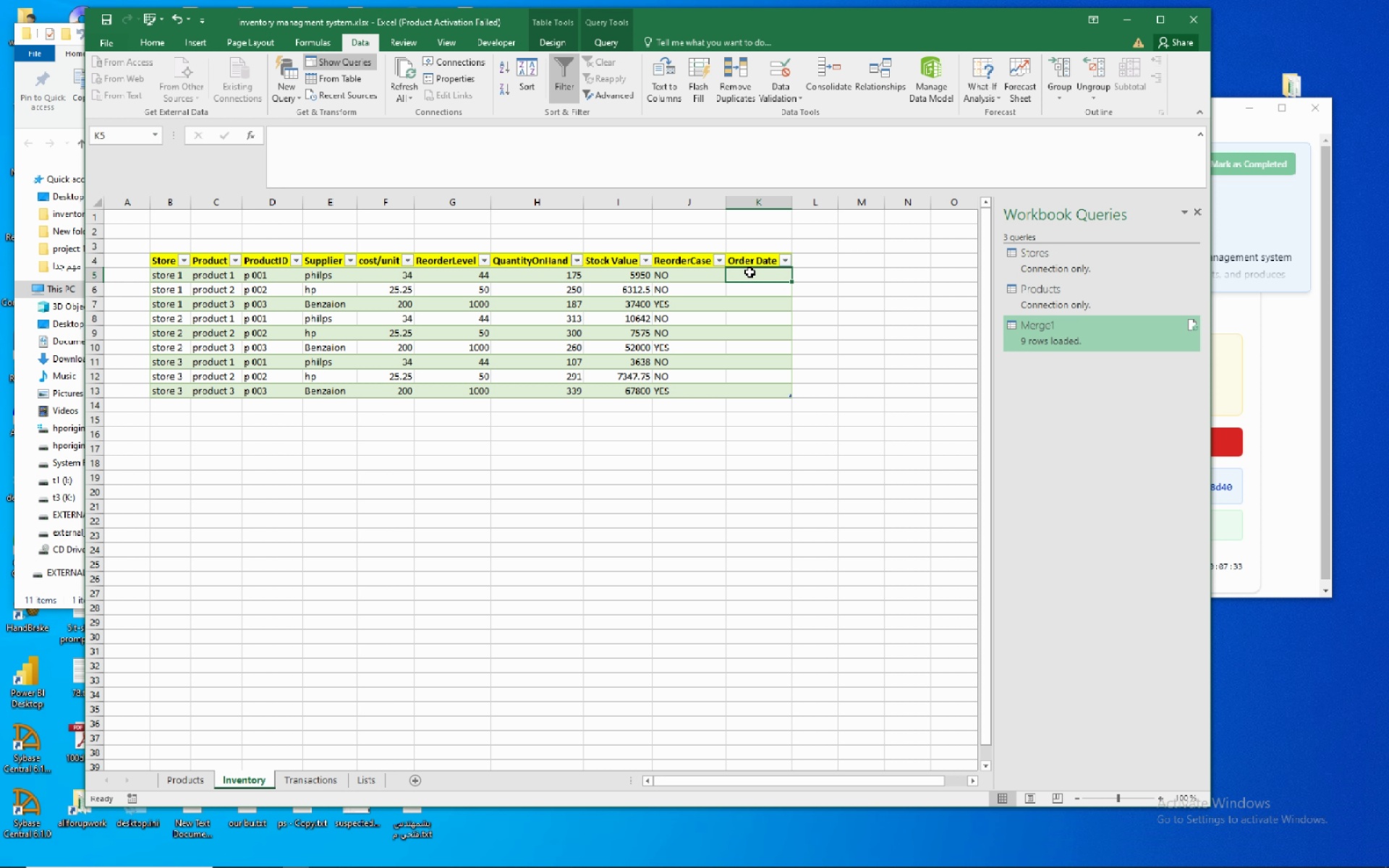 
hold_key(key=ControlLeft, duration=1.55)
 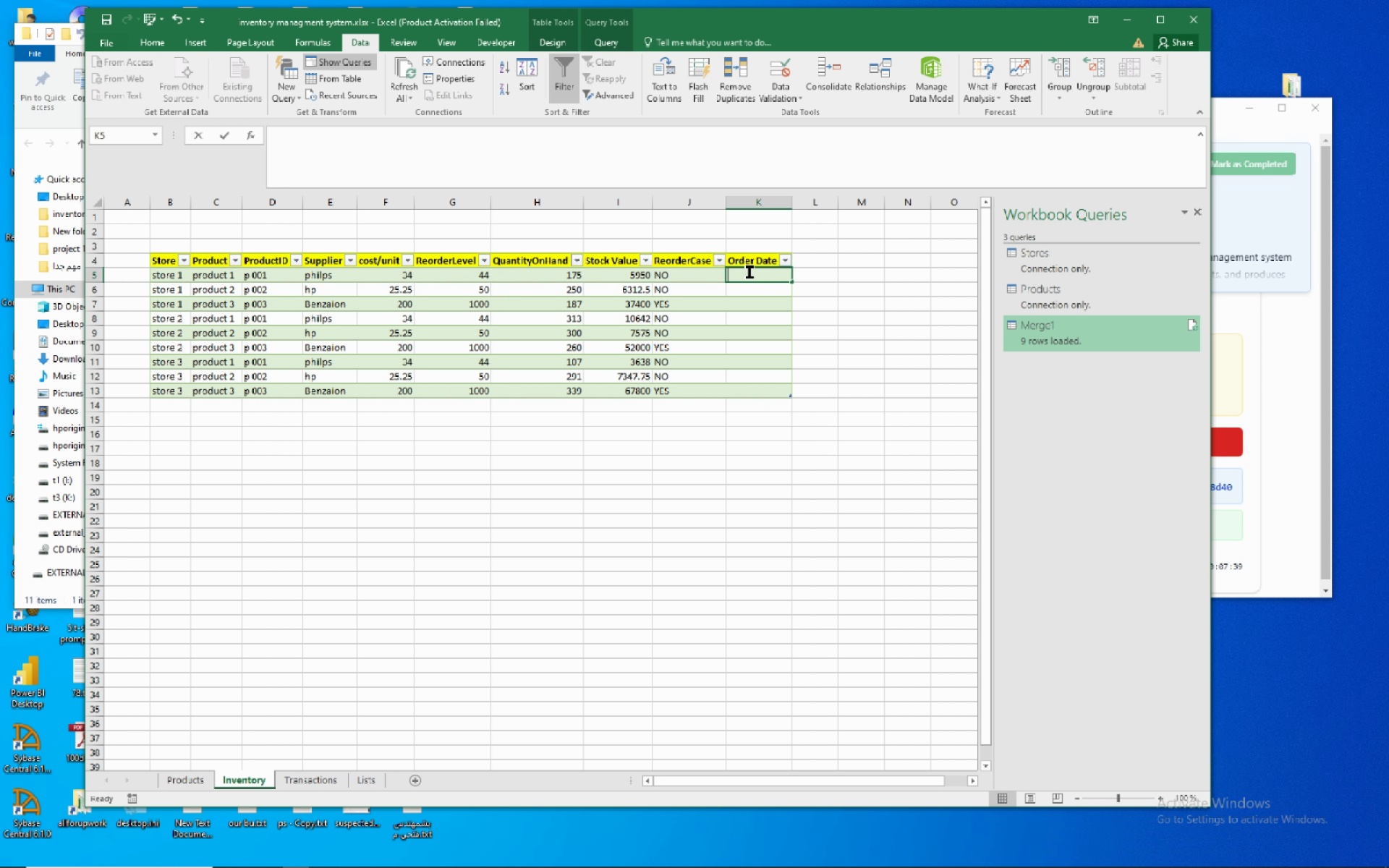 
key(Control+Semicolon)
 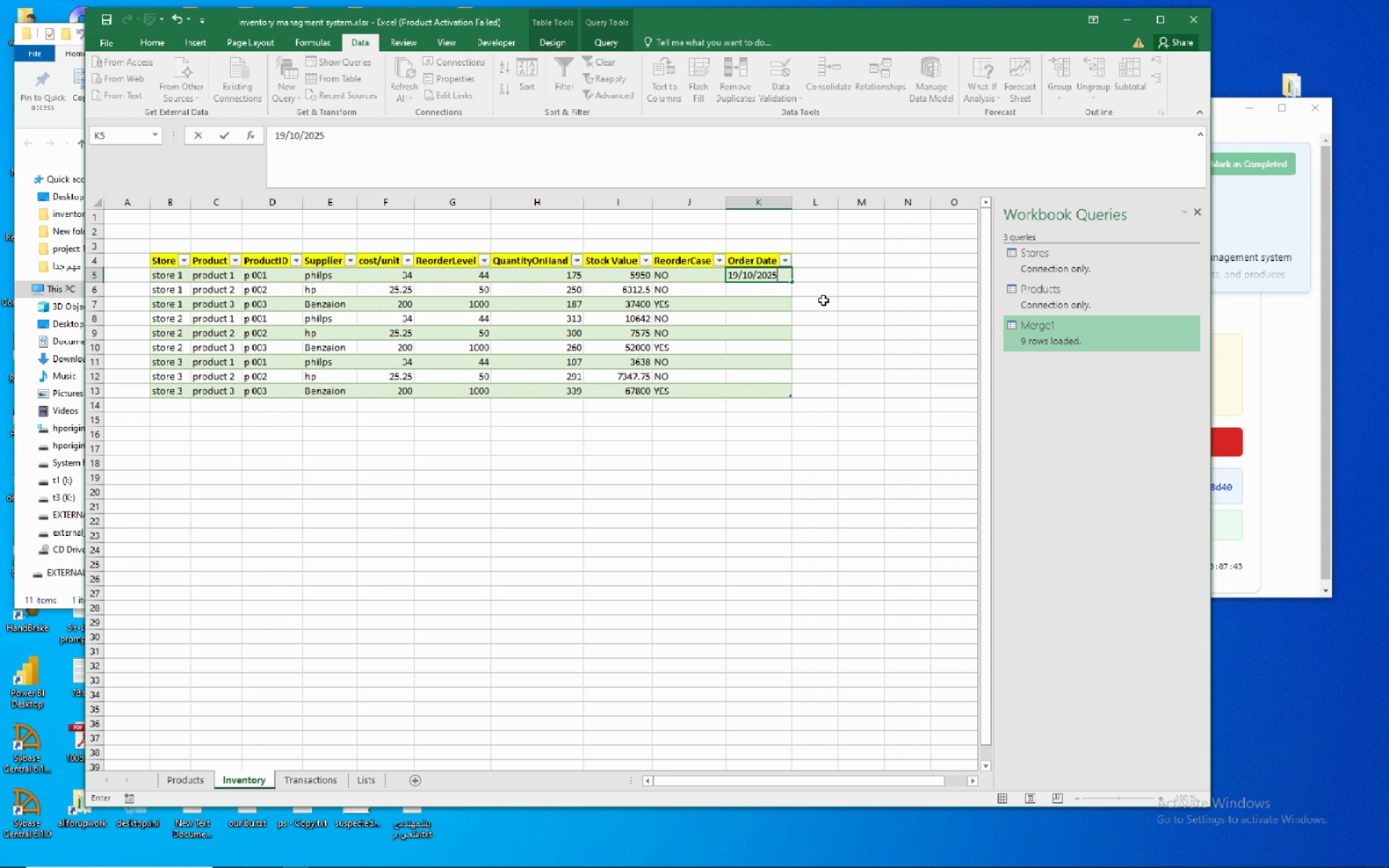 
key(NumpadEnter)
 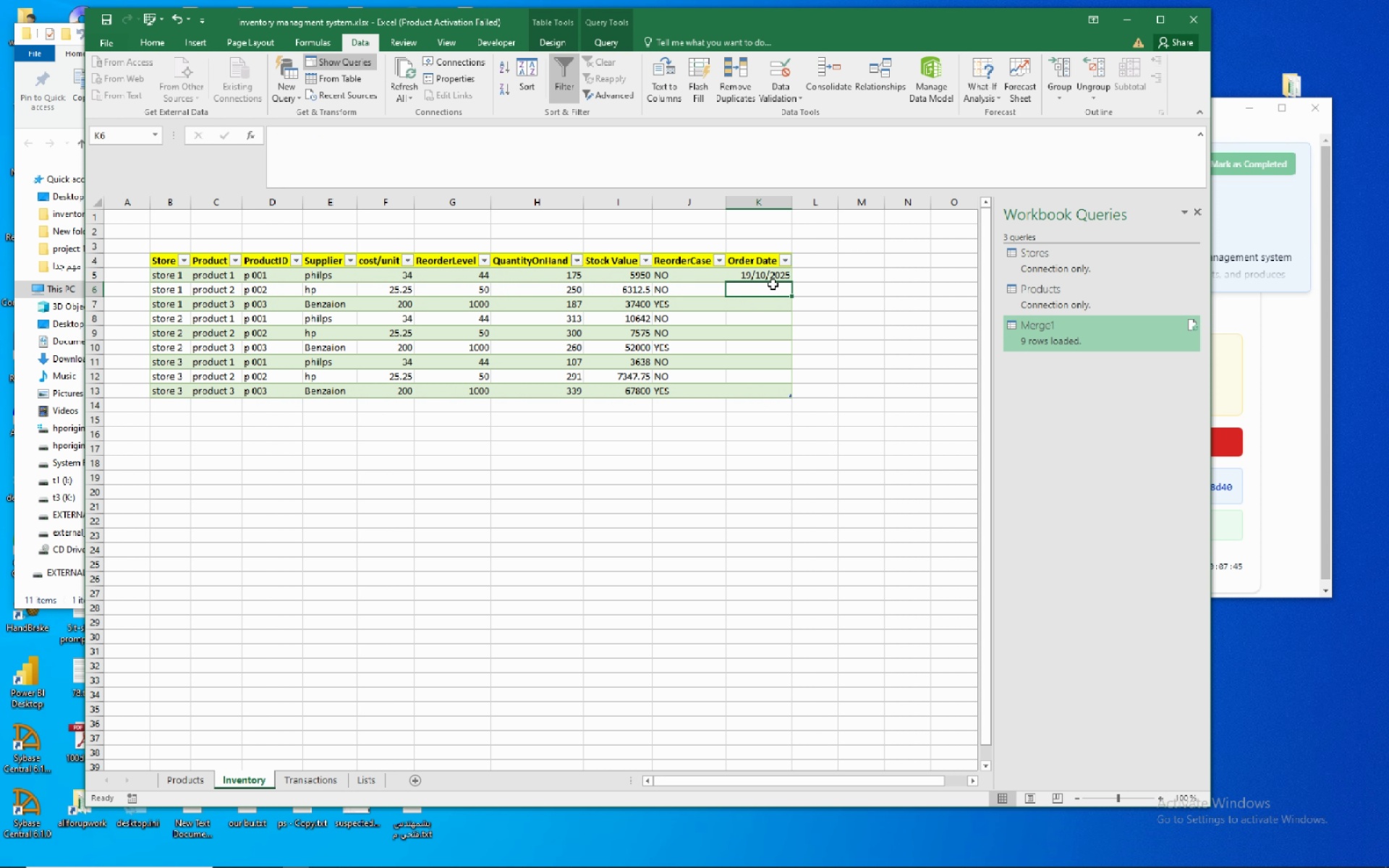 
left_click([776, 275])
 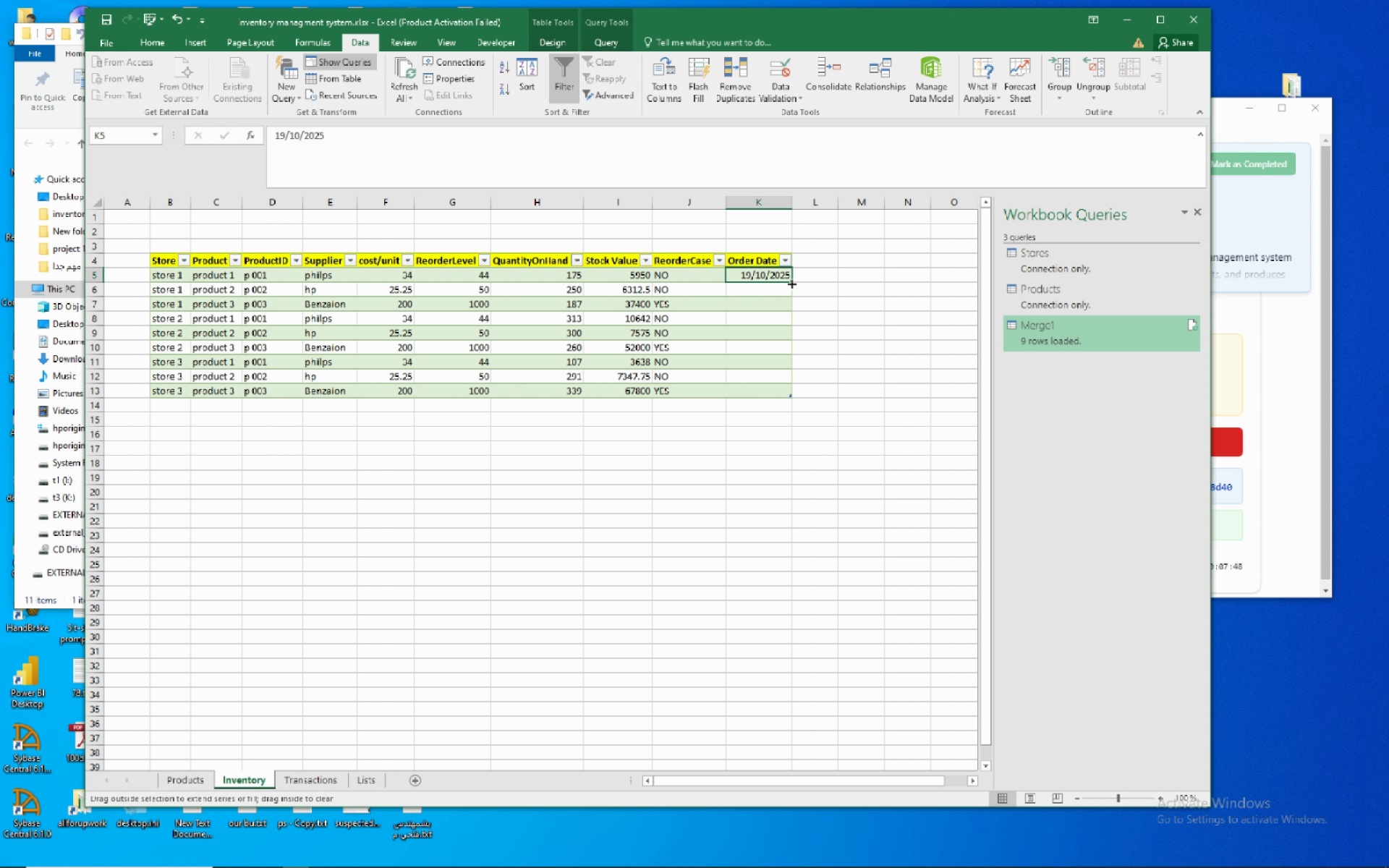 
double_click([791, 283])
 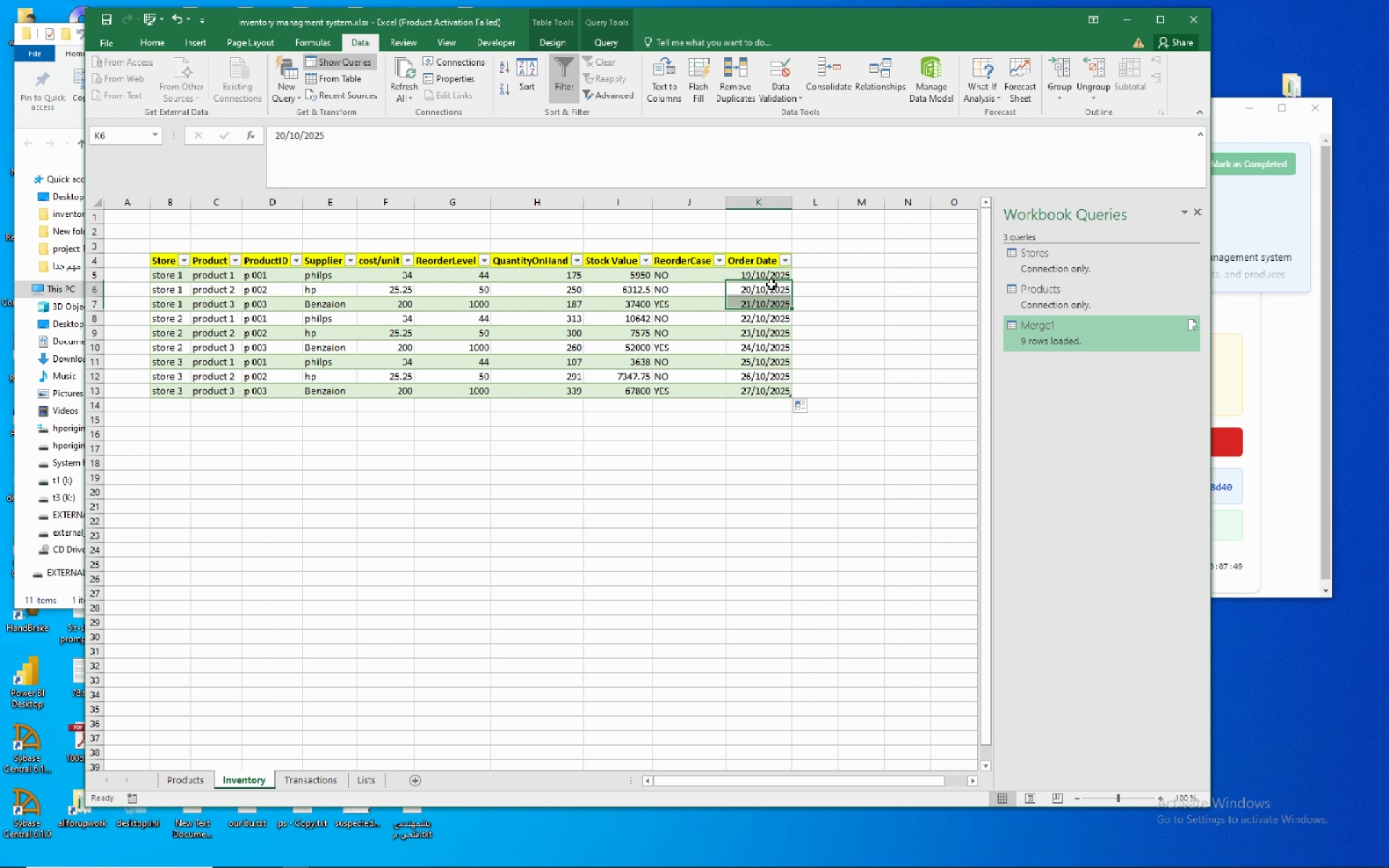 
left_click([771, 284])
 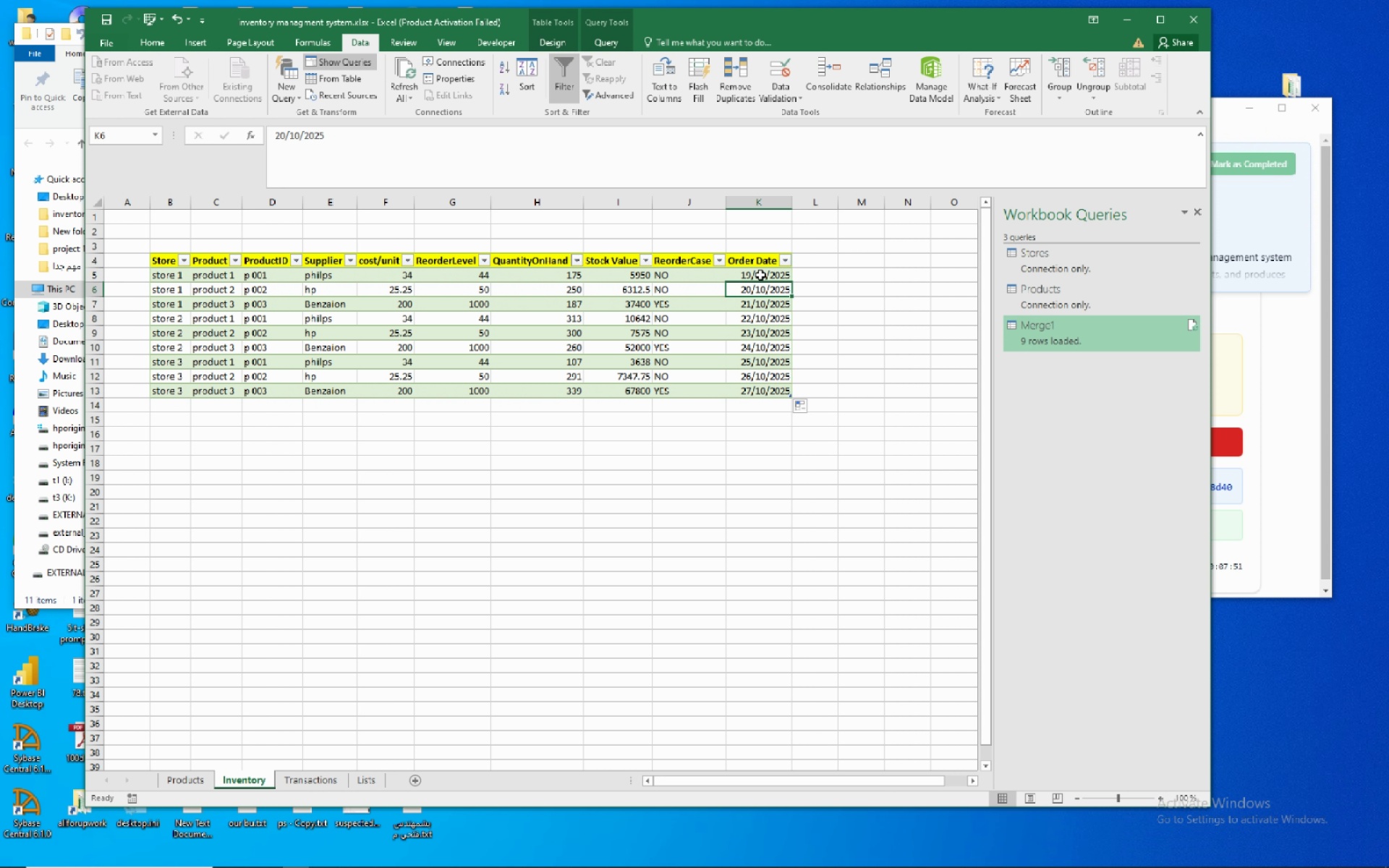 
left_click([760, 275])
 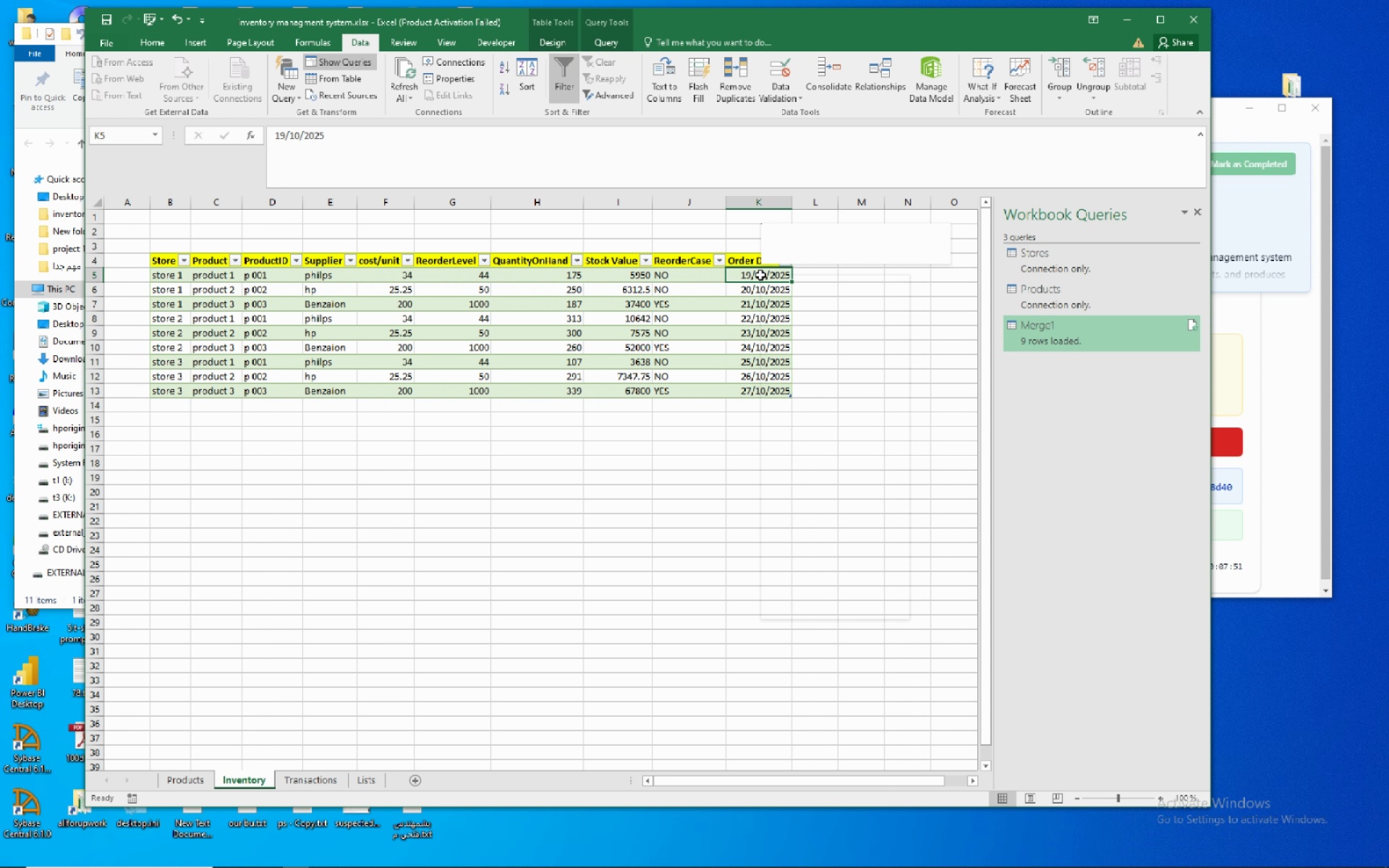 
right_click([760, 275])
 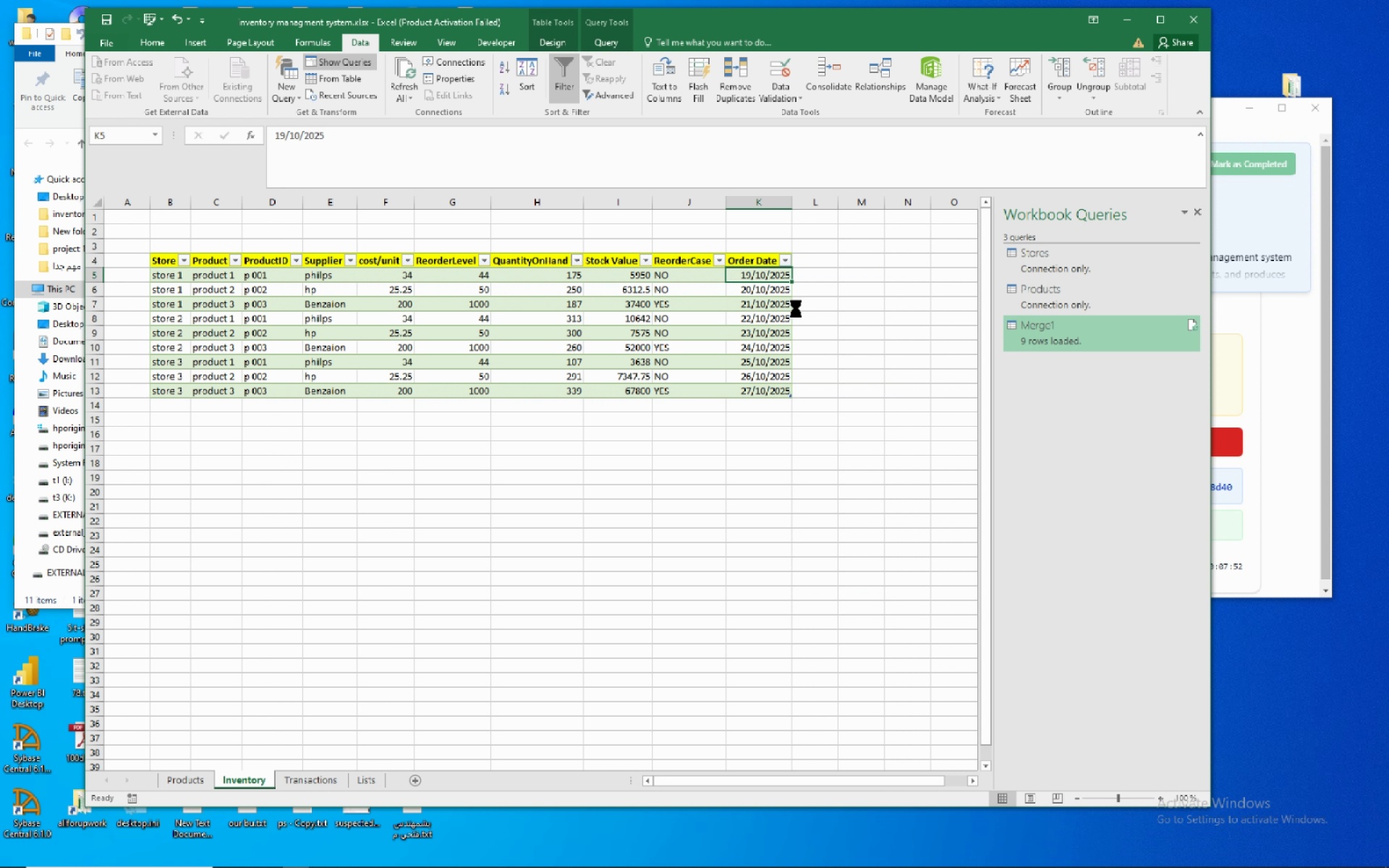 
left_click([796, 309])
 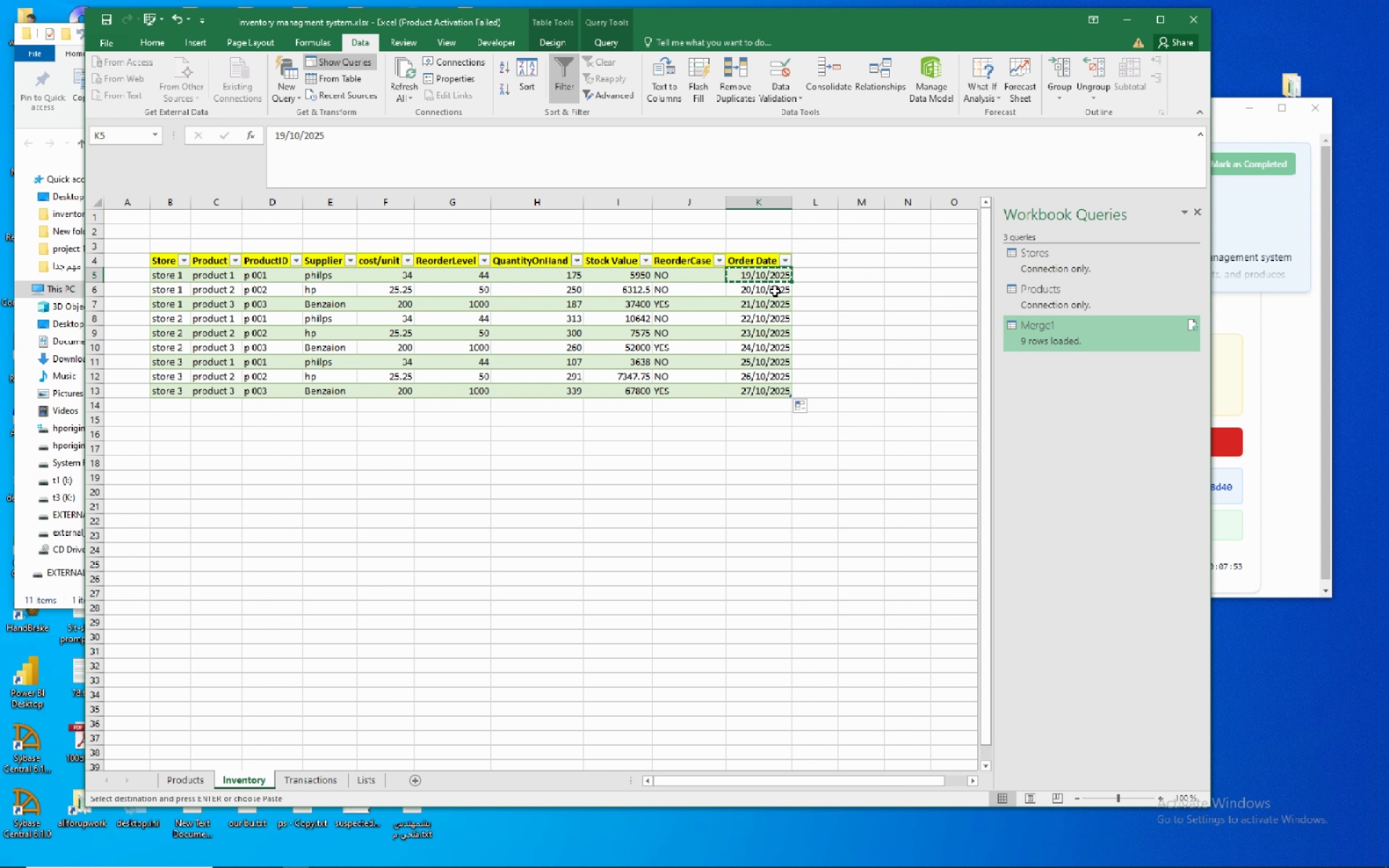 
left_click_drag(start_coordinate=[775, 291], to_coordinate=[772, 388])
 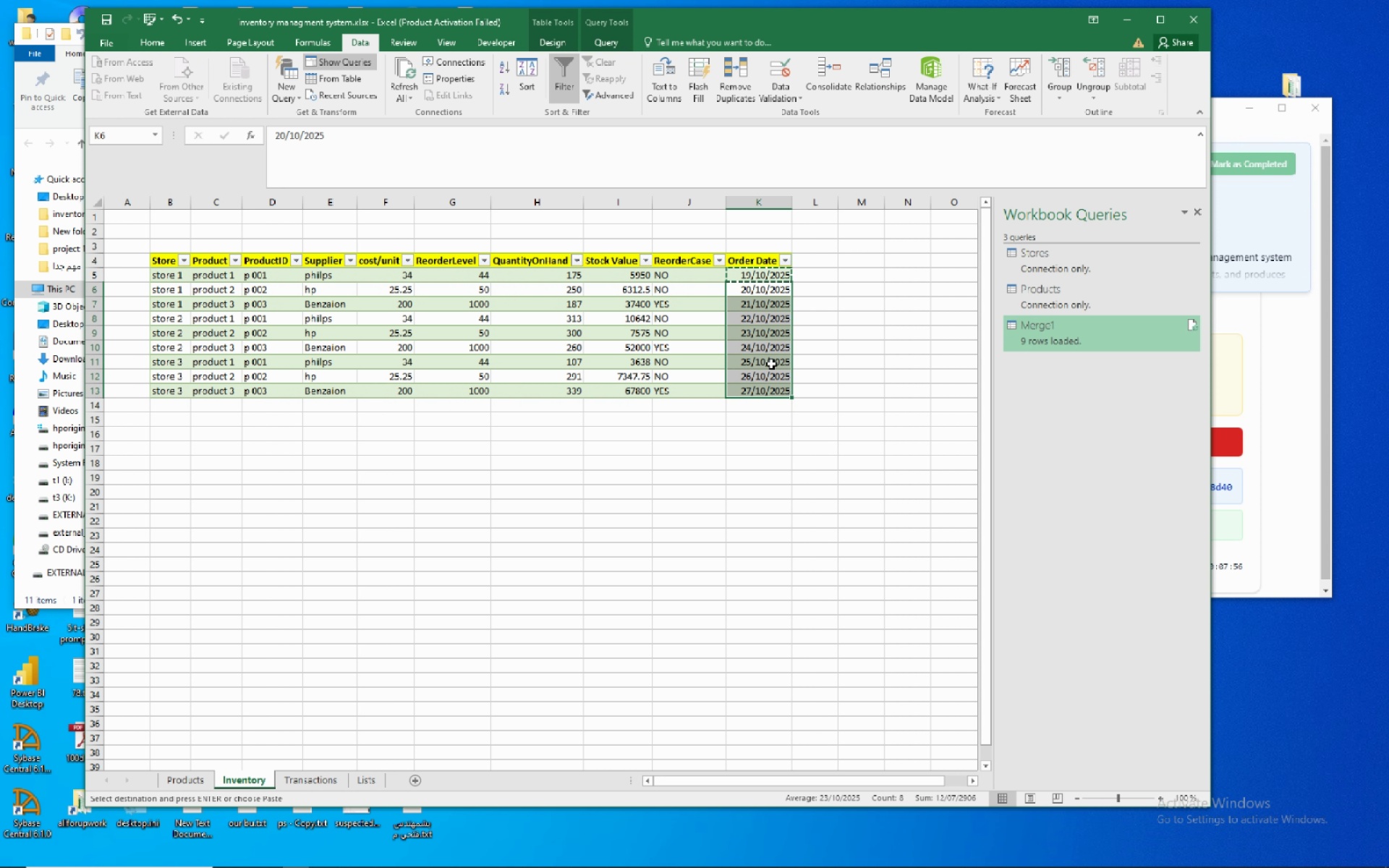 
right_click([771, 364])
 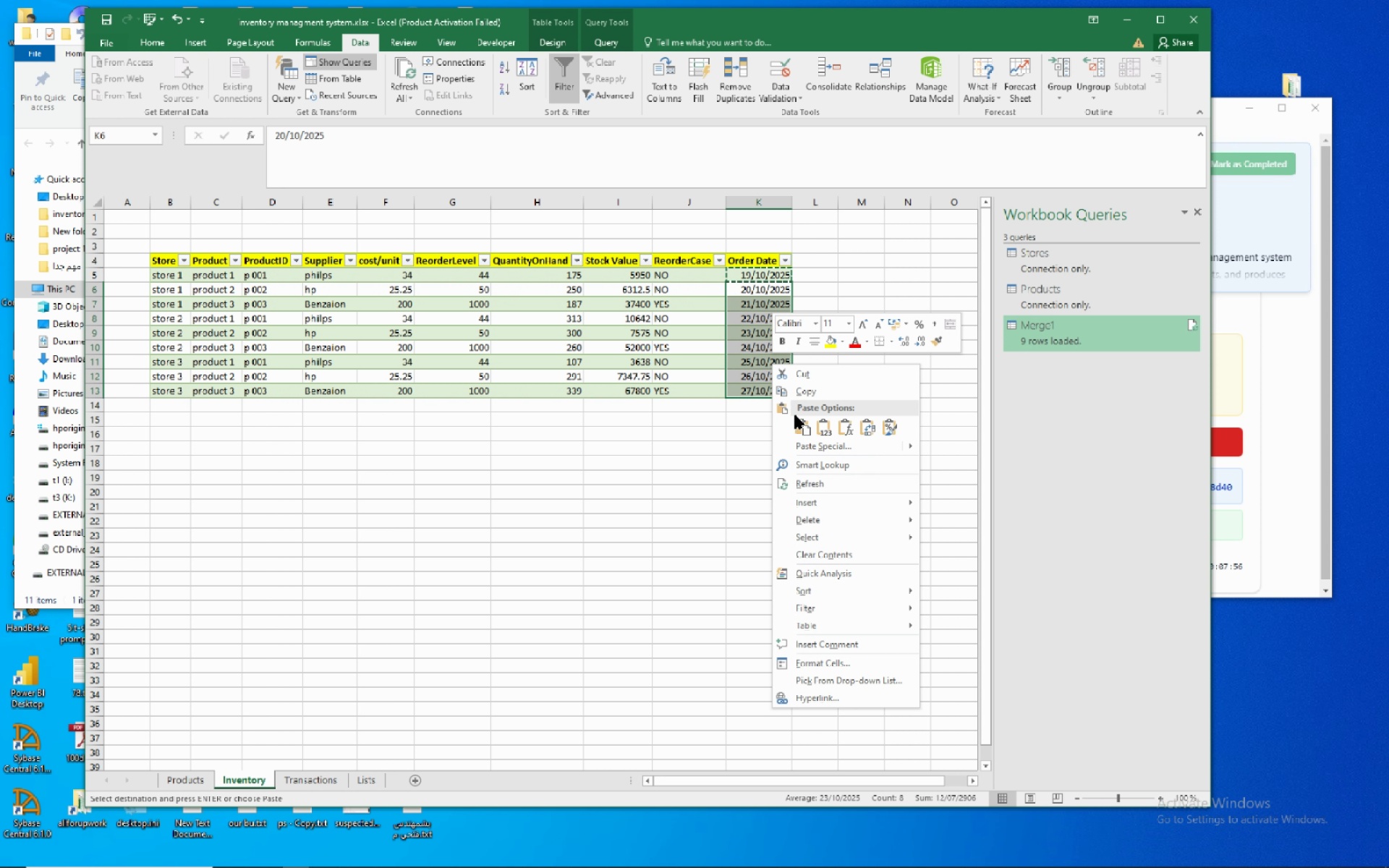 
mouse_move([786, 400])
 